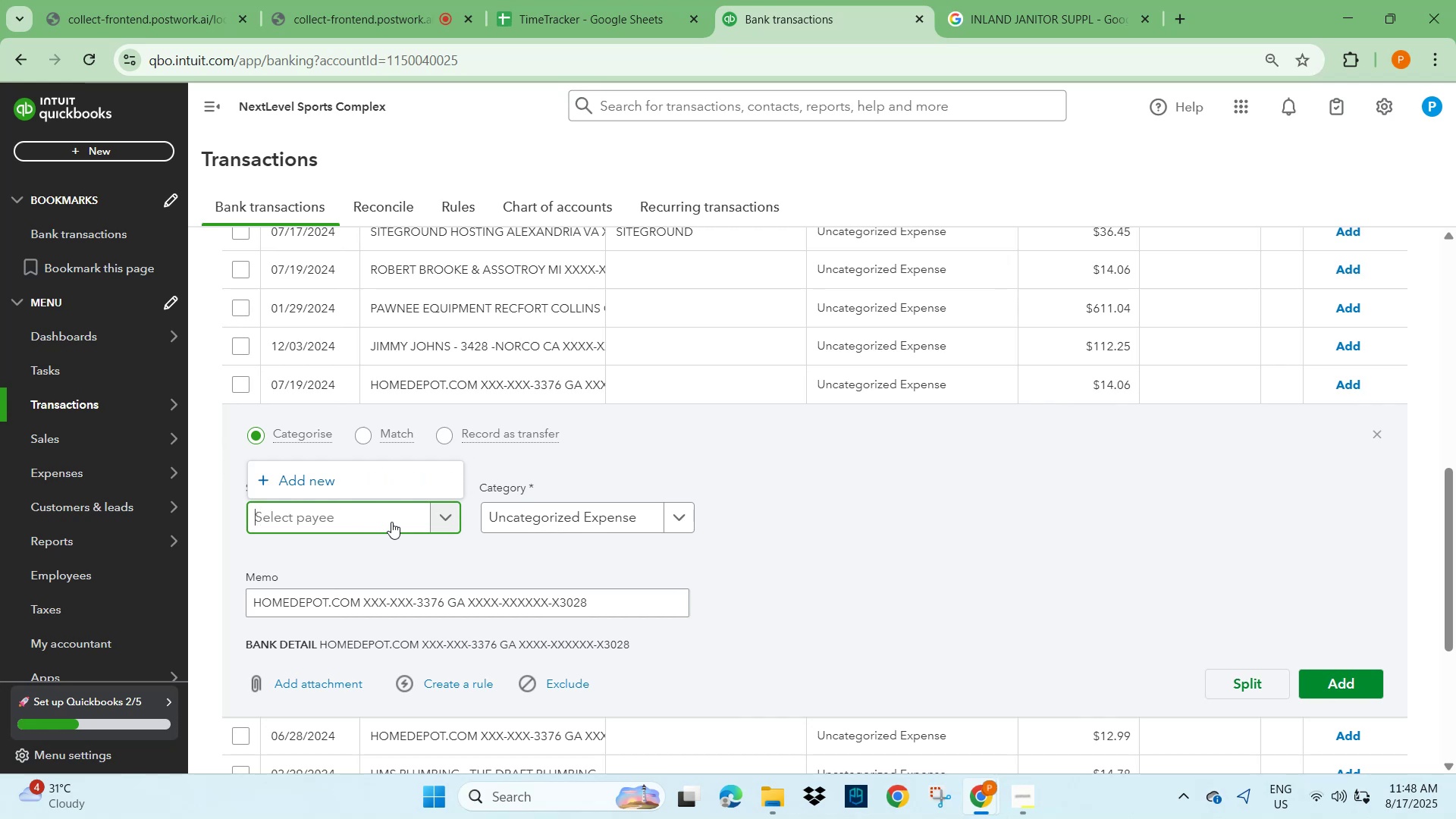 
type(the home)
 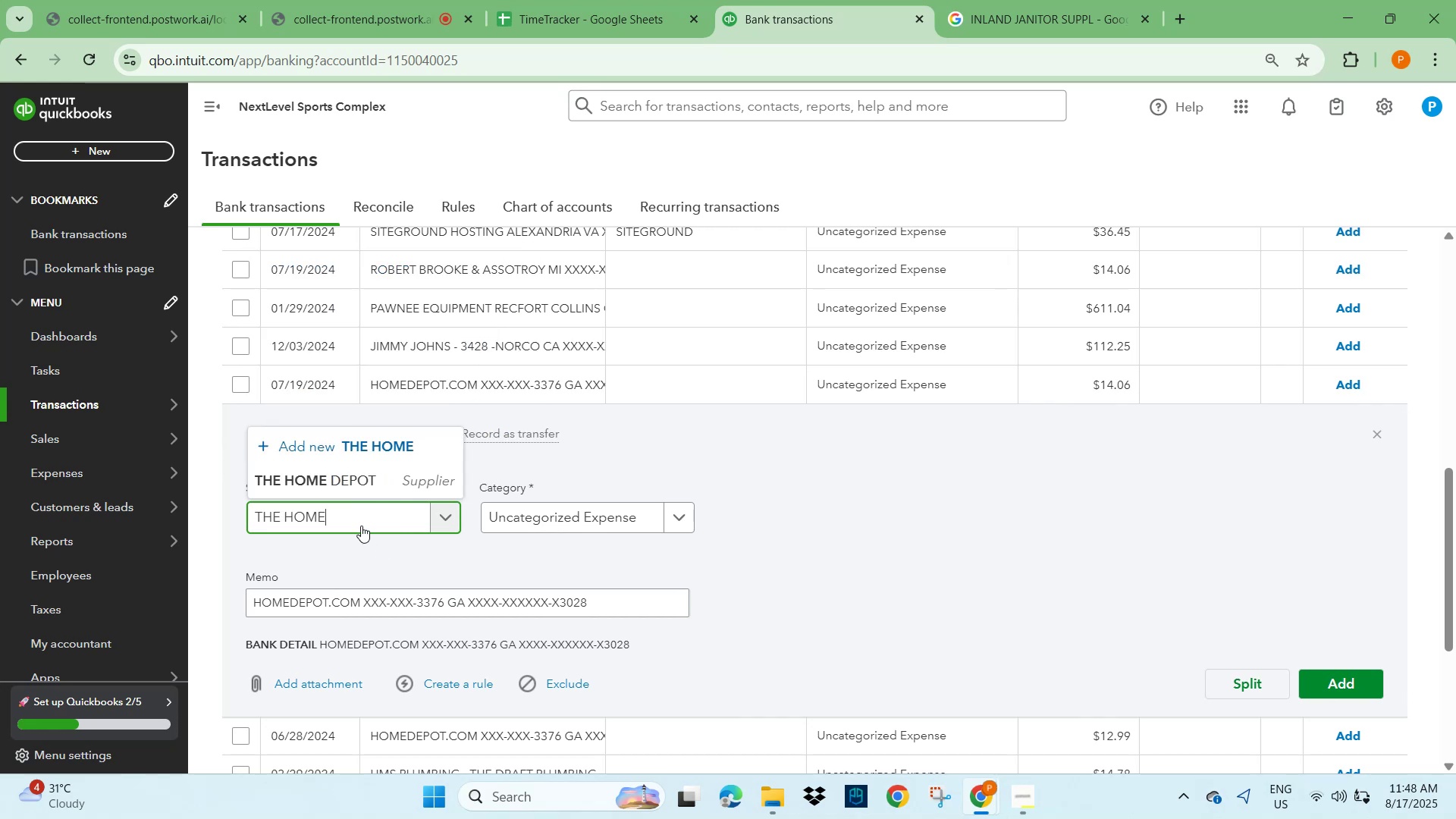 
left_click([356, 485])
 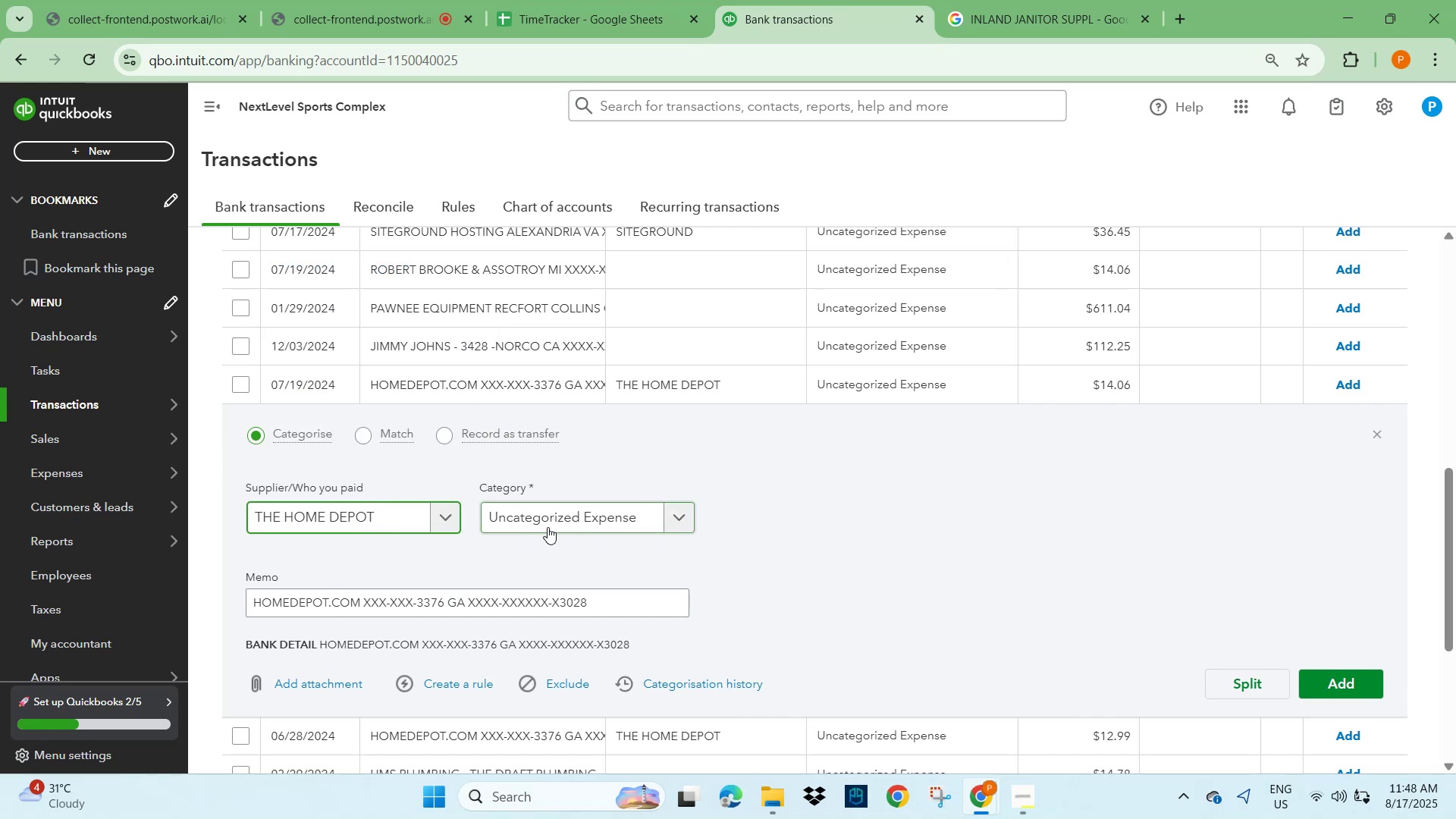 
left_click([548, 516])
 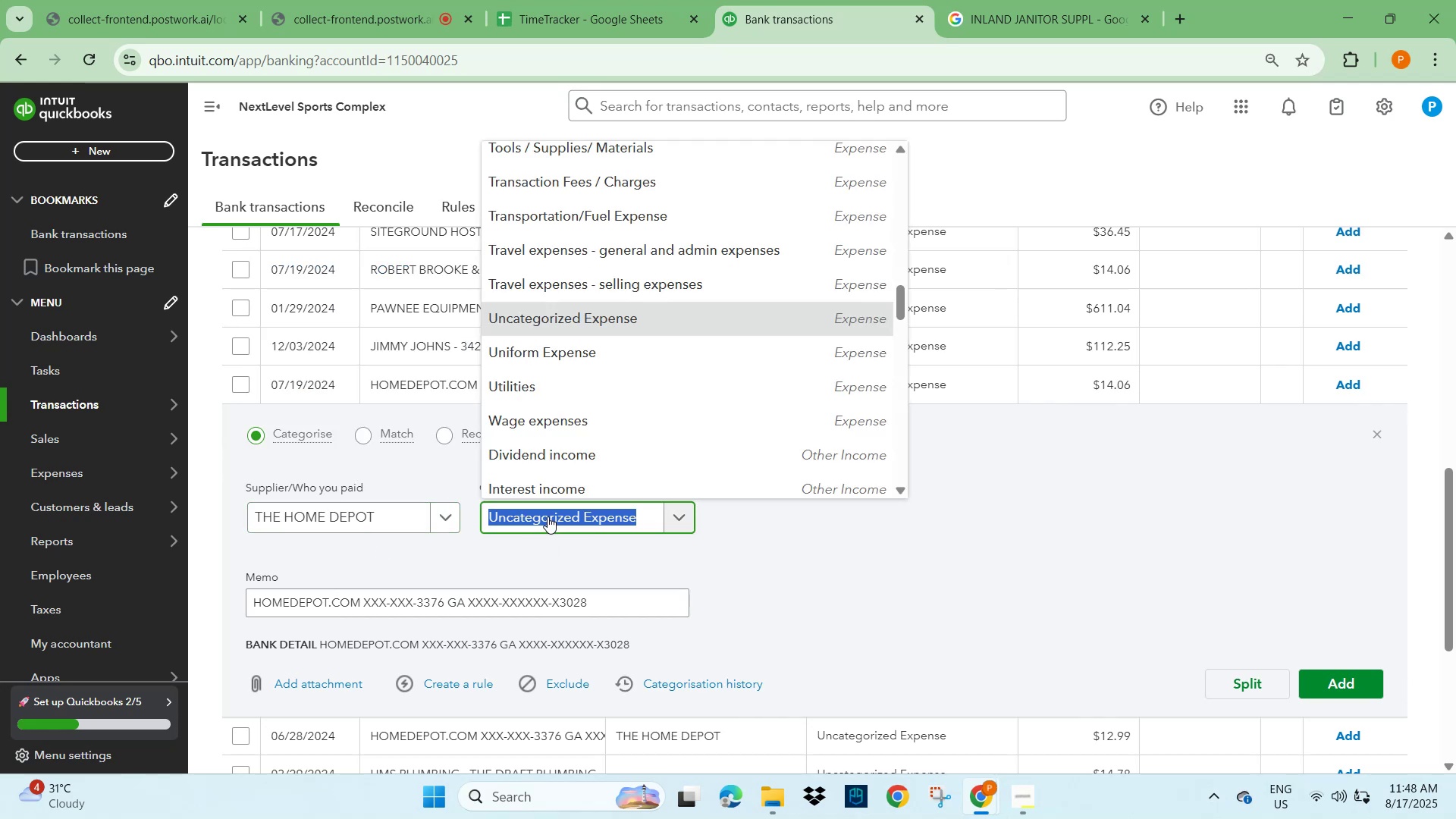 
type(gym)
 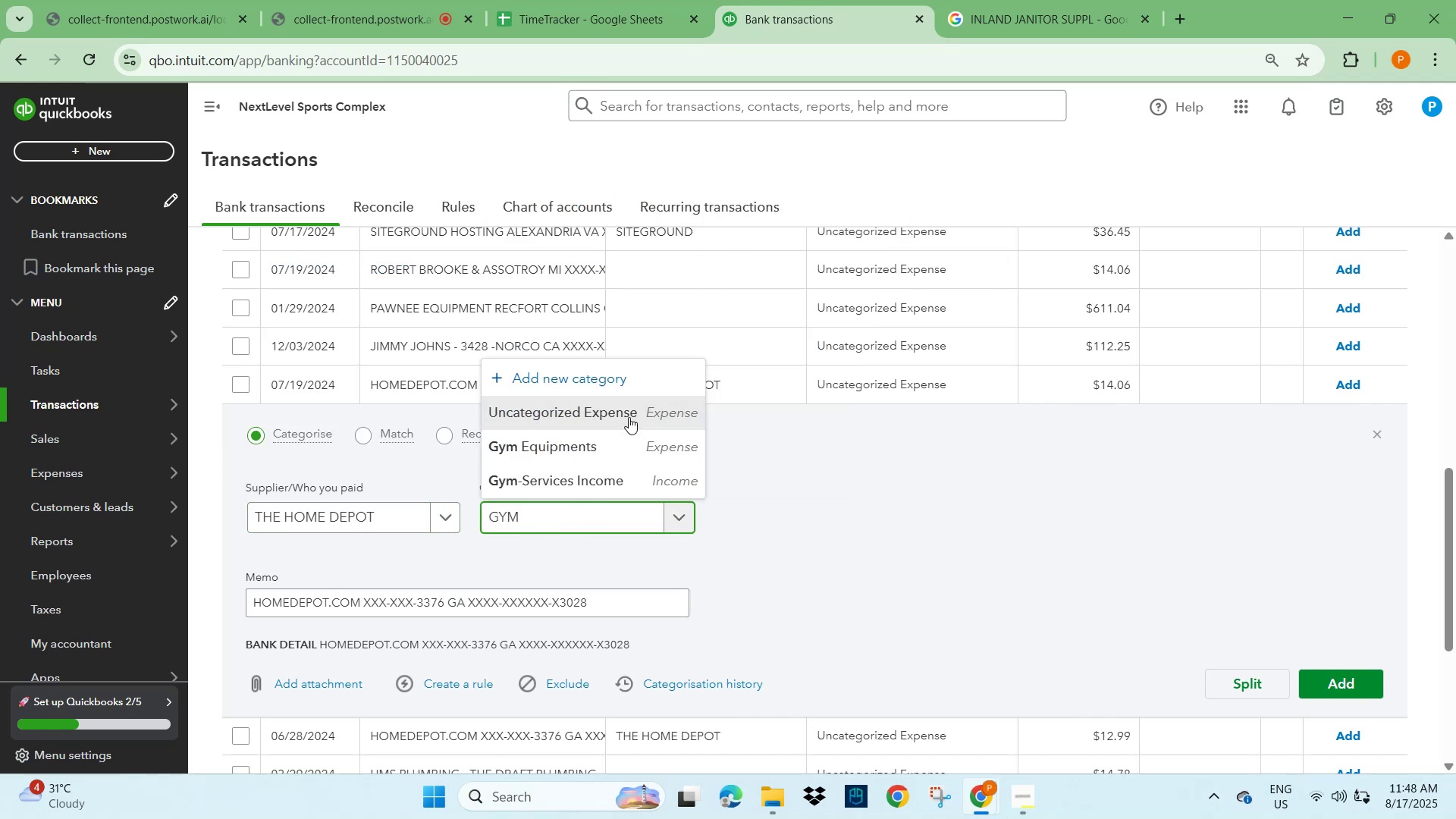 
left_click([610, 446])
 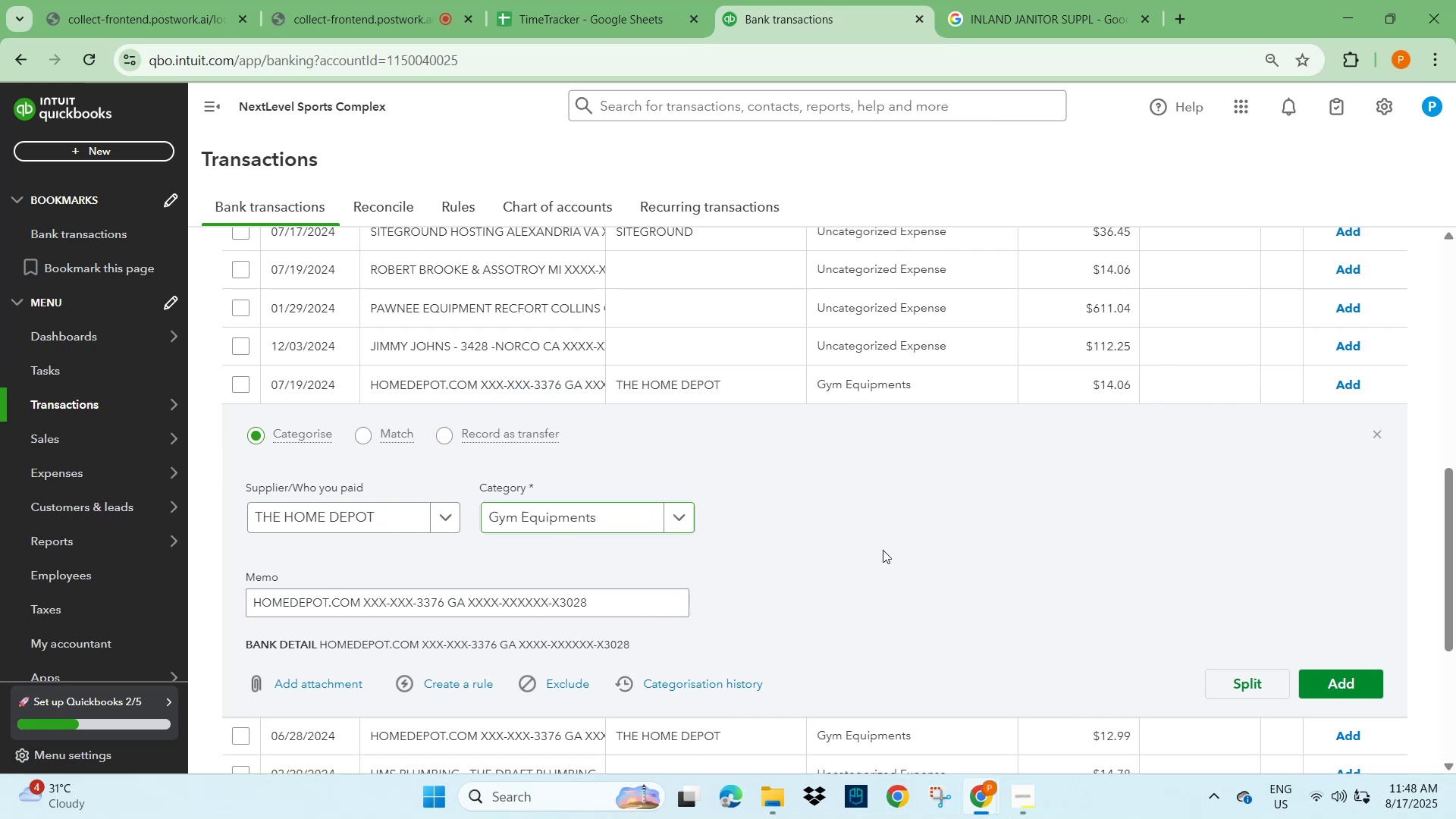 
scroll: coordinate [962, 545], scroll_direction: down, amount: 2.0
 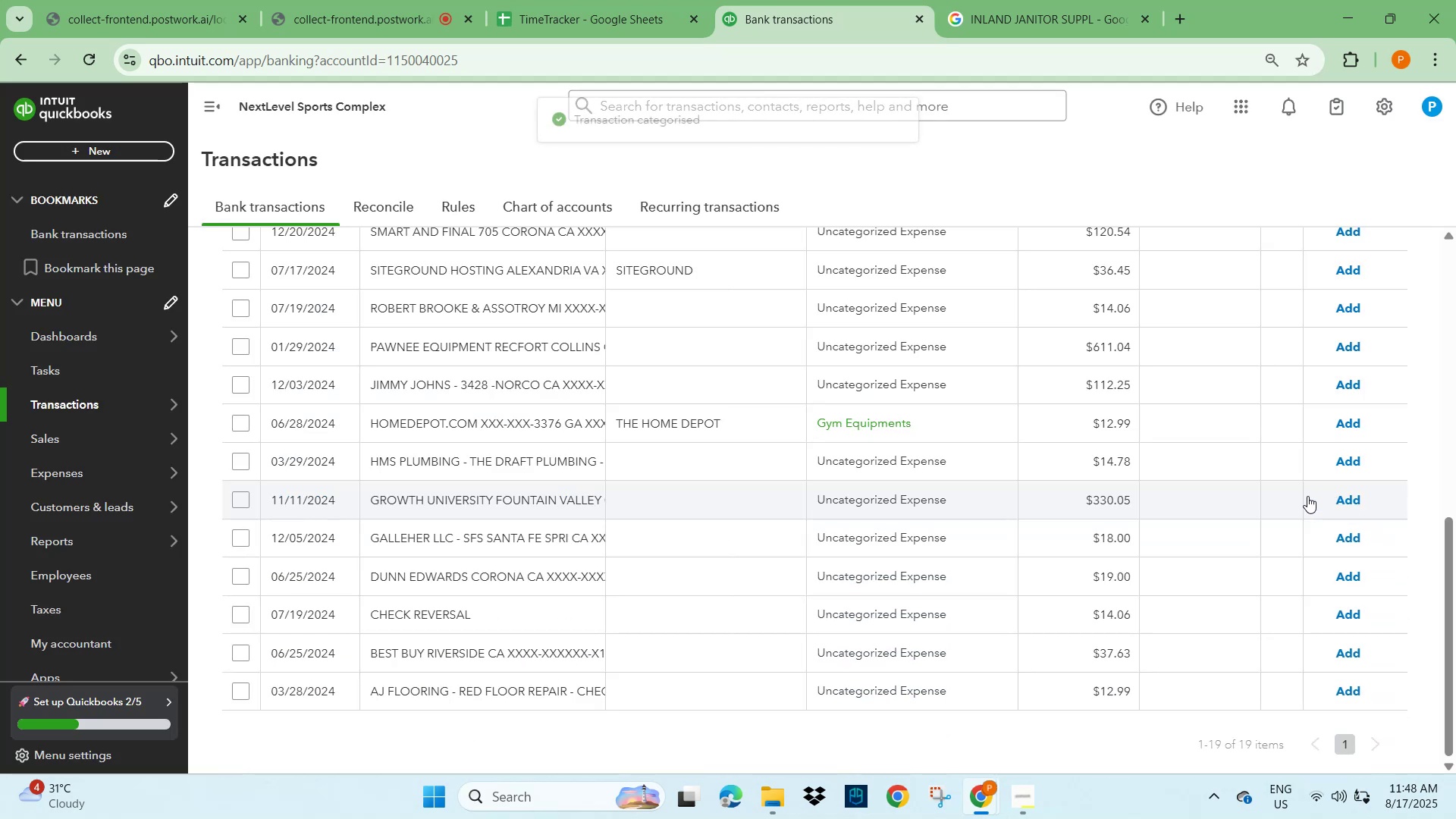 
scroll: coordinate [657, 611], scroll_direction: up, amount: 2.0
 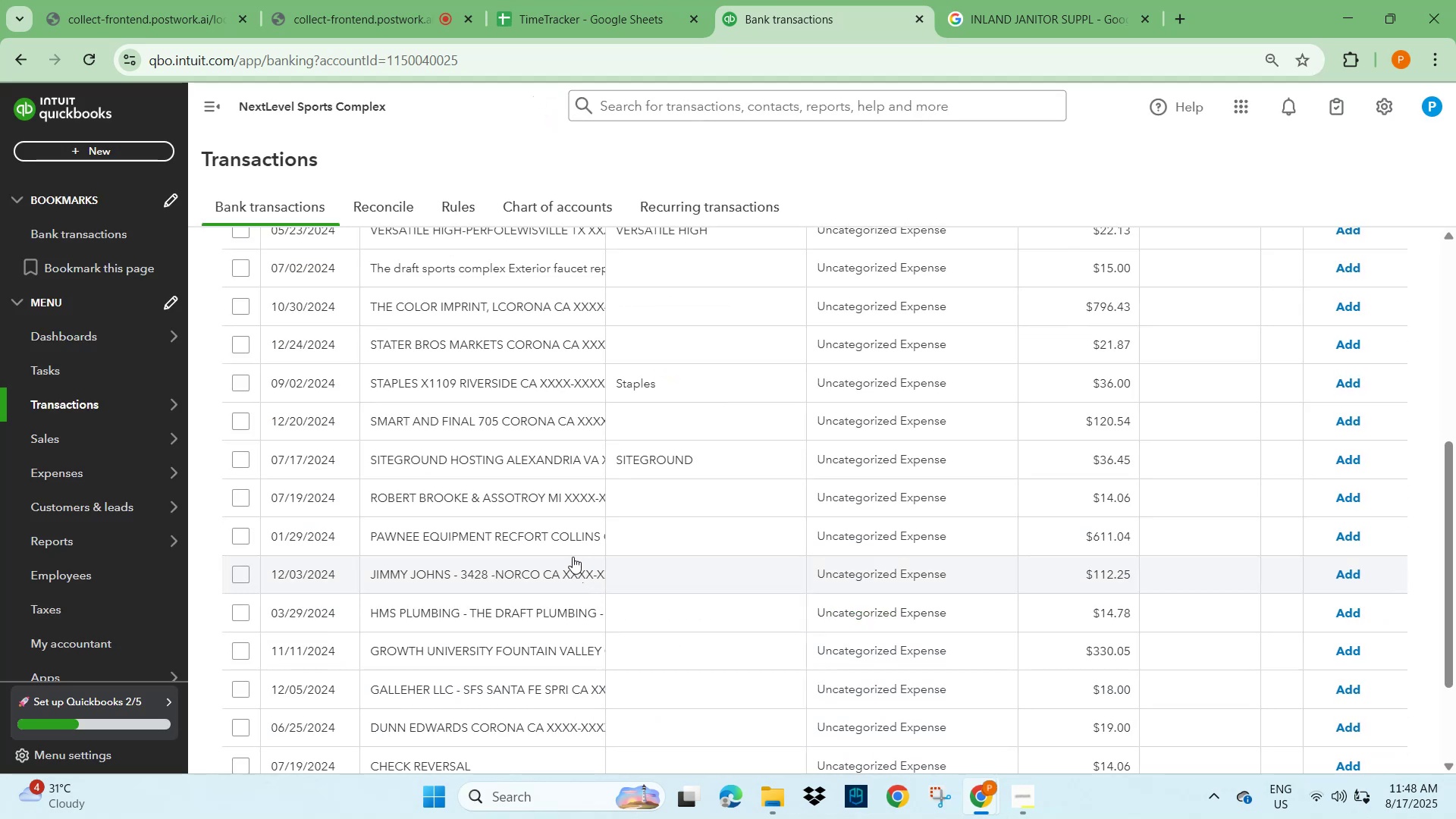 
wait(5.05)
 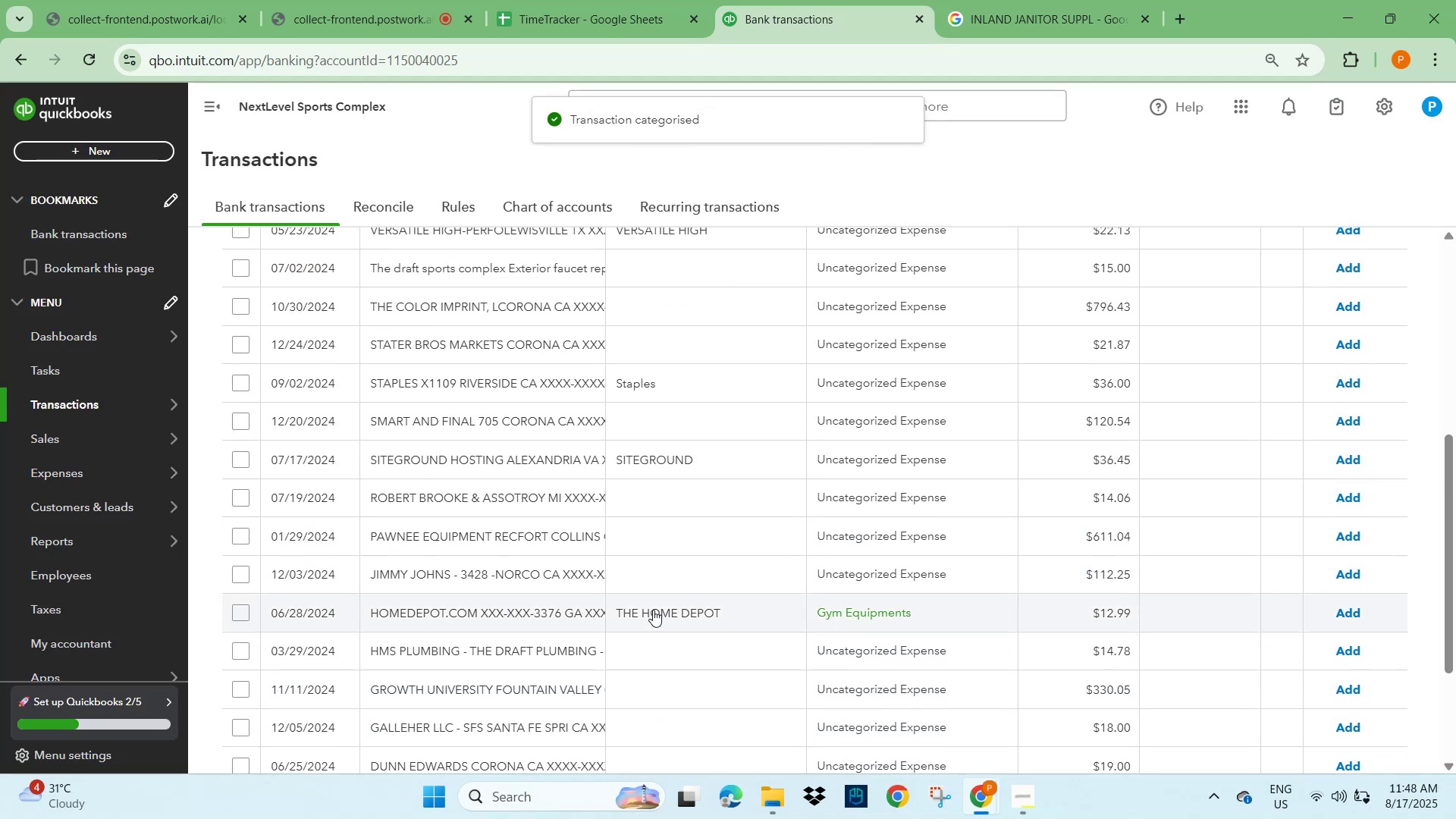 
scroll: coordinate [438, 558], scroll_direction: down, amount: 4.0
 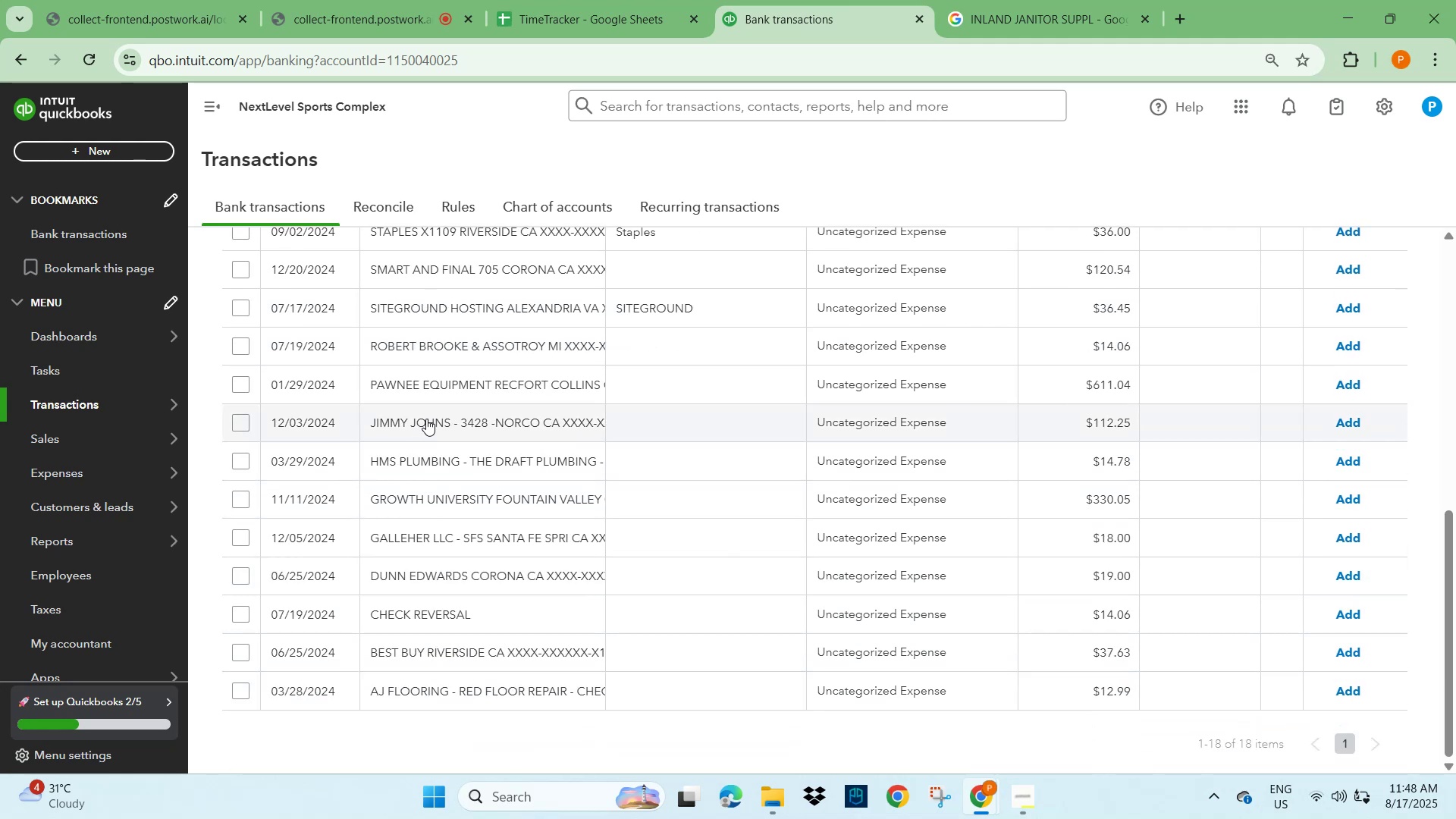 
left_click([431, 385])
 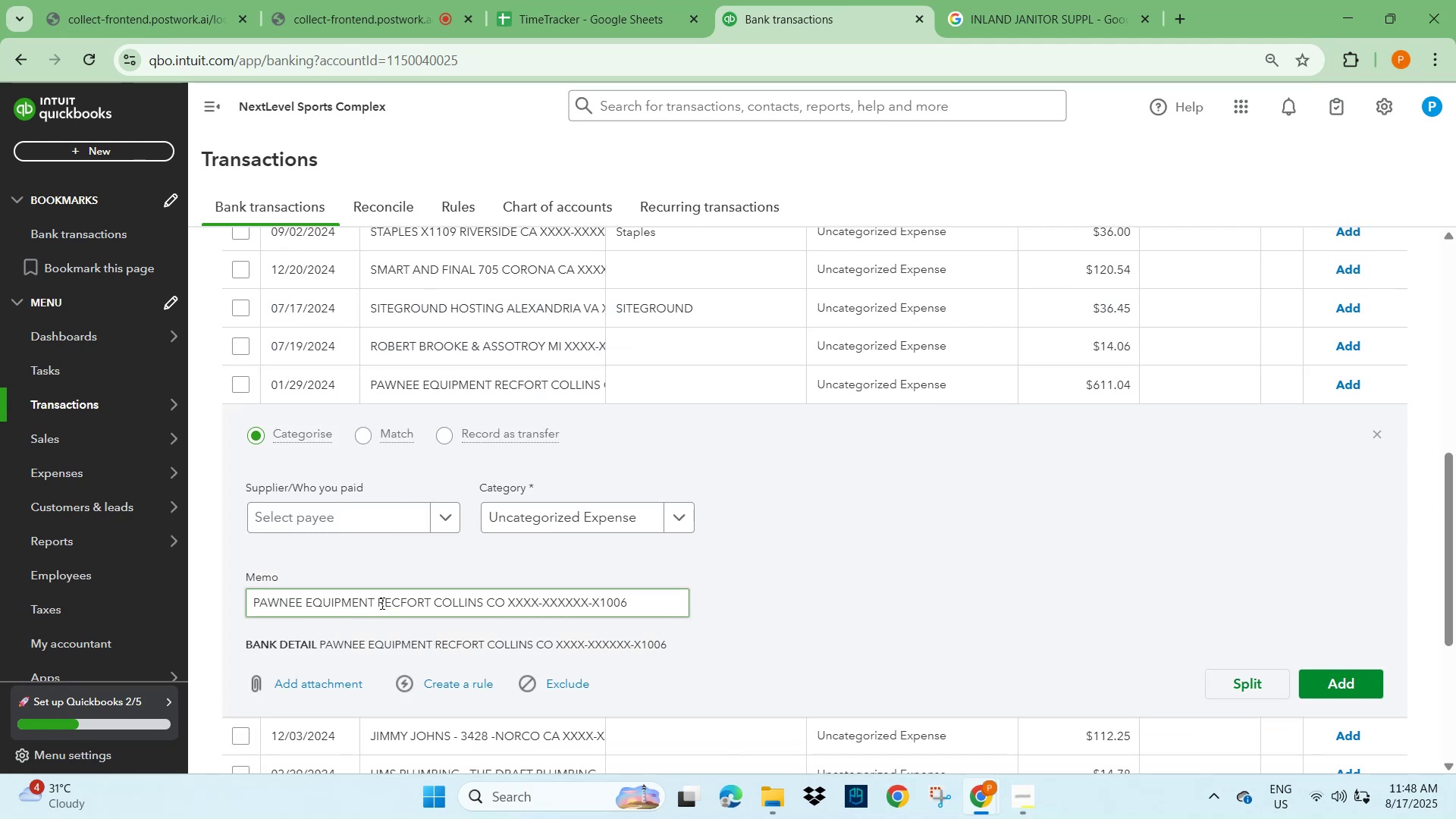 
left_click([379, 604])
 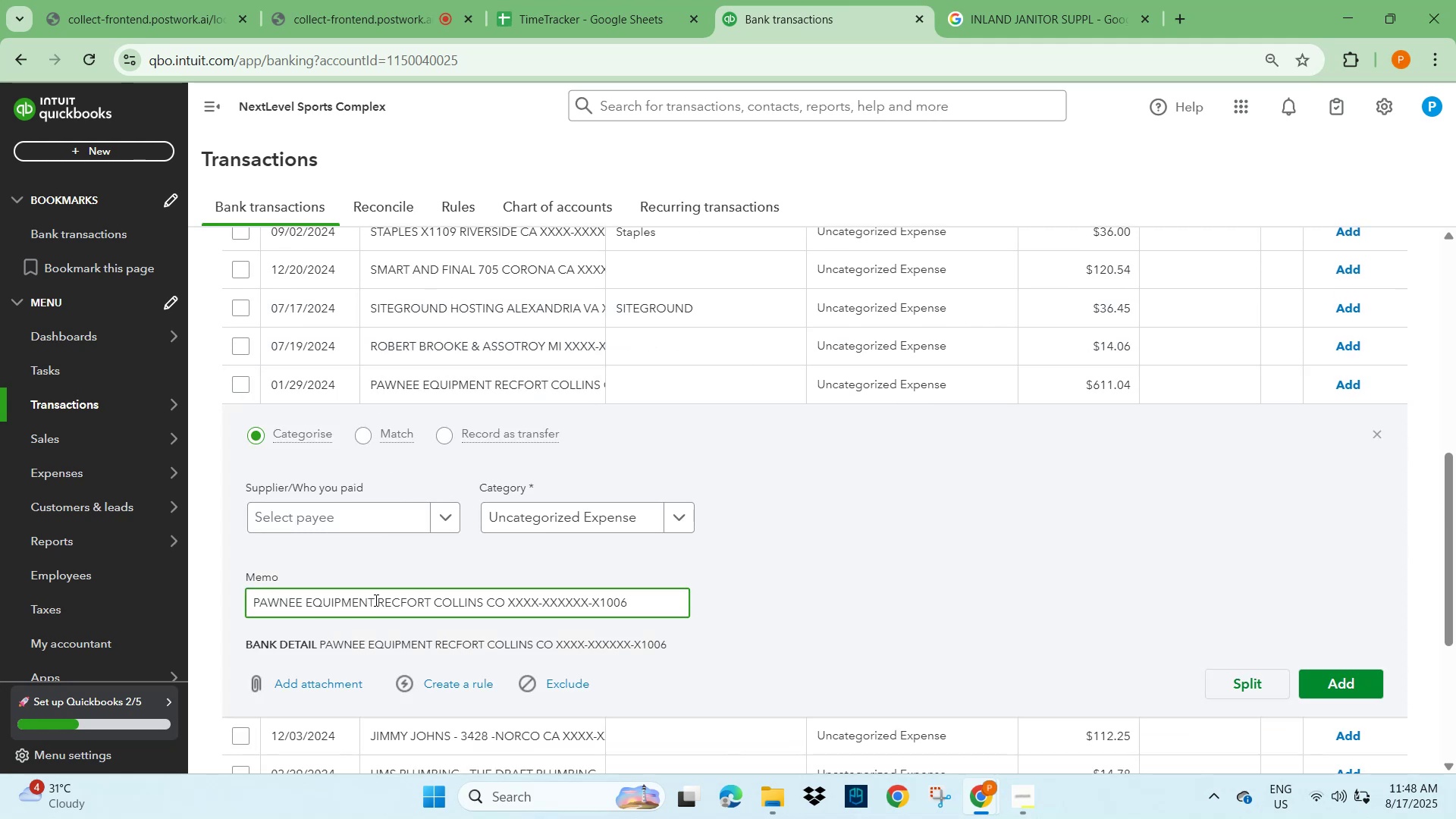 
left_click_drag(start_coordinate=[375, 600], to_coordinate=[222, 601])
 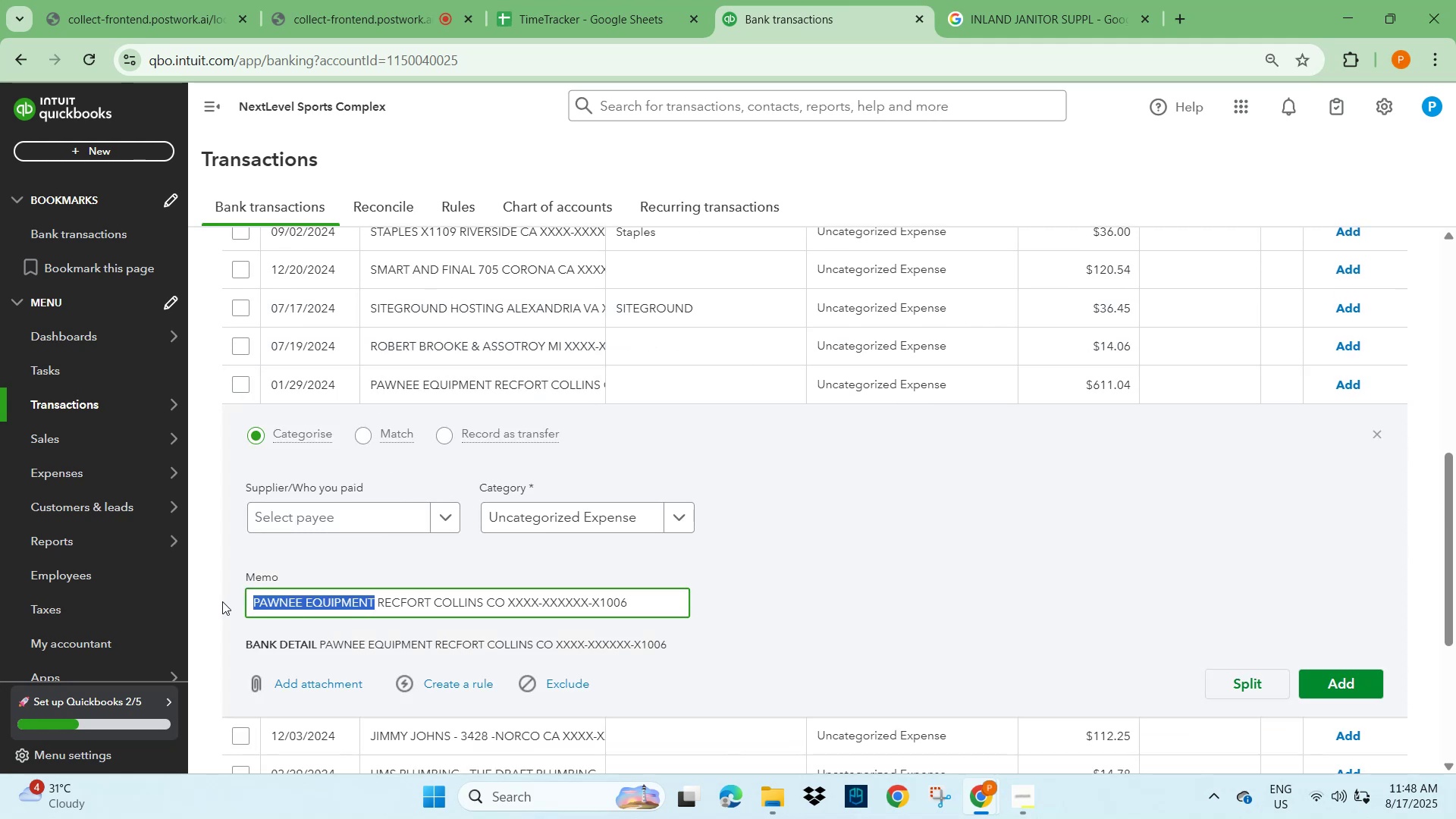 
key(Control+C)
 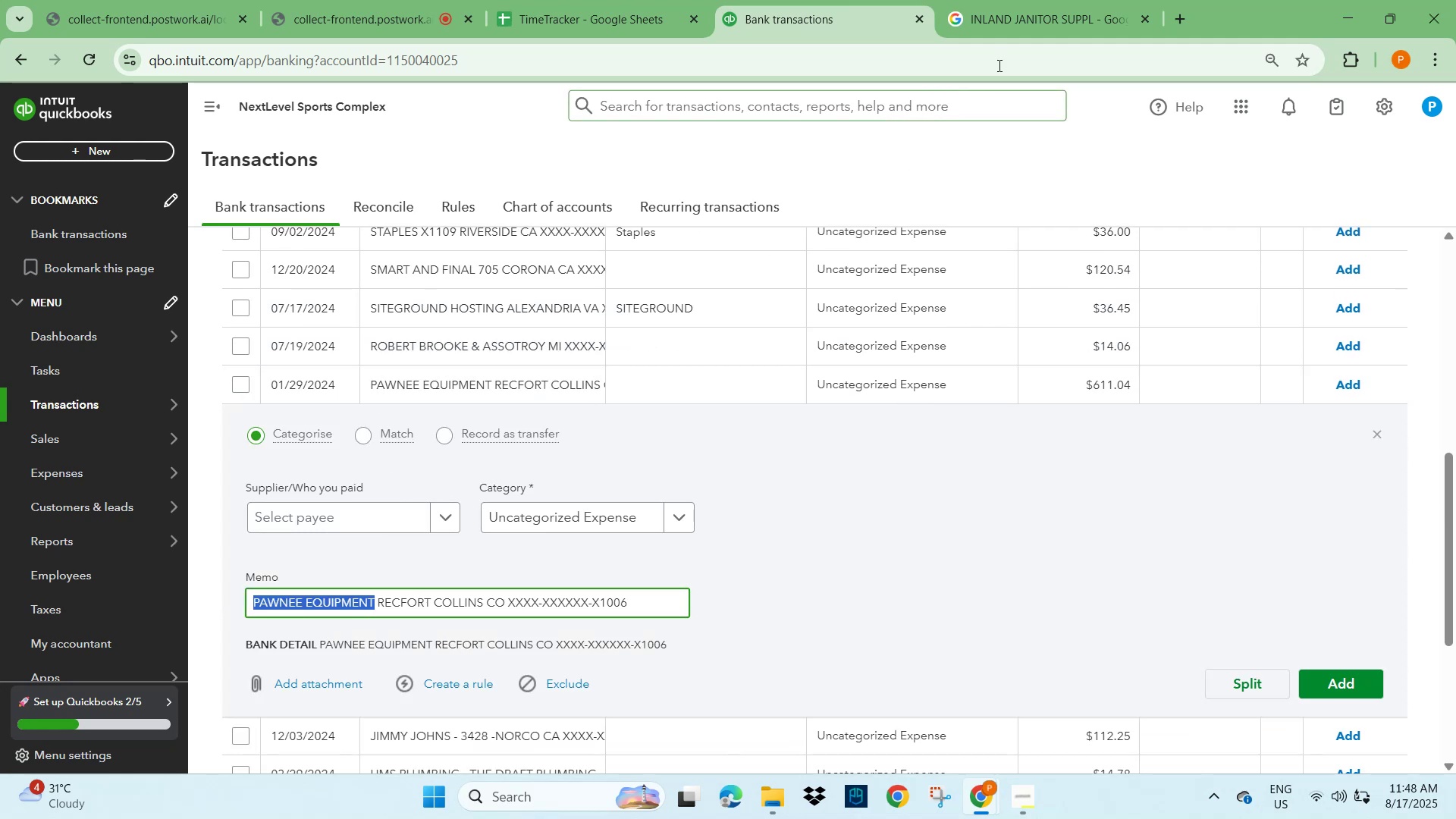 
left_click([1038, 23])
 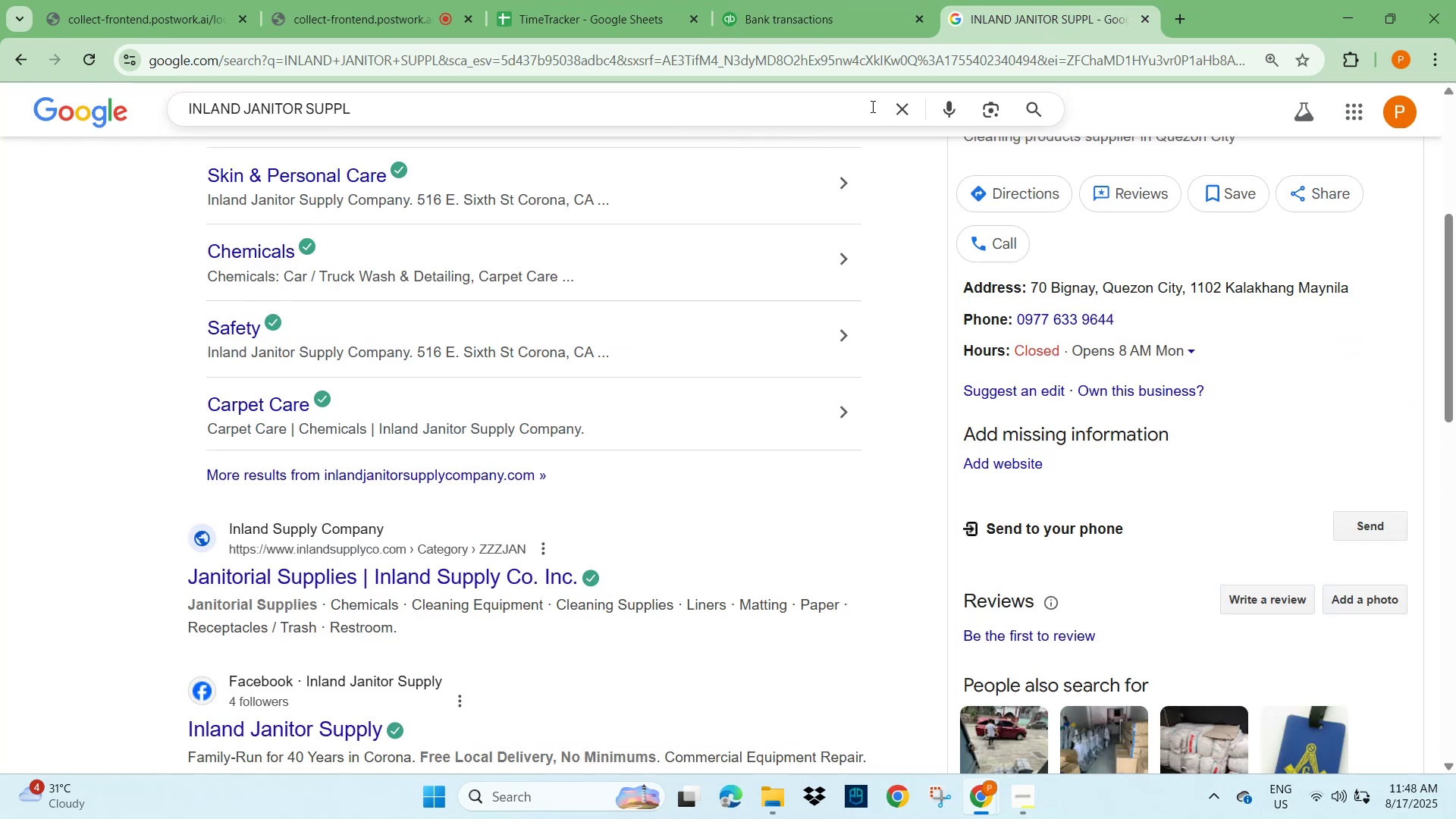 
left_click([905, 107])
 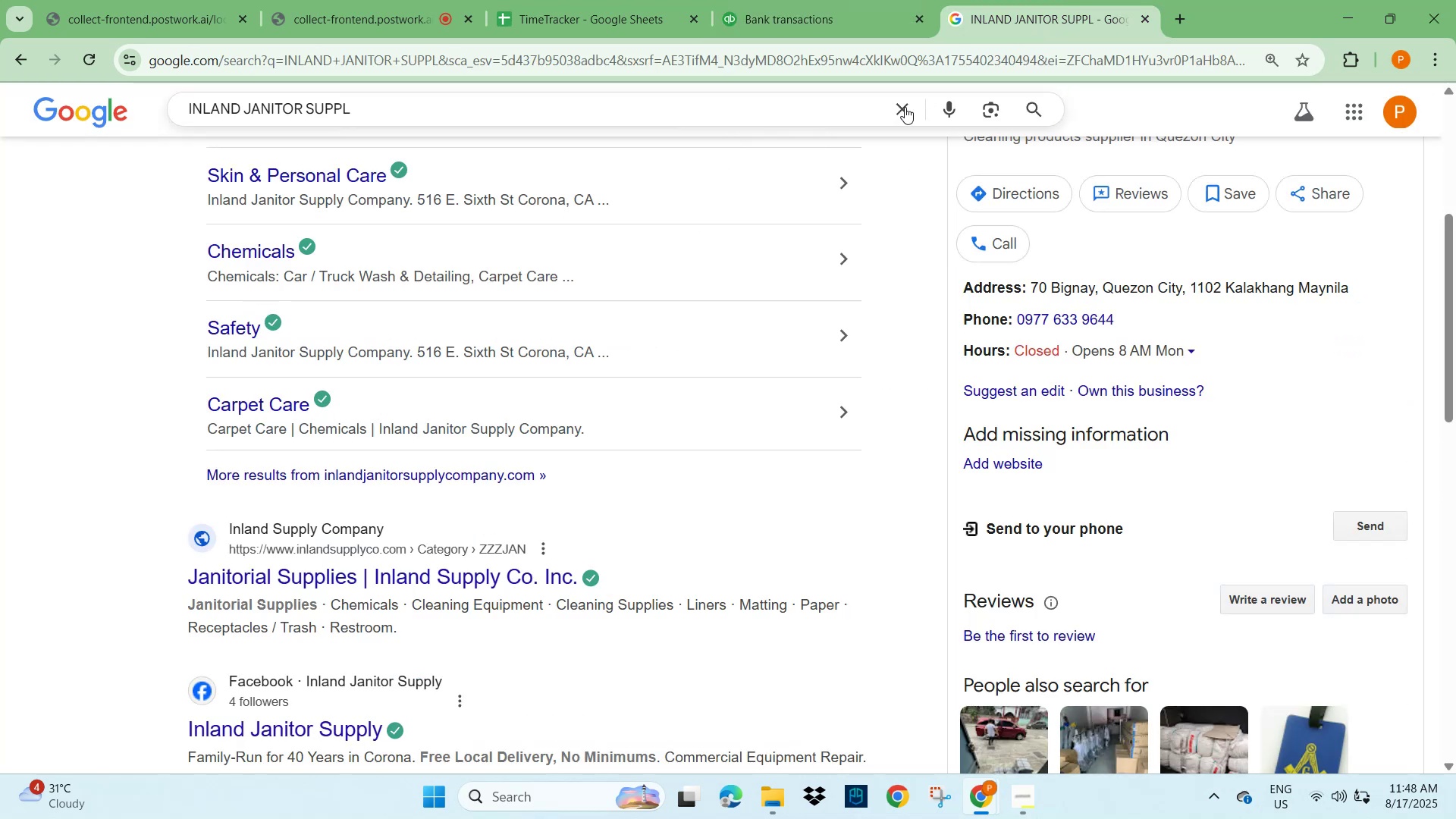 
key(Control+V)
 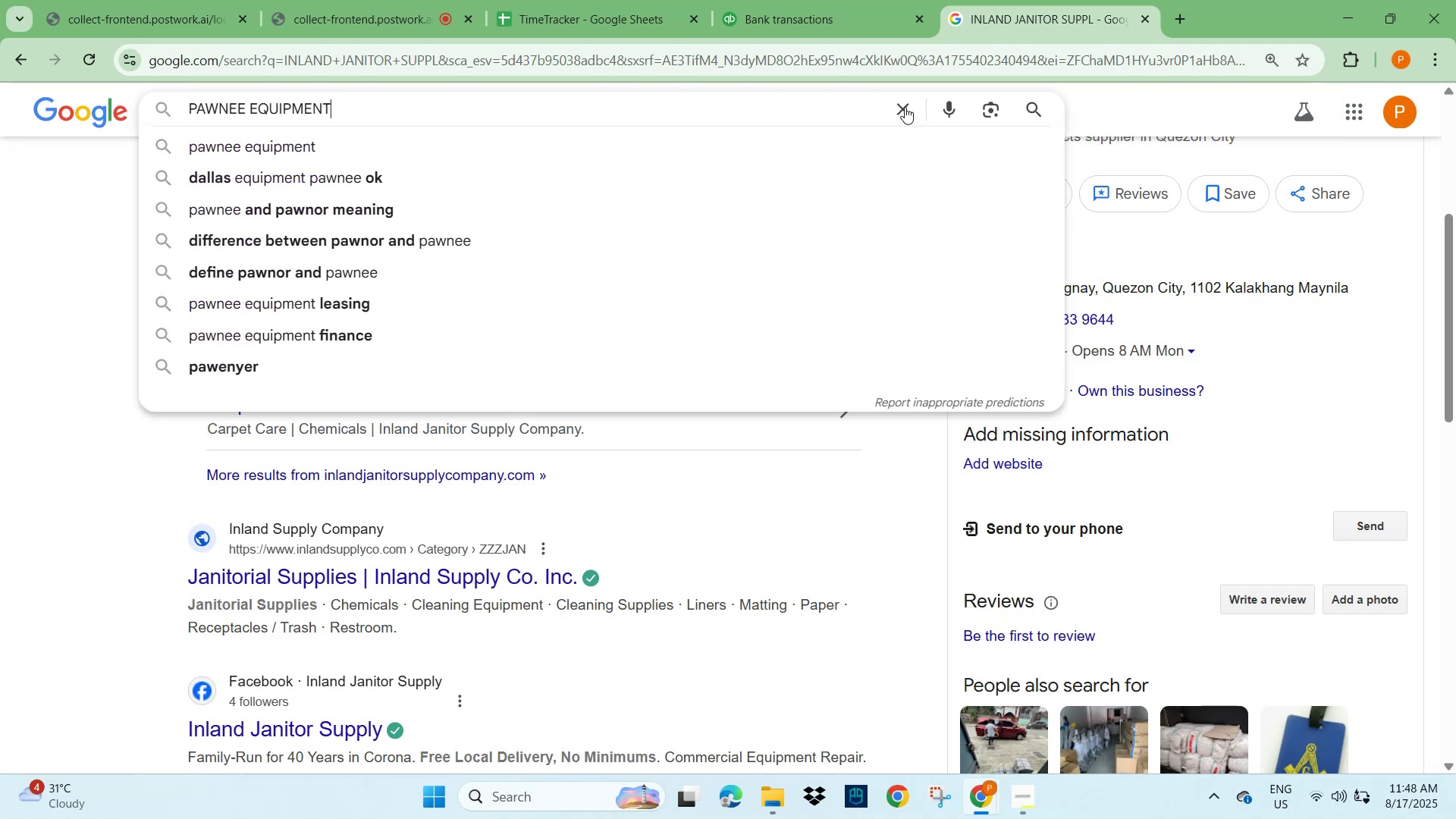 
key(NumpadEnter)
 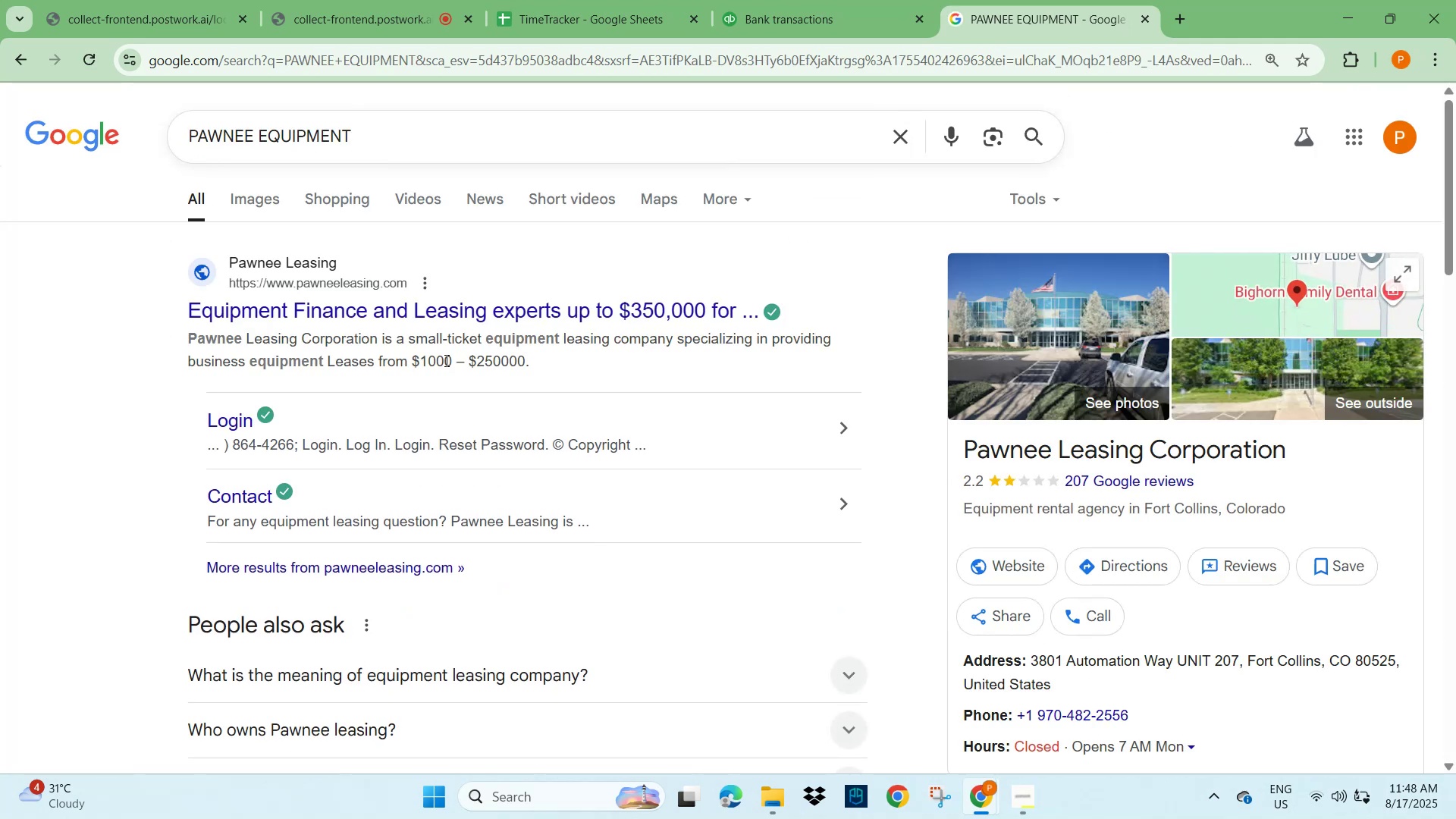 
wait(7.77)
 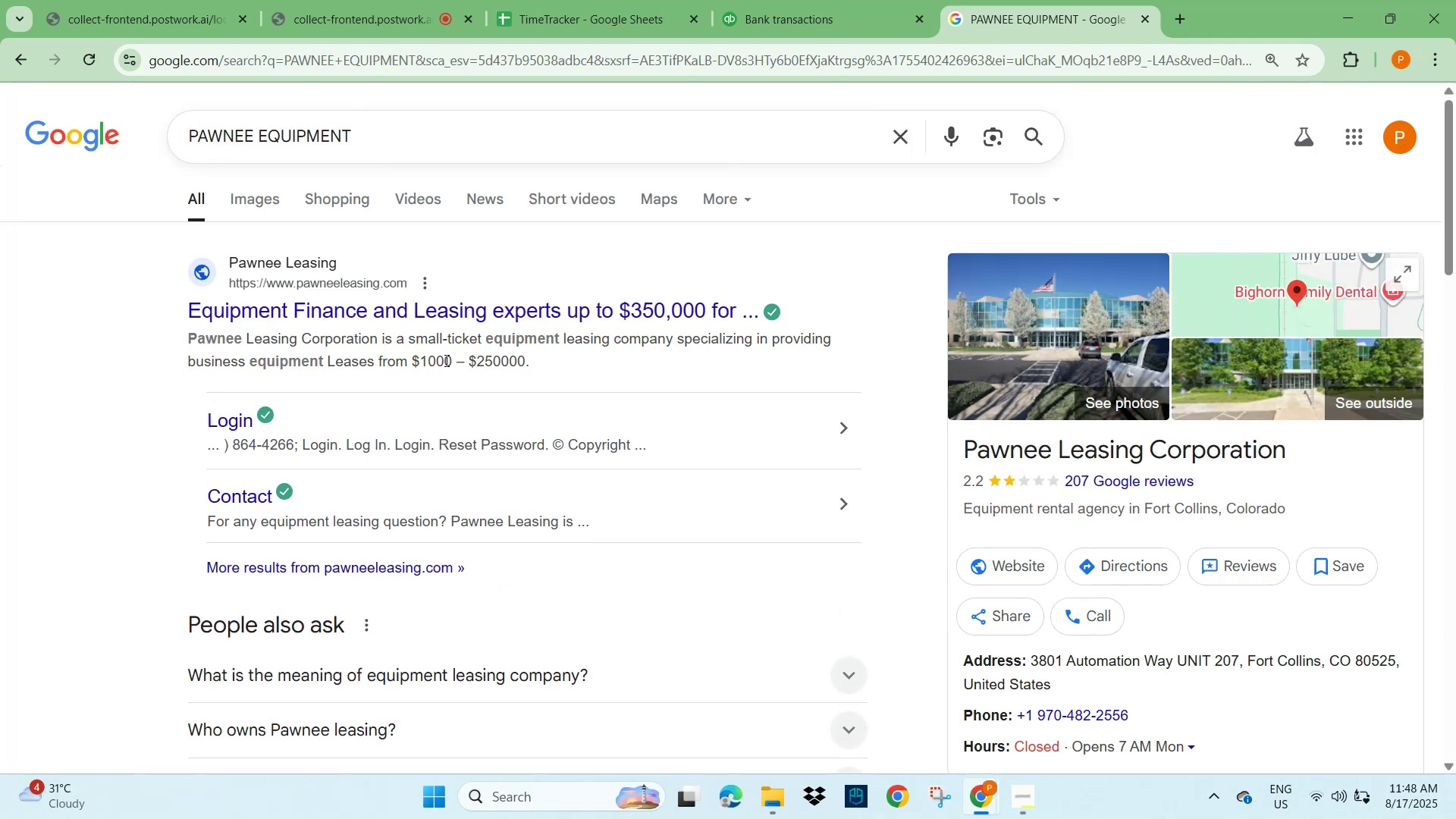 
left_click([810, 19])
 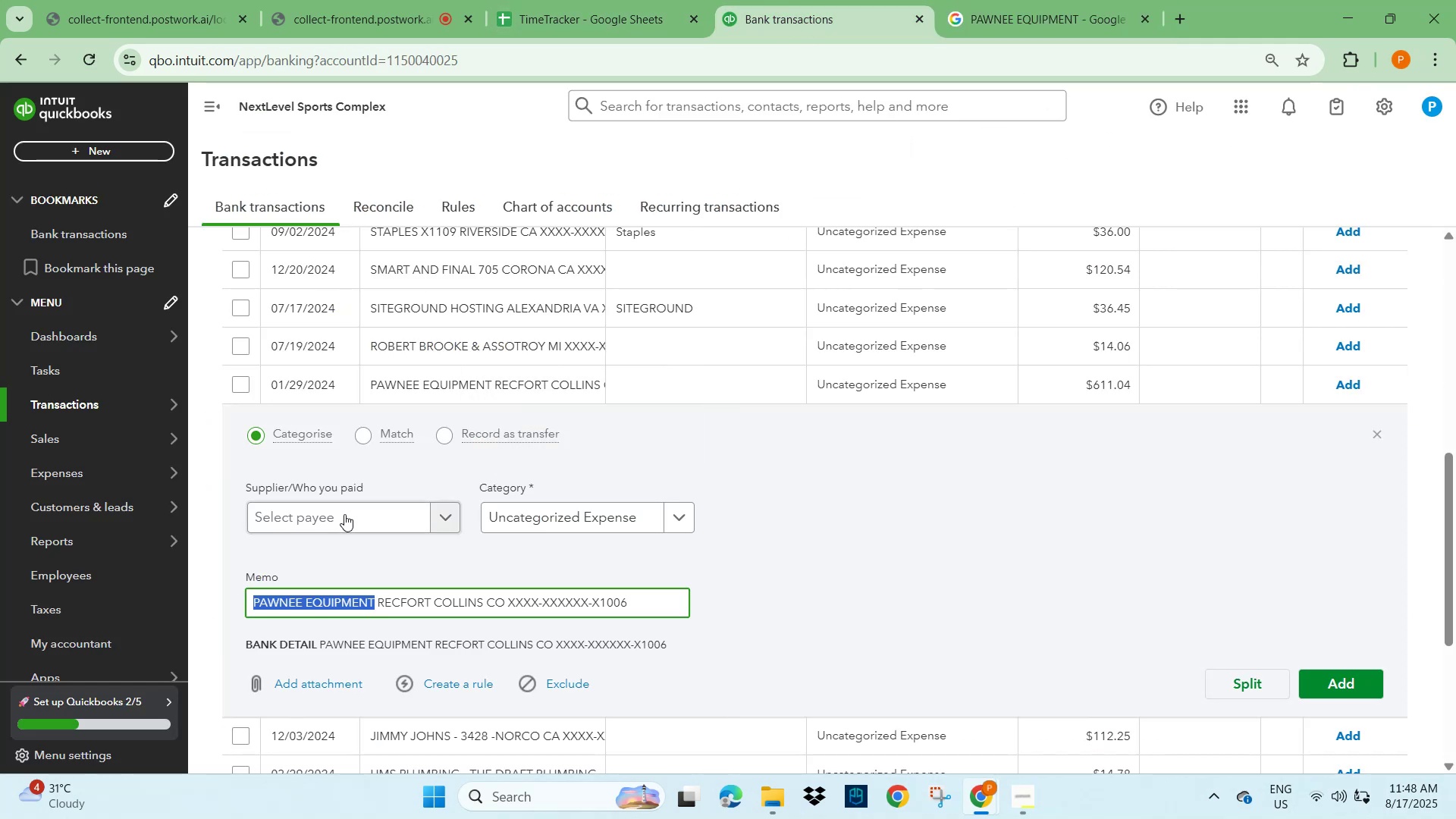 
left_click([349, 507])
 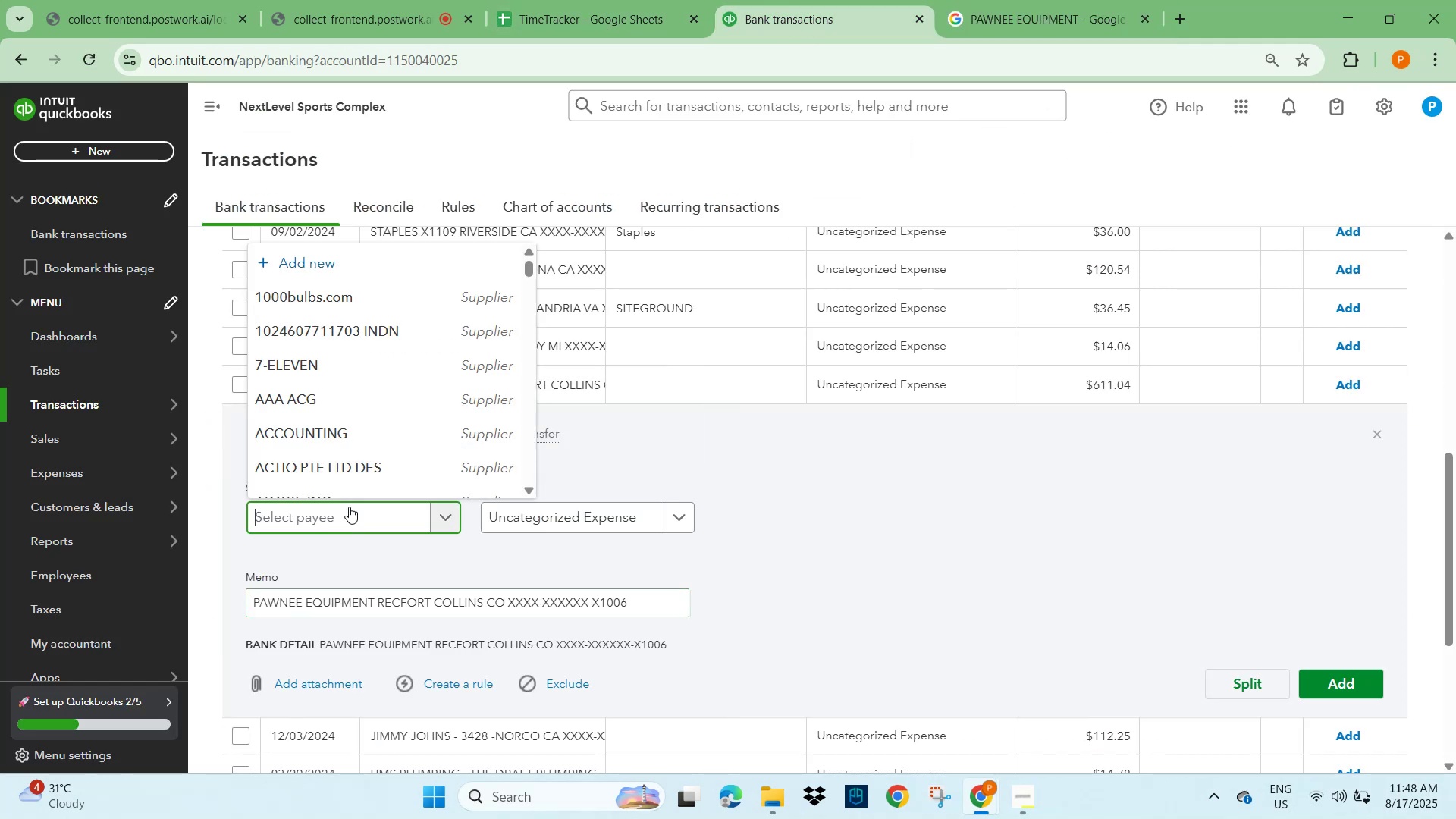 
type(pawnee)
 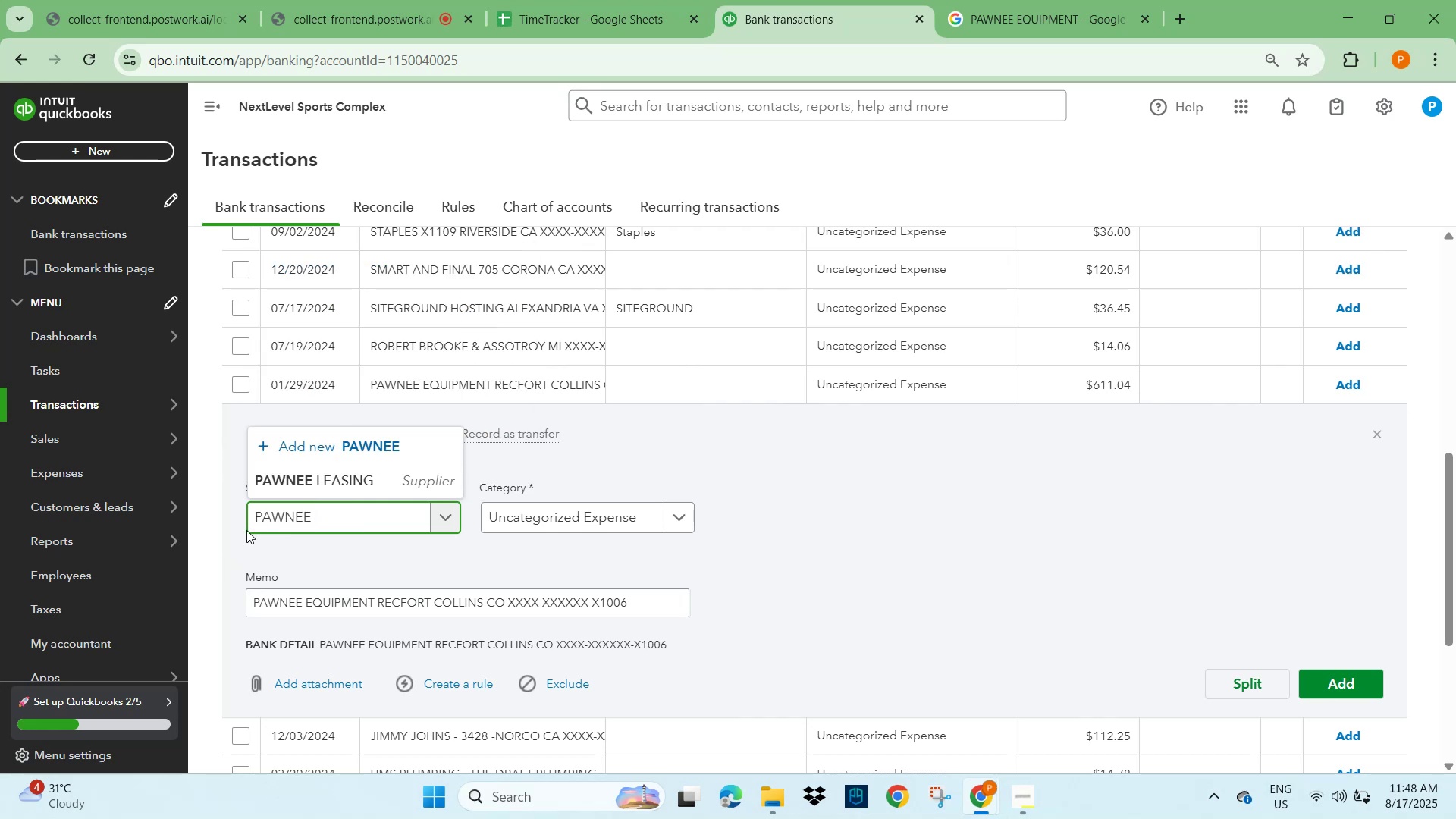 
left_click([346, 485])
 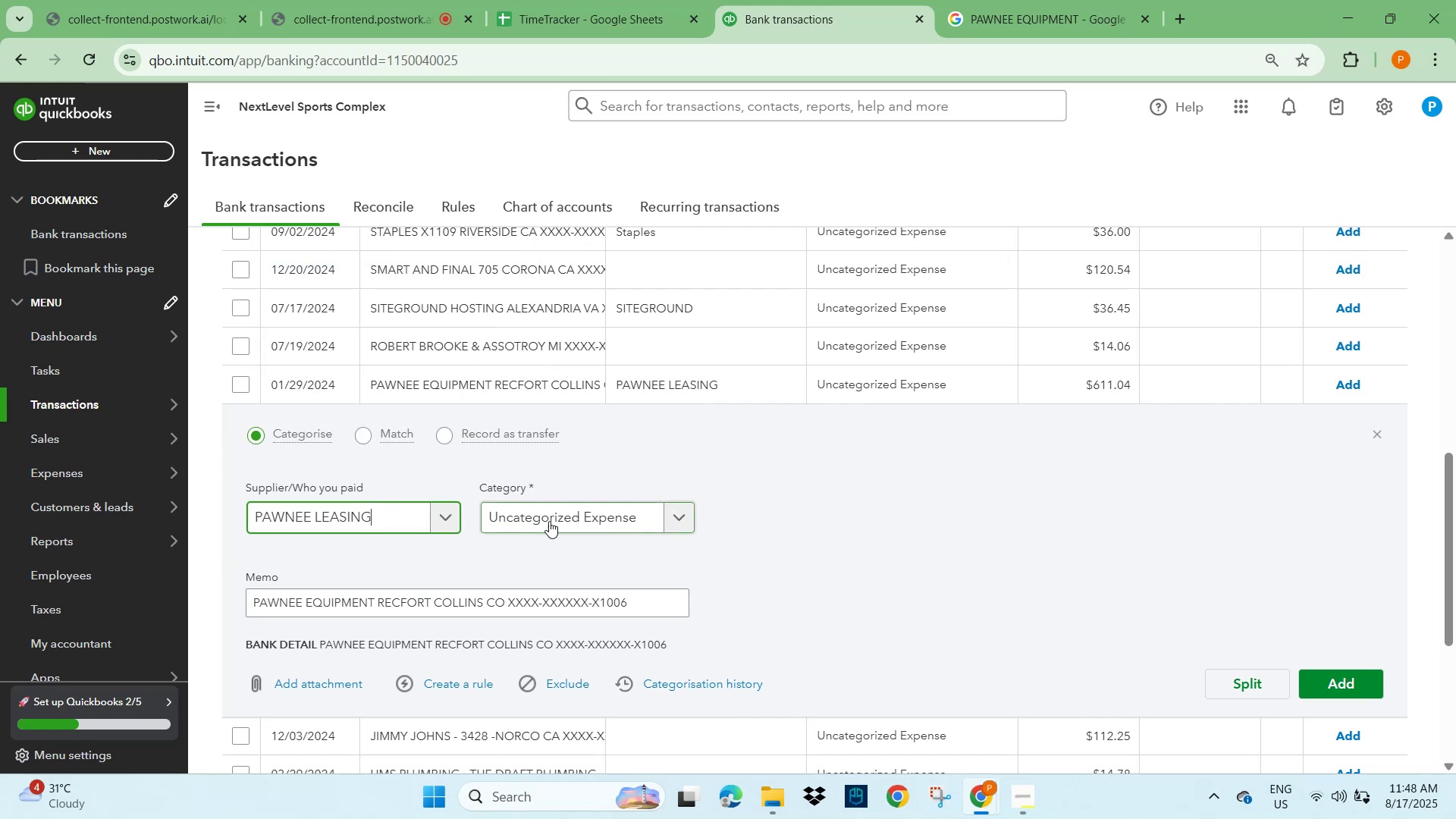 
left_click([561, 517])
 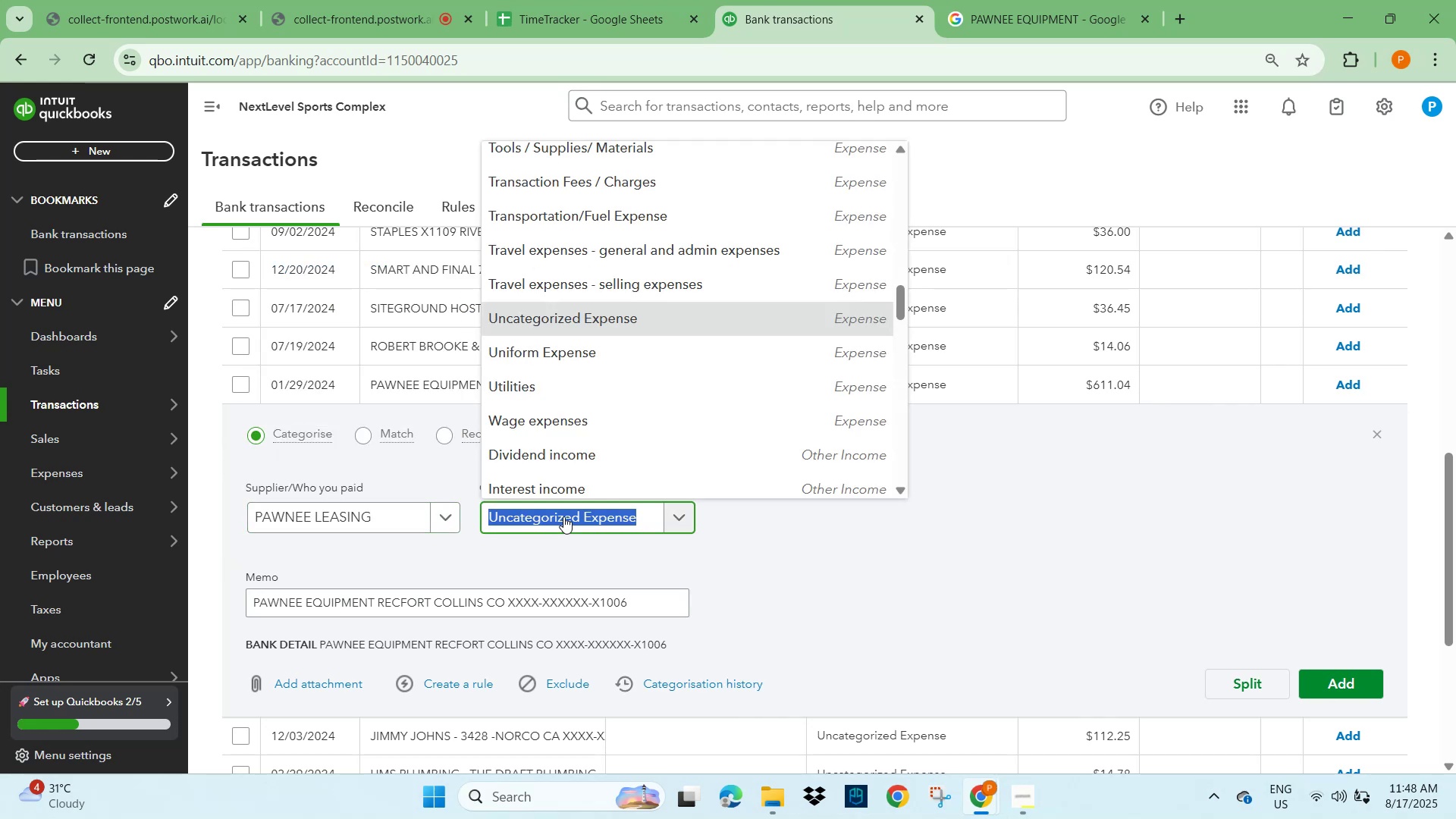 
type(equi)
 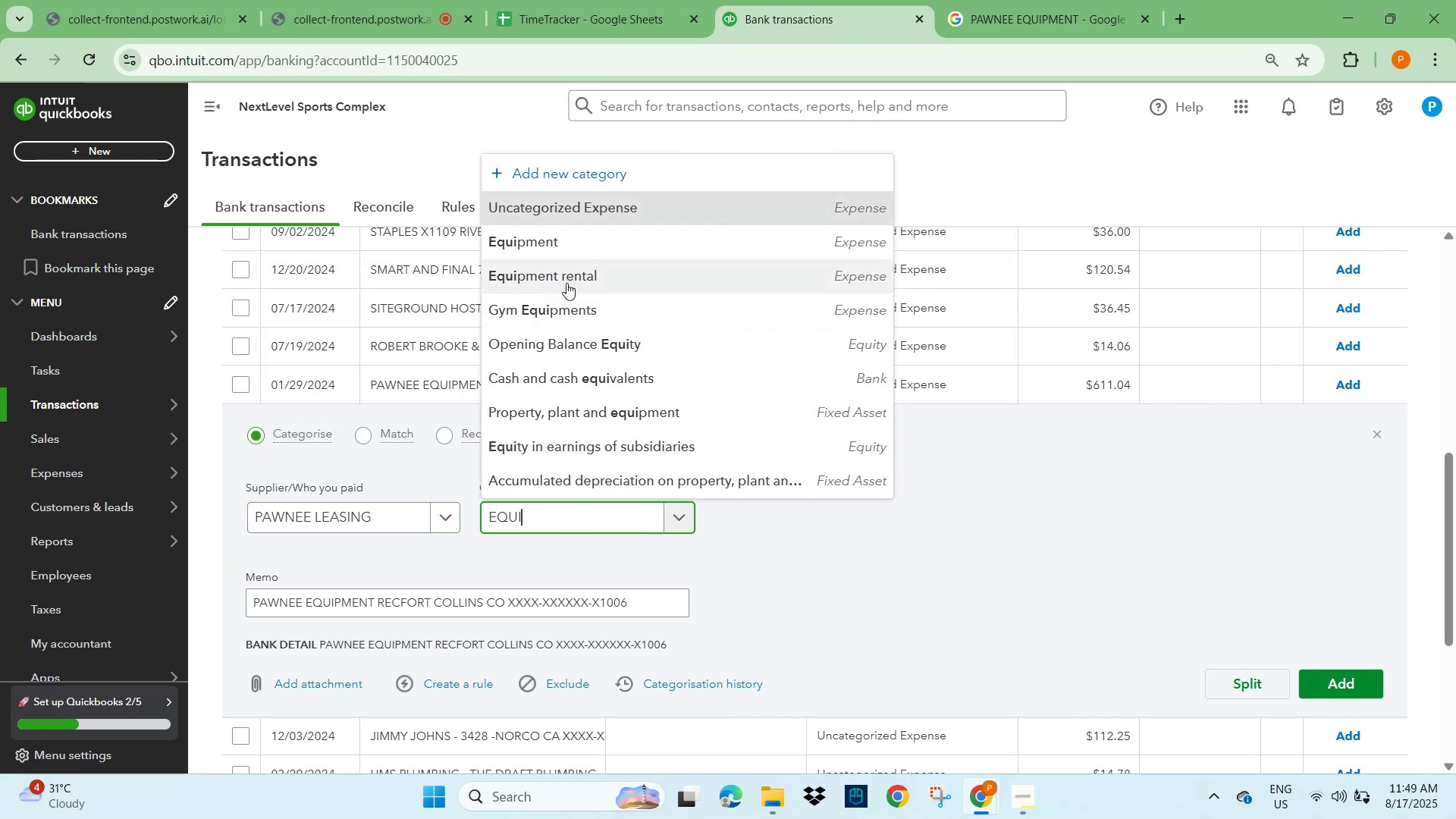 
left_click_drag(start_coordinate=[996, 548], to_coordinate=[1018, 548])
 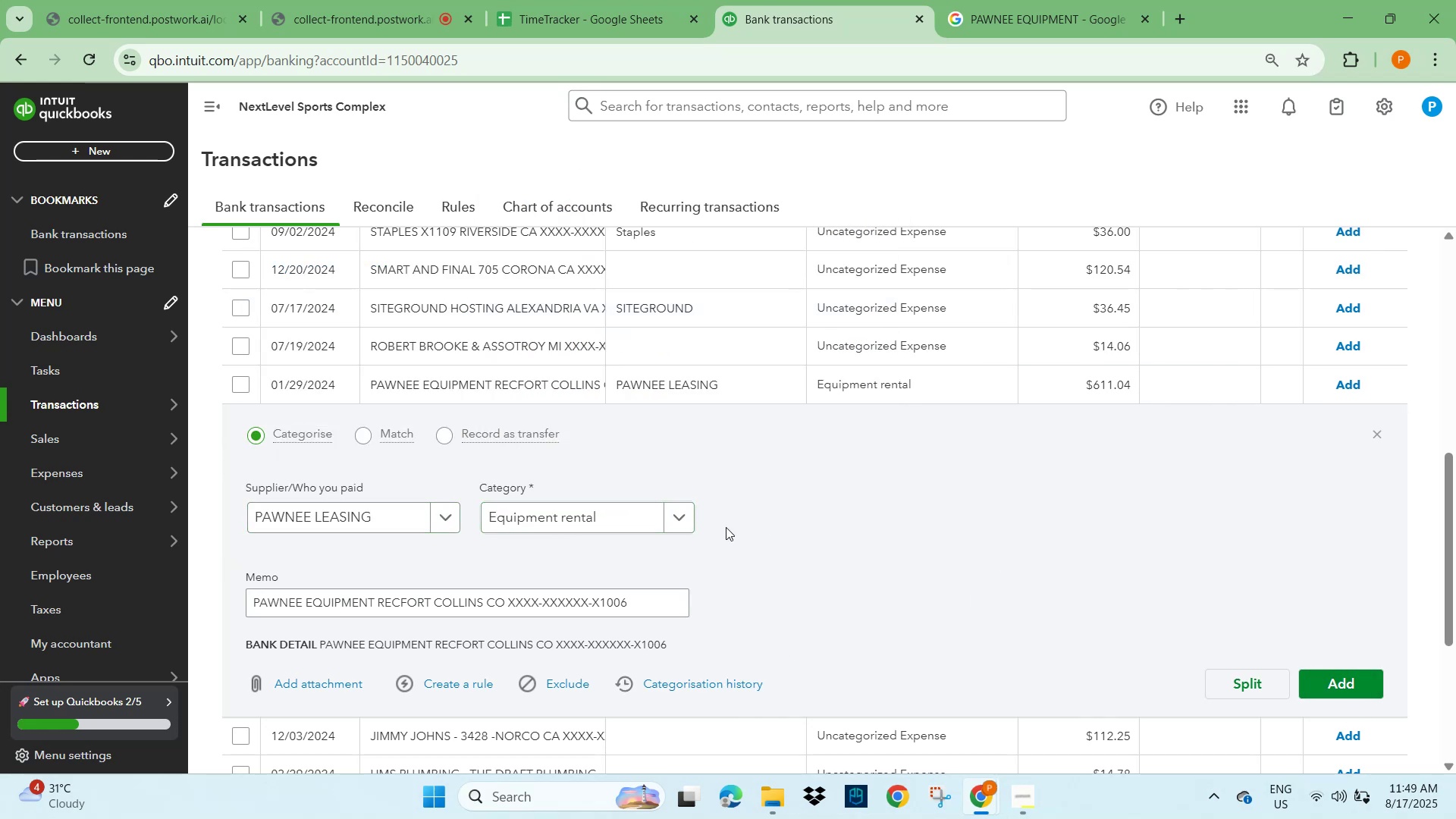 
left_click([595, 518])
 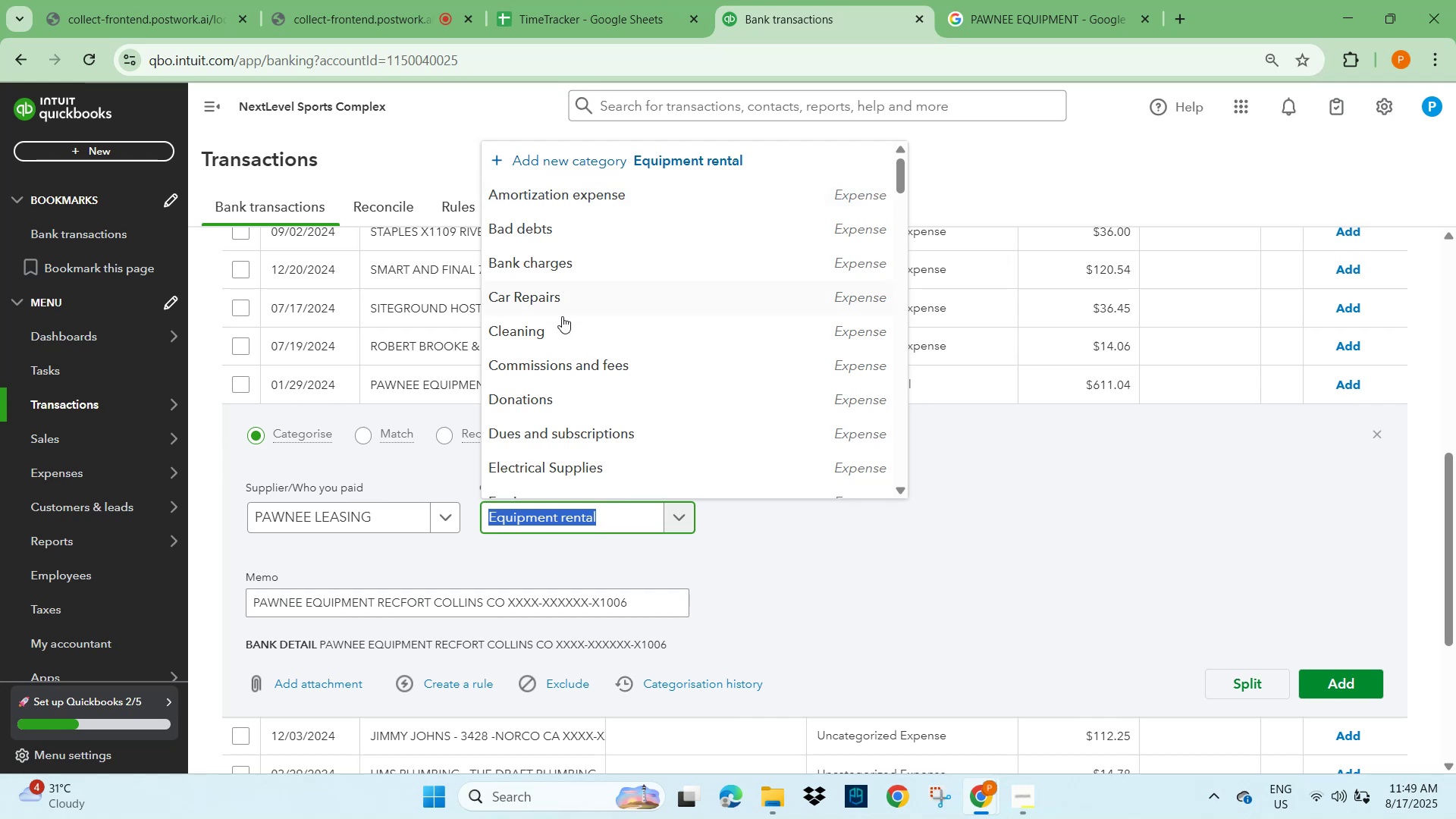 
type(equi)
 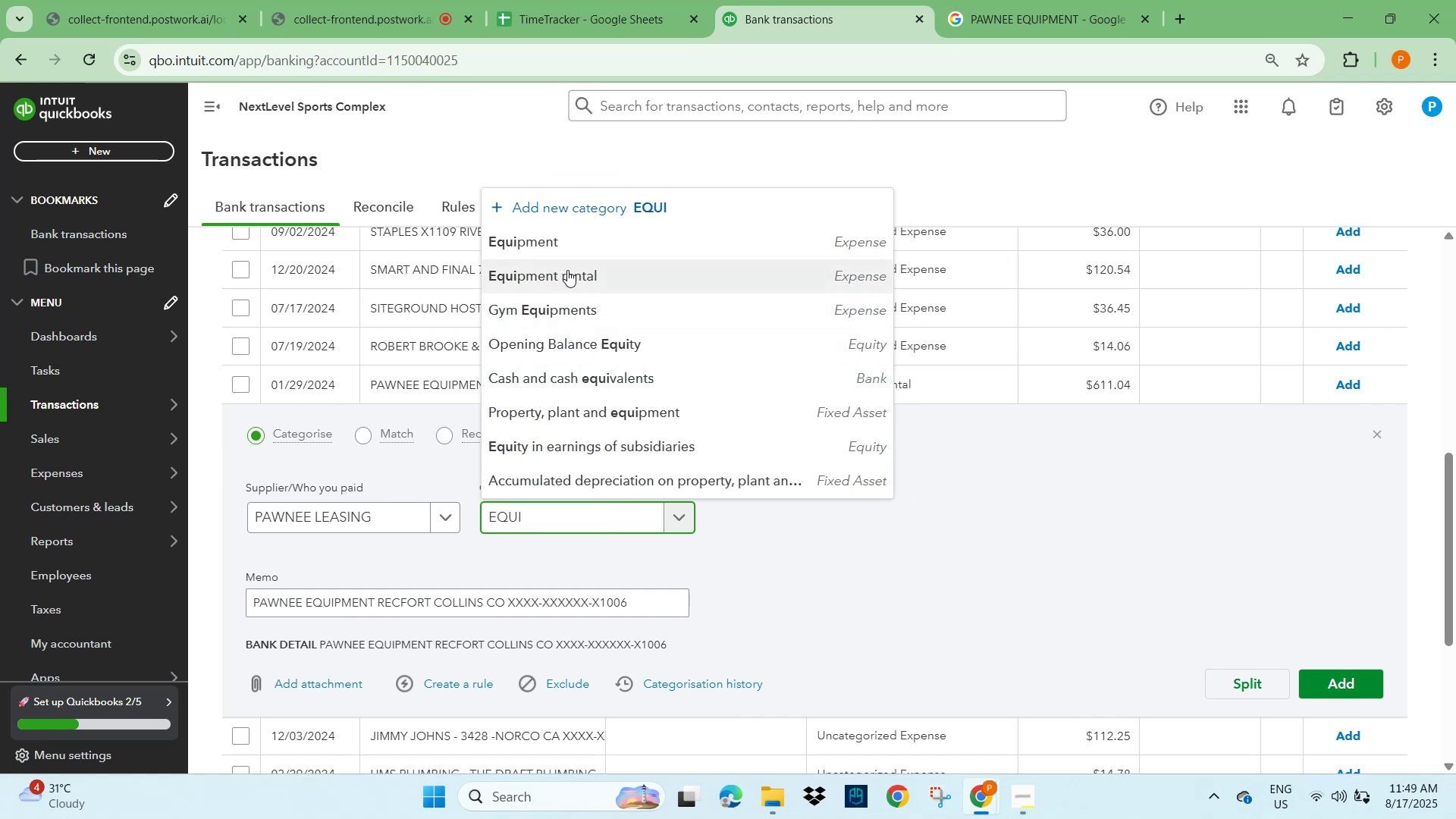 
left_click([646, 275])
 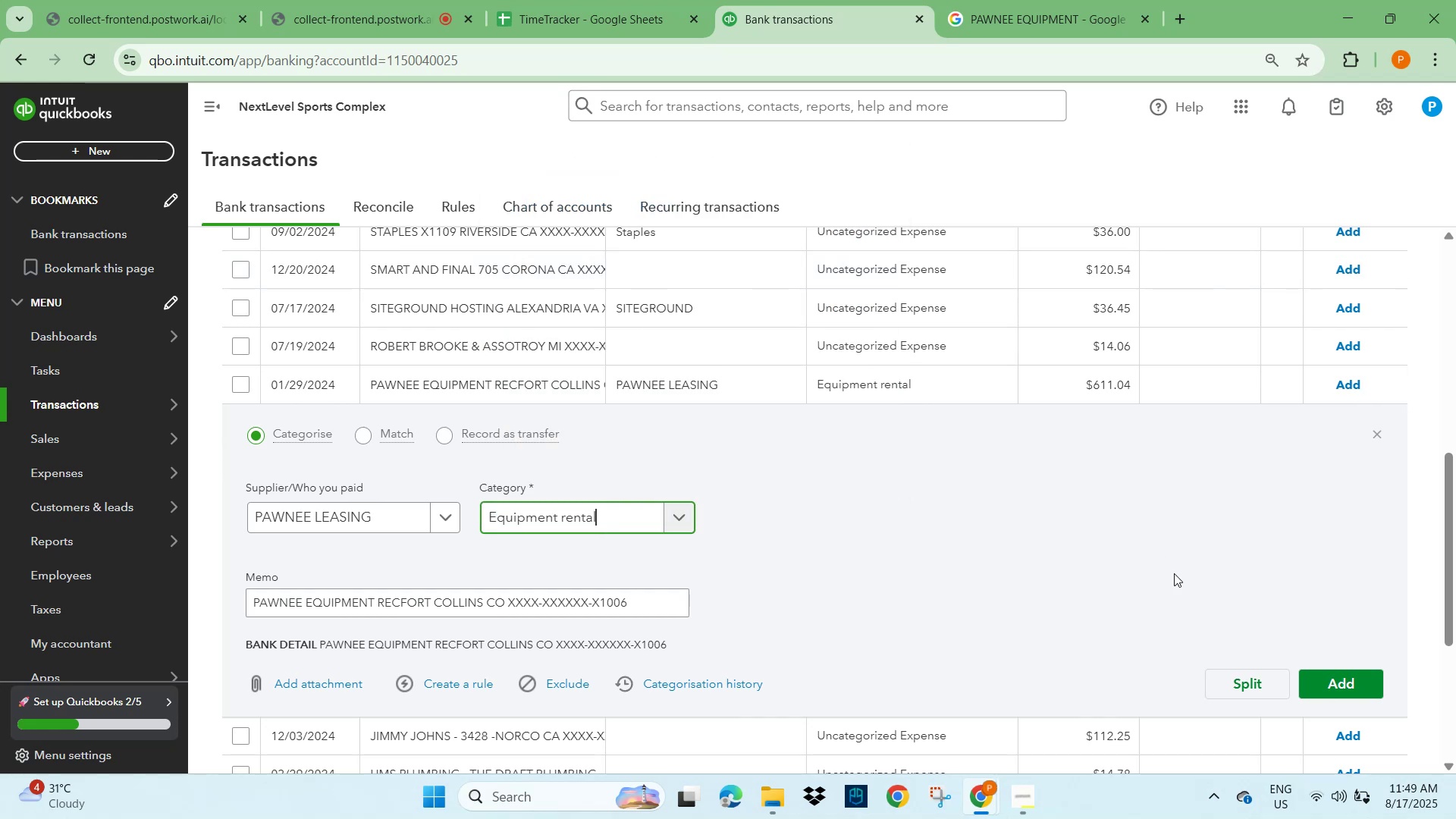 
left_click([1210, 525])
 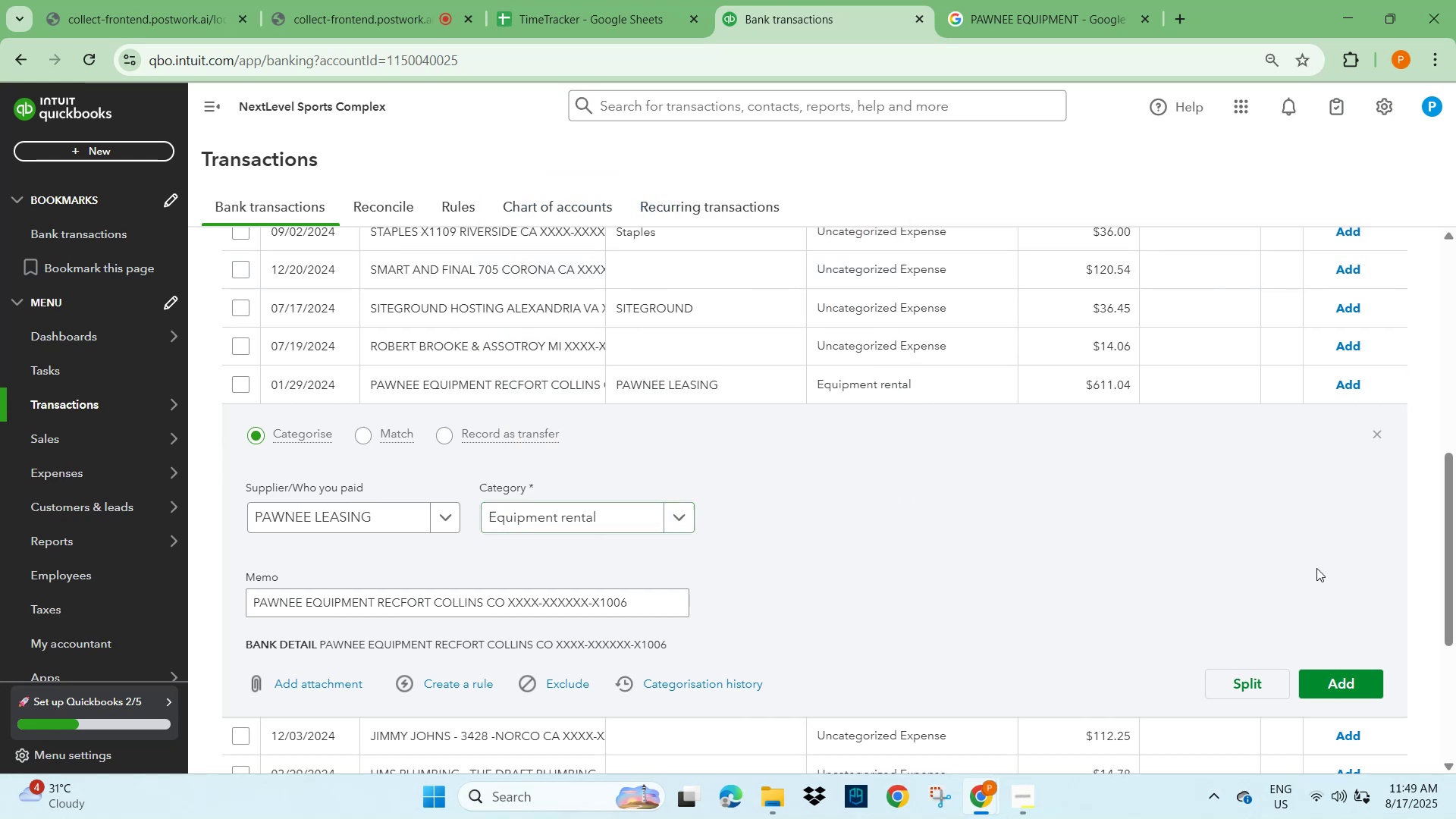 
scroll: coordinate [1360, 656], scroll_direction: down, amount: 1.0
 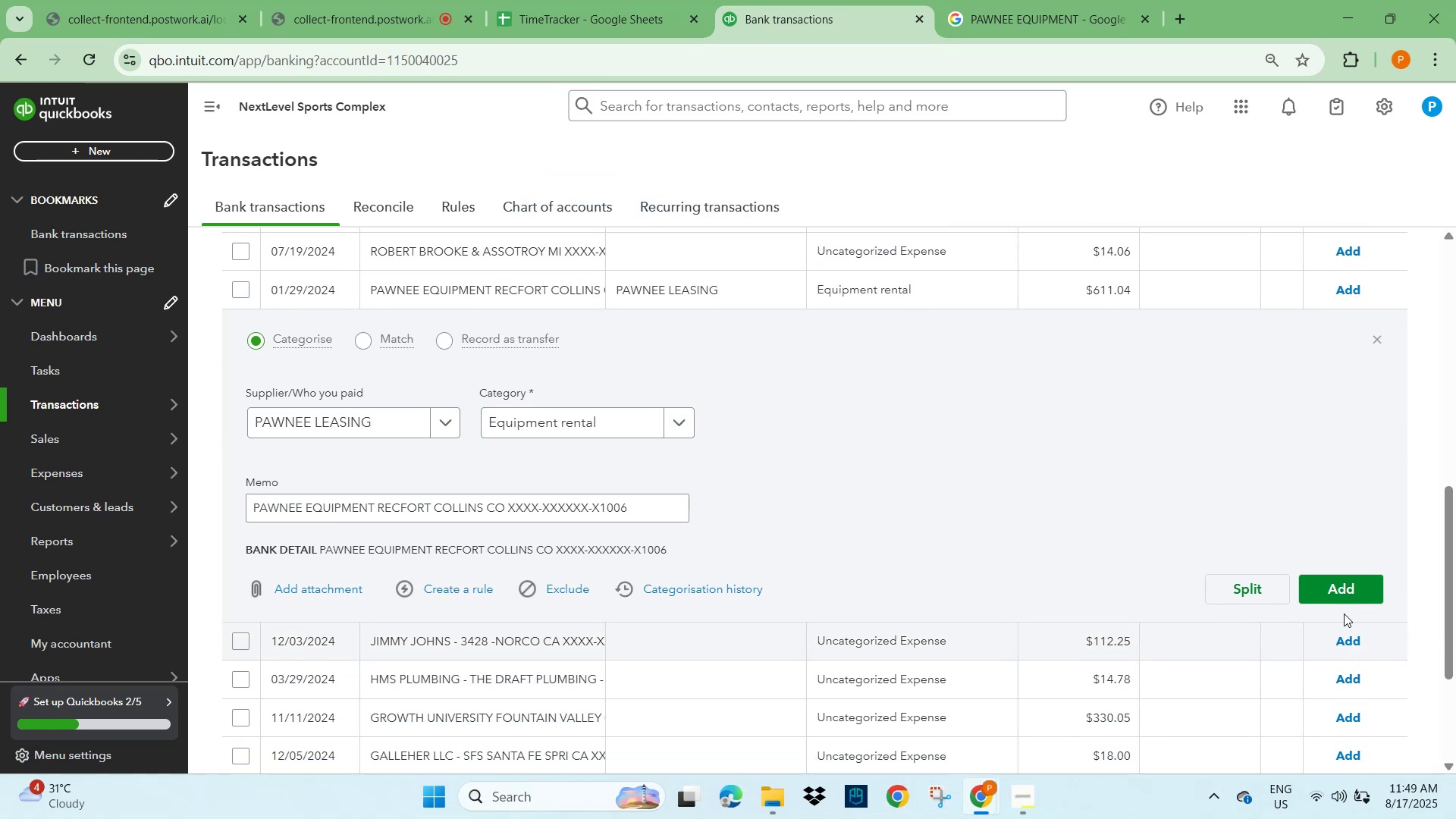 
left_click([1342, 589])
 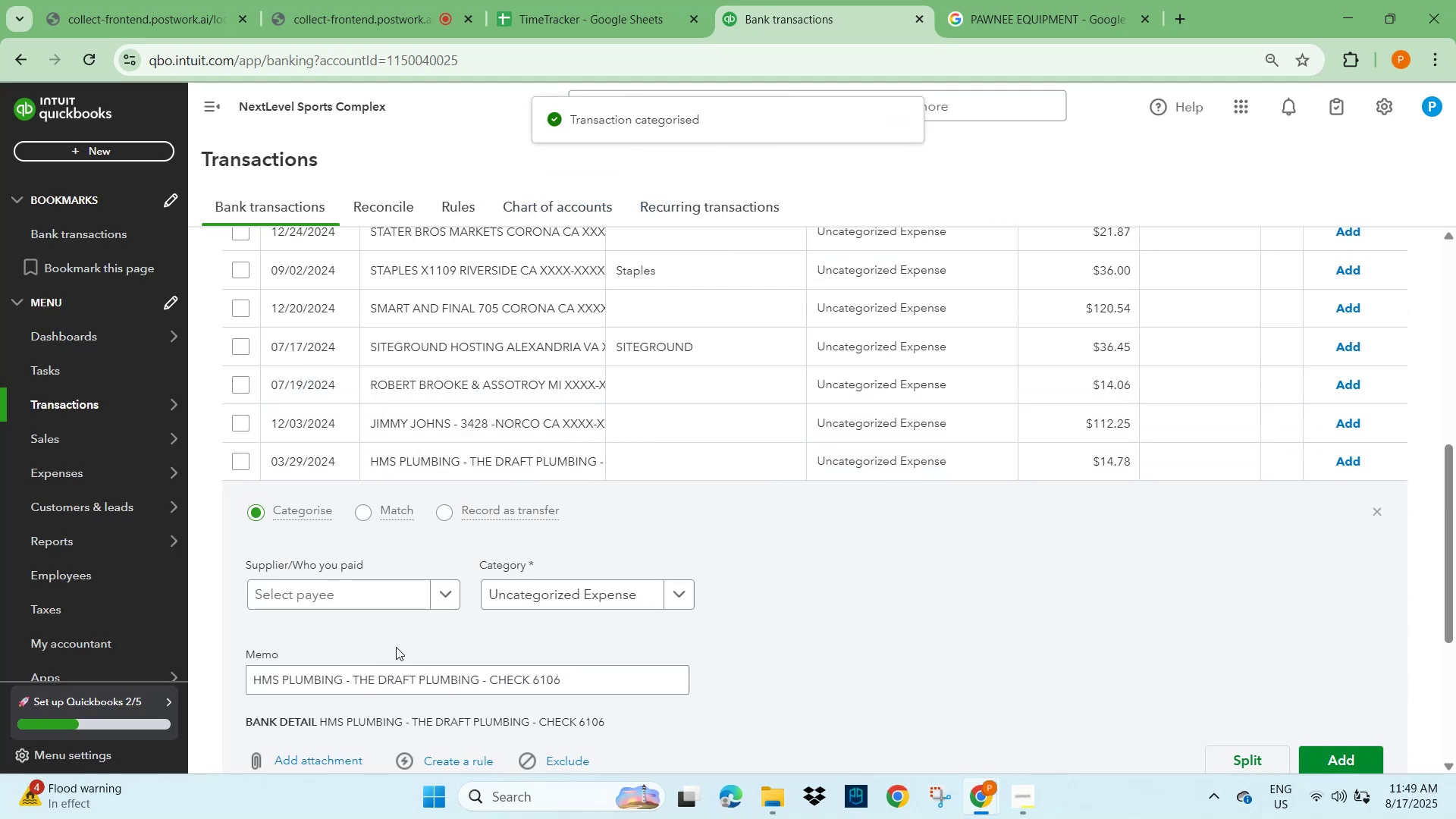 
wait(6.84)
 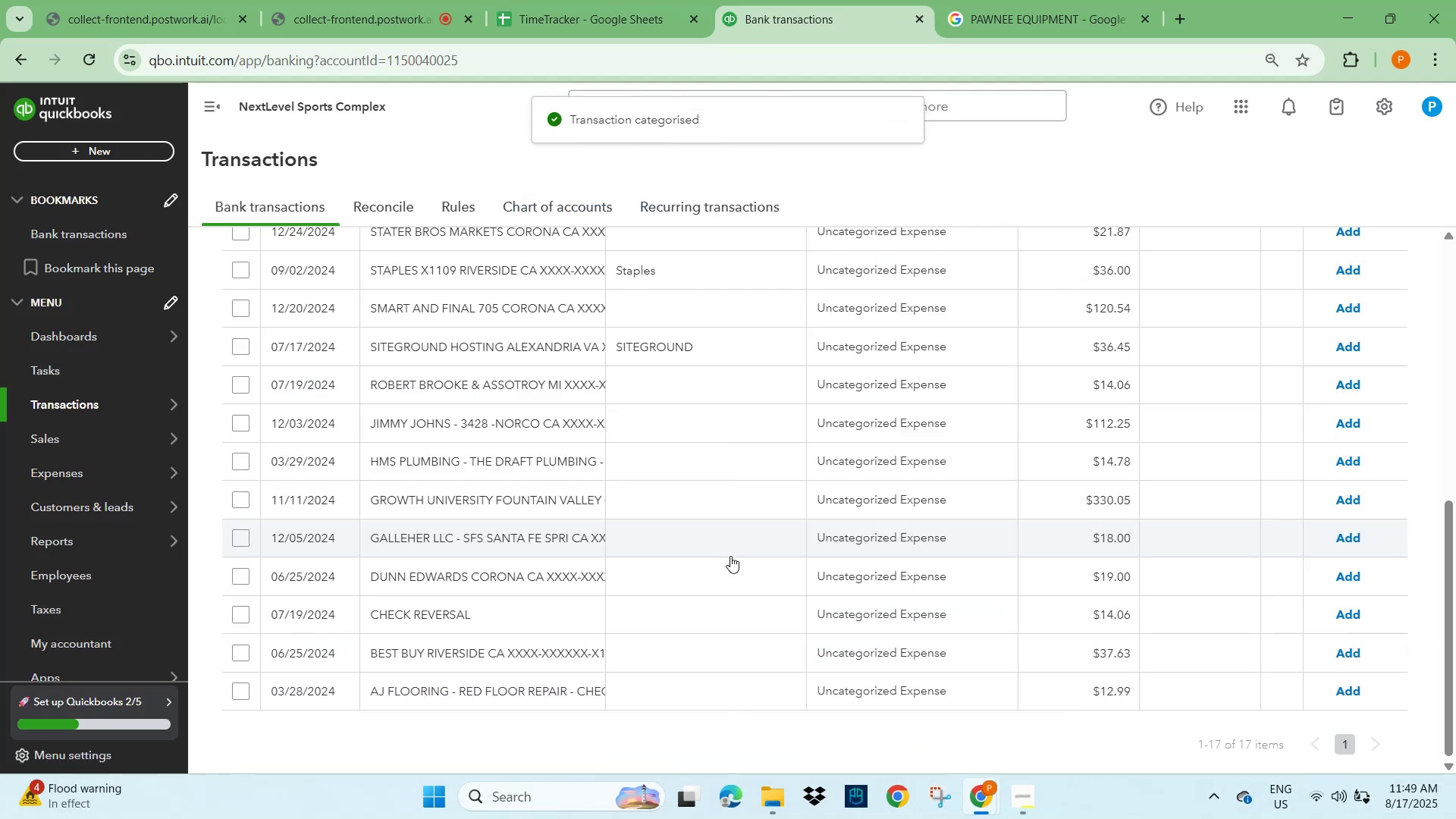 
left_click_drag(start_coordinate=[341, 681], to_coordinate=[237, 678])
 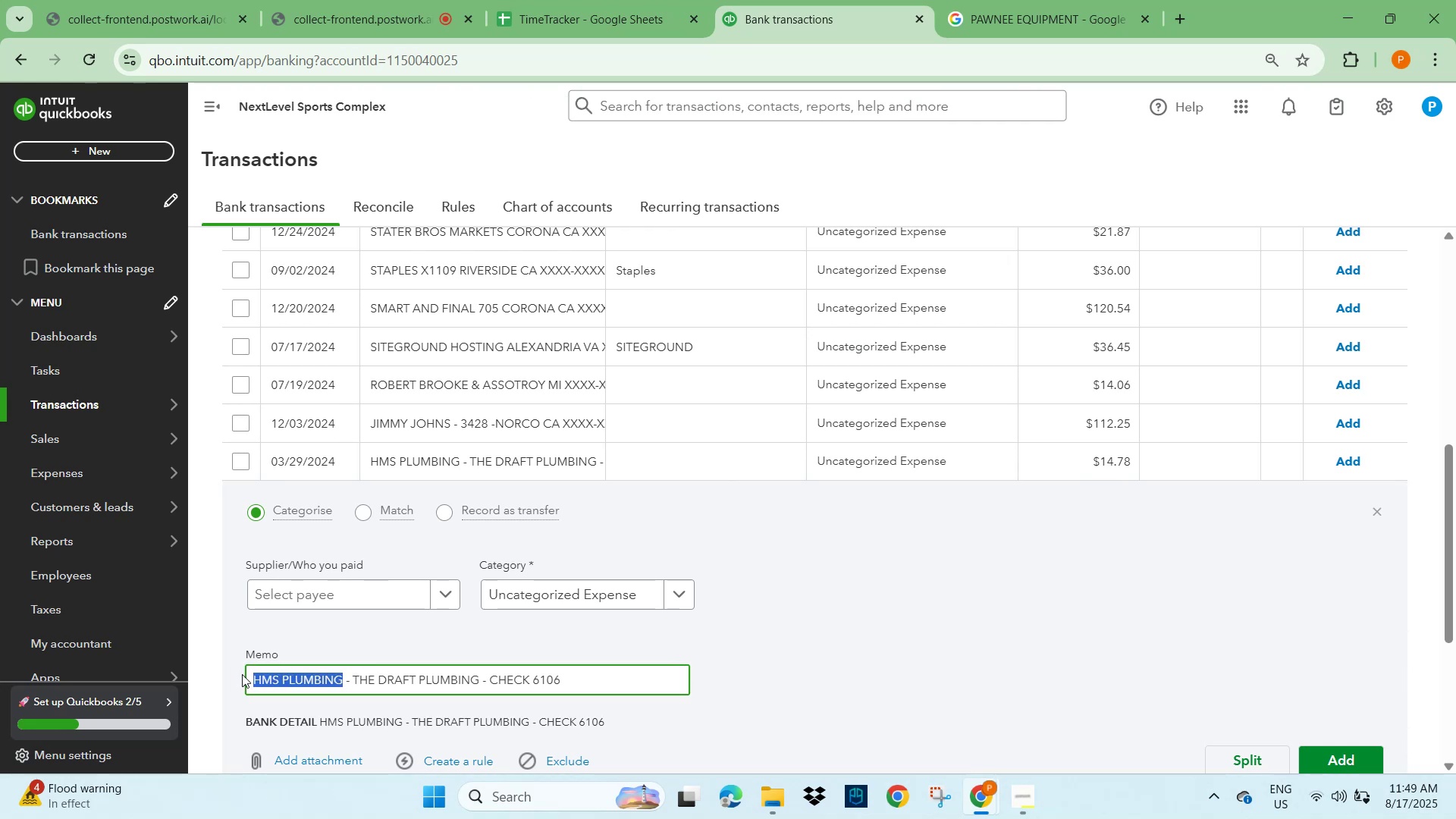 
key(Control+C)
 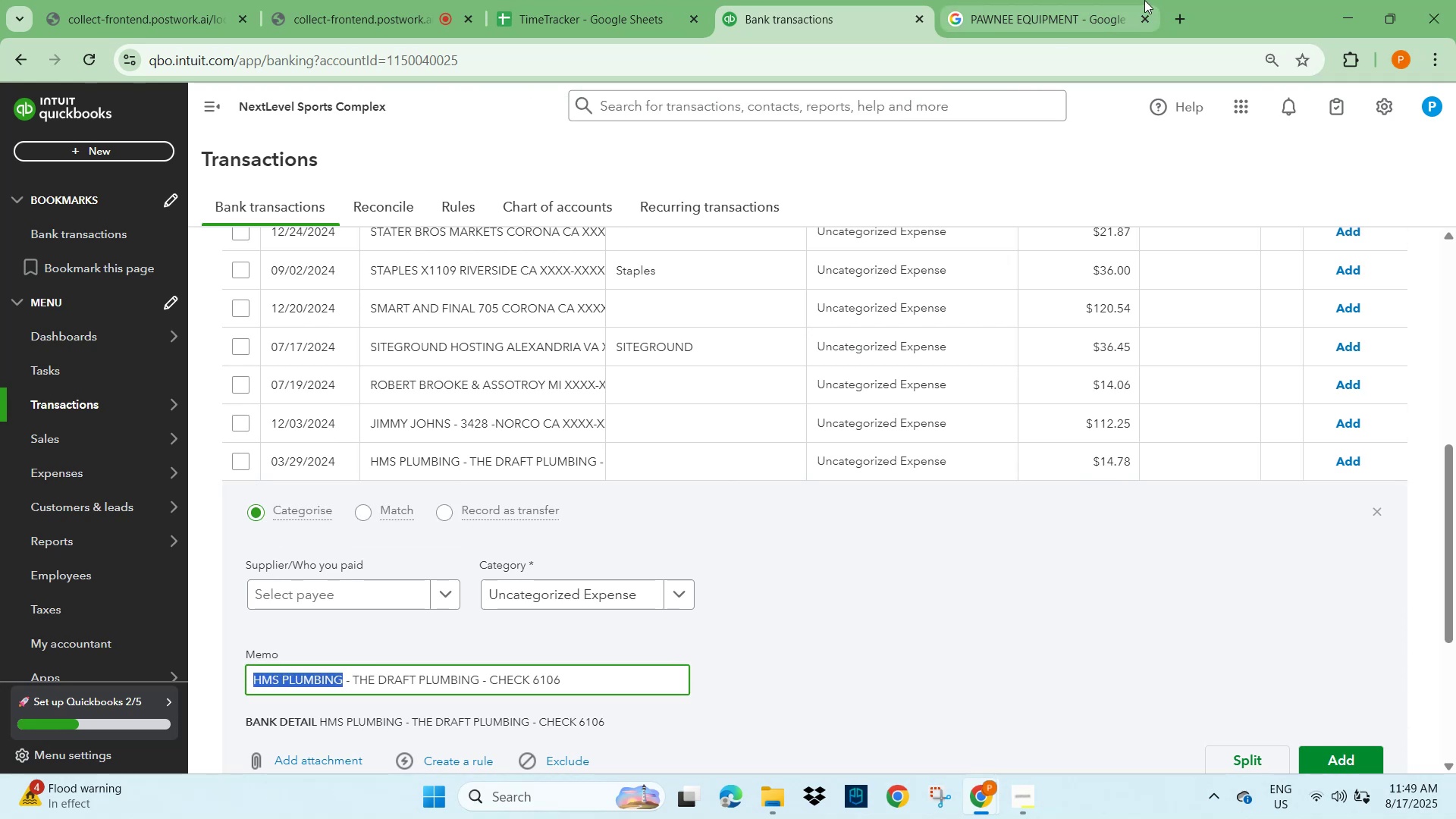 
left_click([1056, 19])
 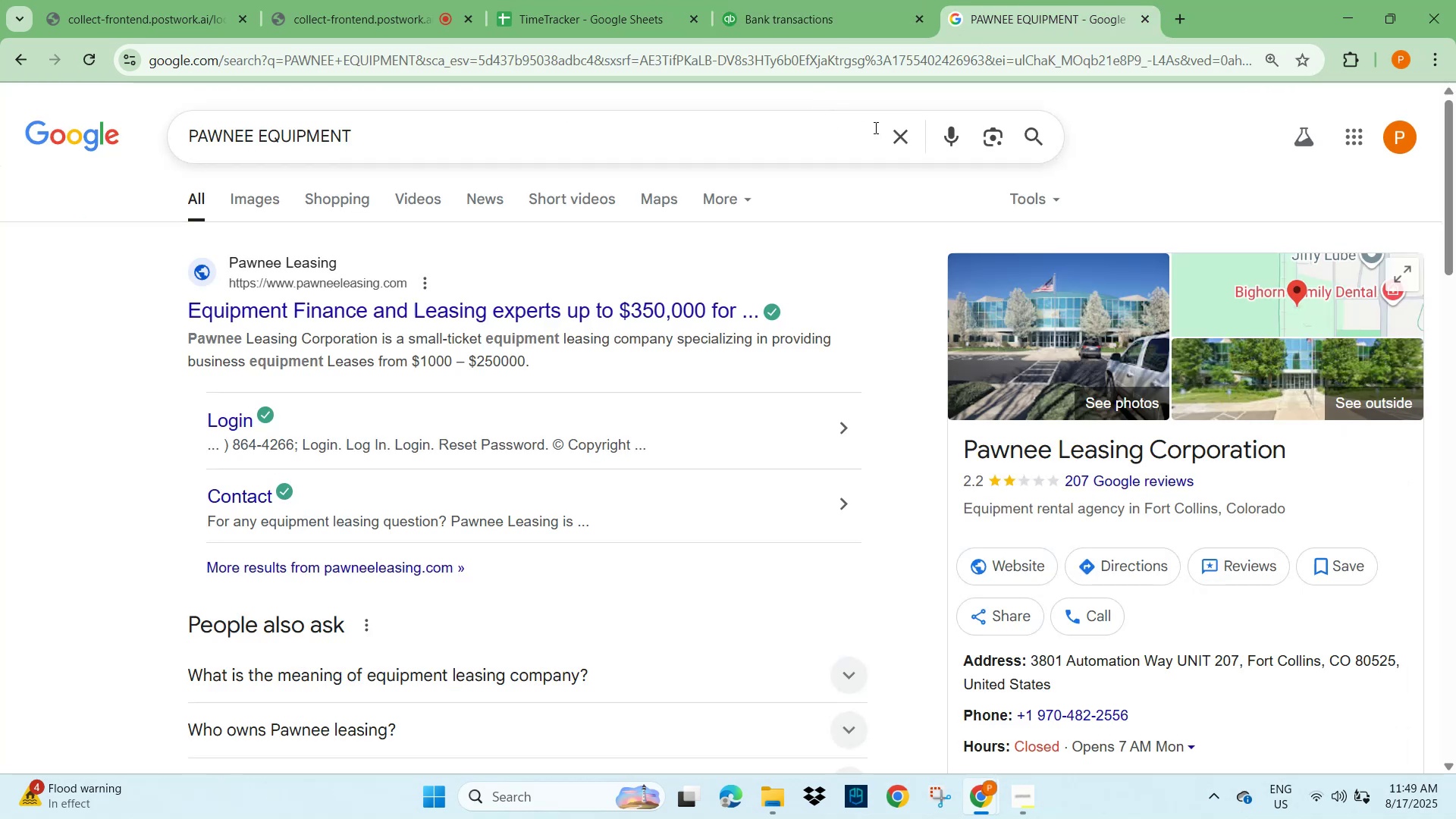 
left_click([912, 140])
 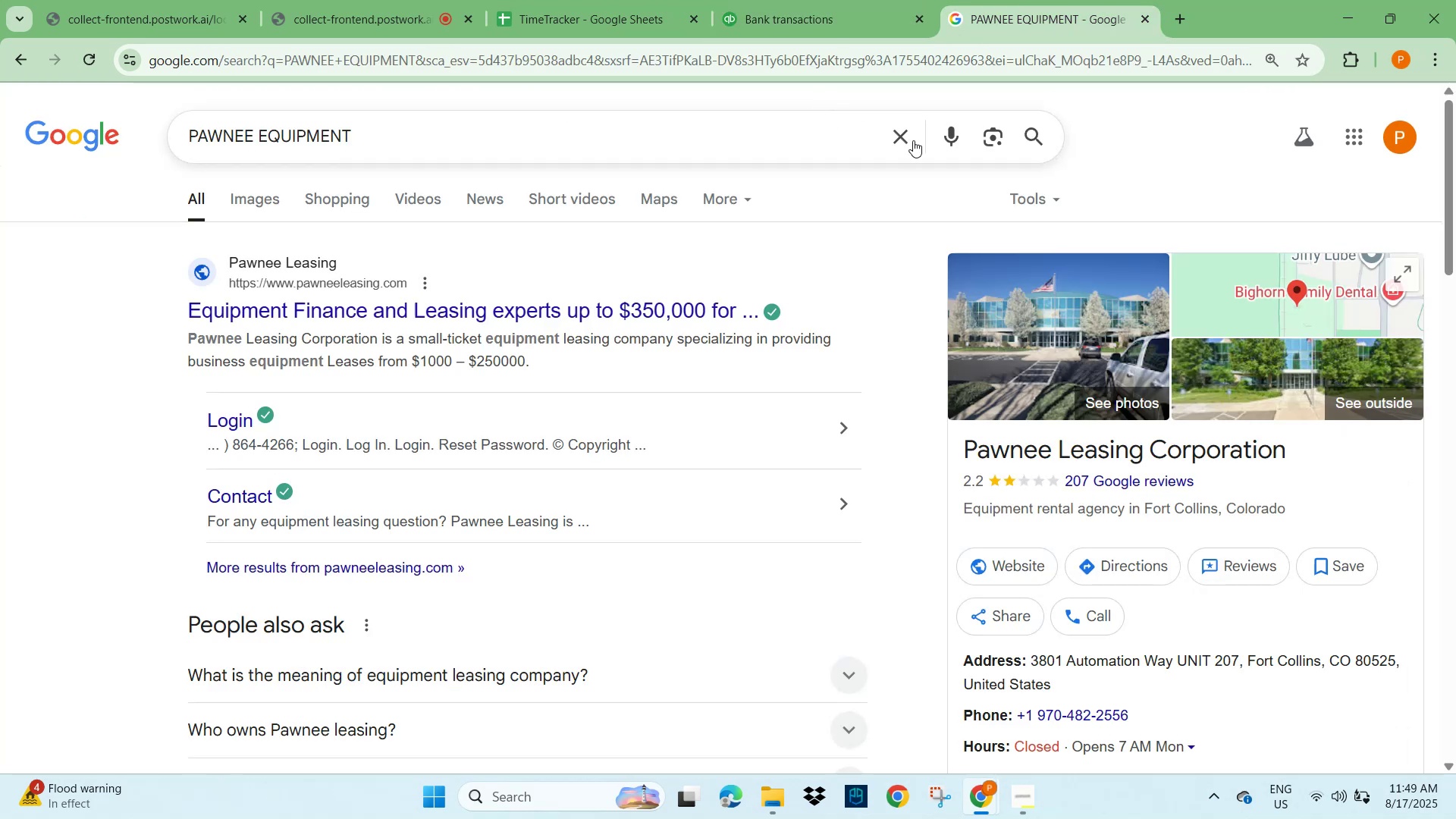 
key(Control+V)
 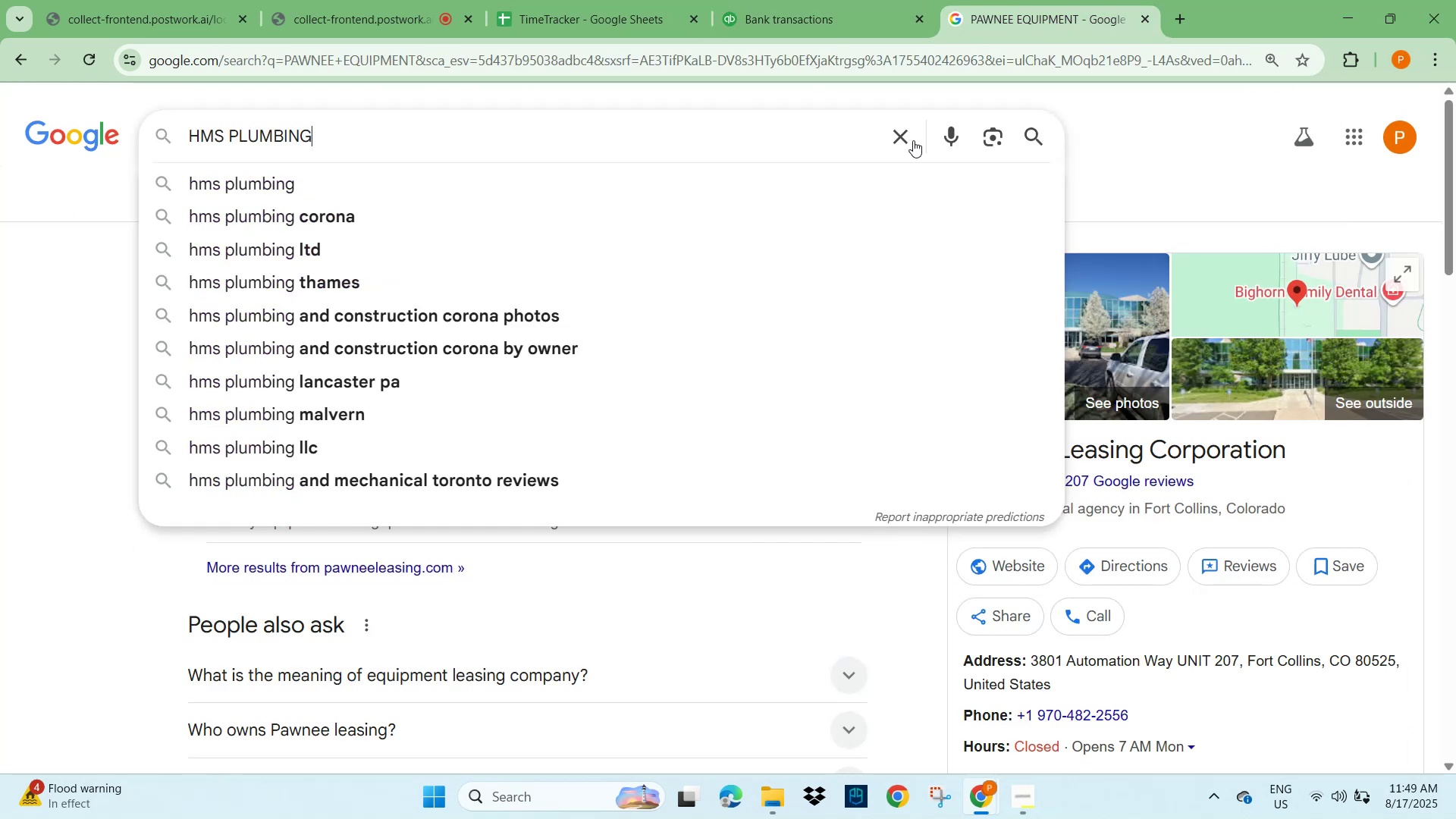 
key(NumpadEnter)
 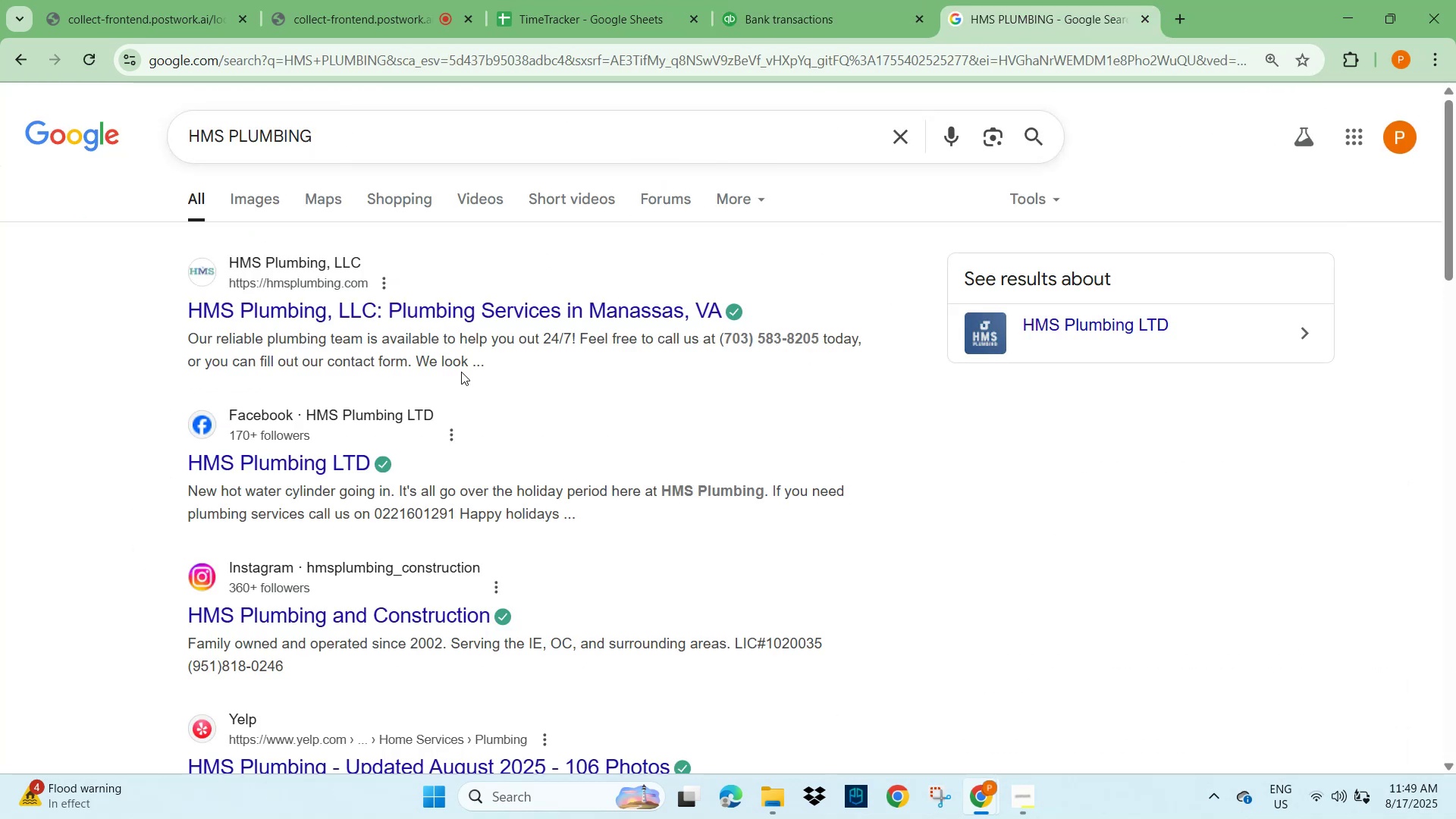 
wait(6.13)
 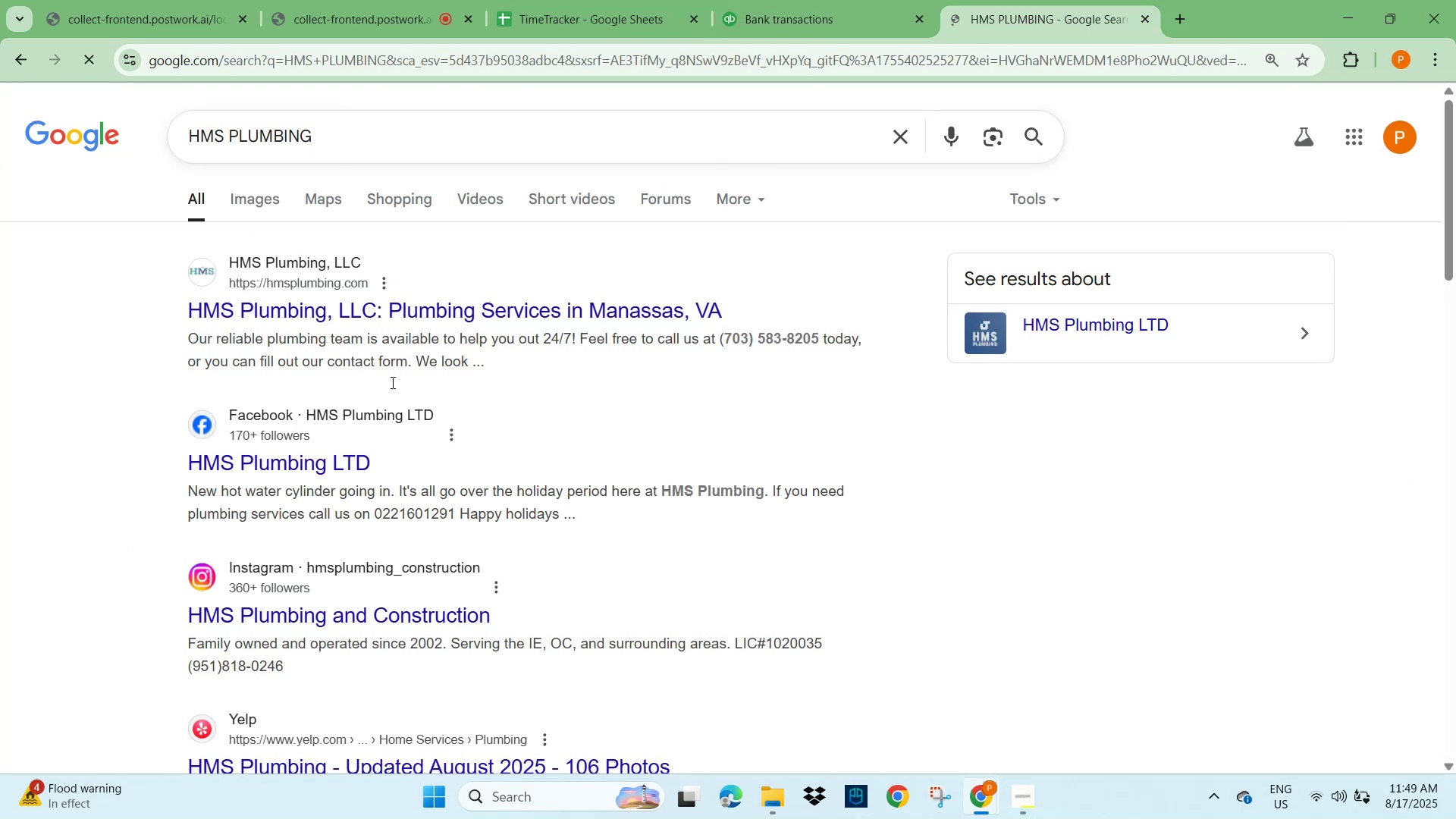 
left_click([780, 4])
 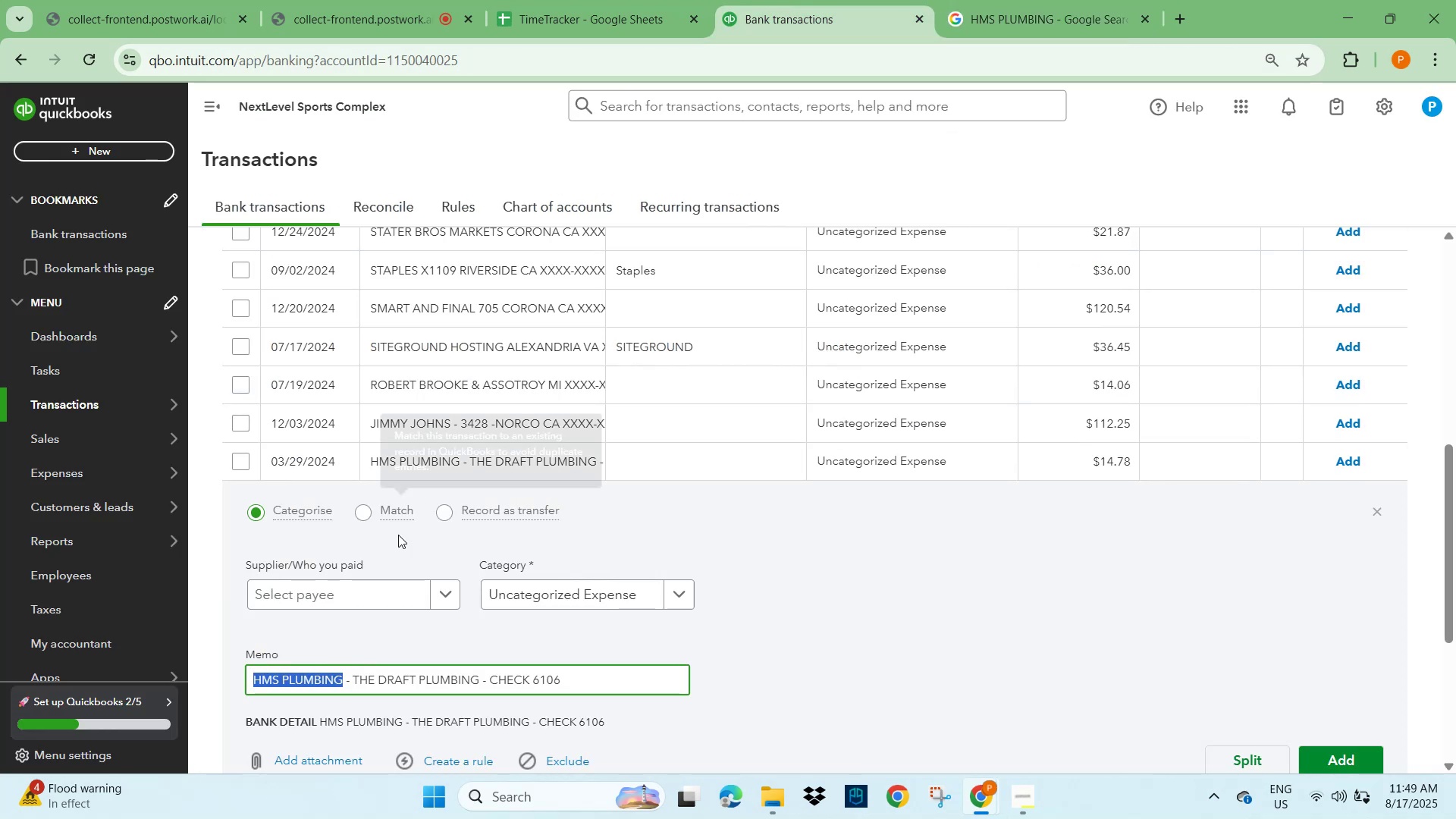 
left_click([359, 584])
 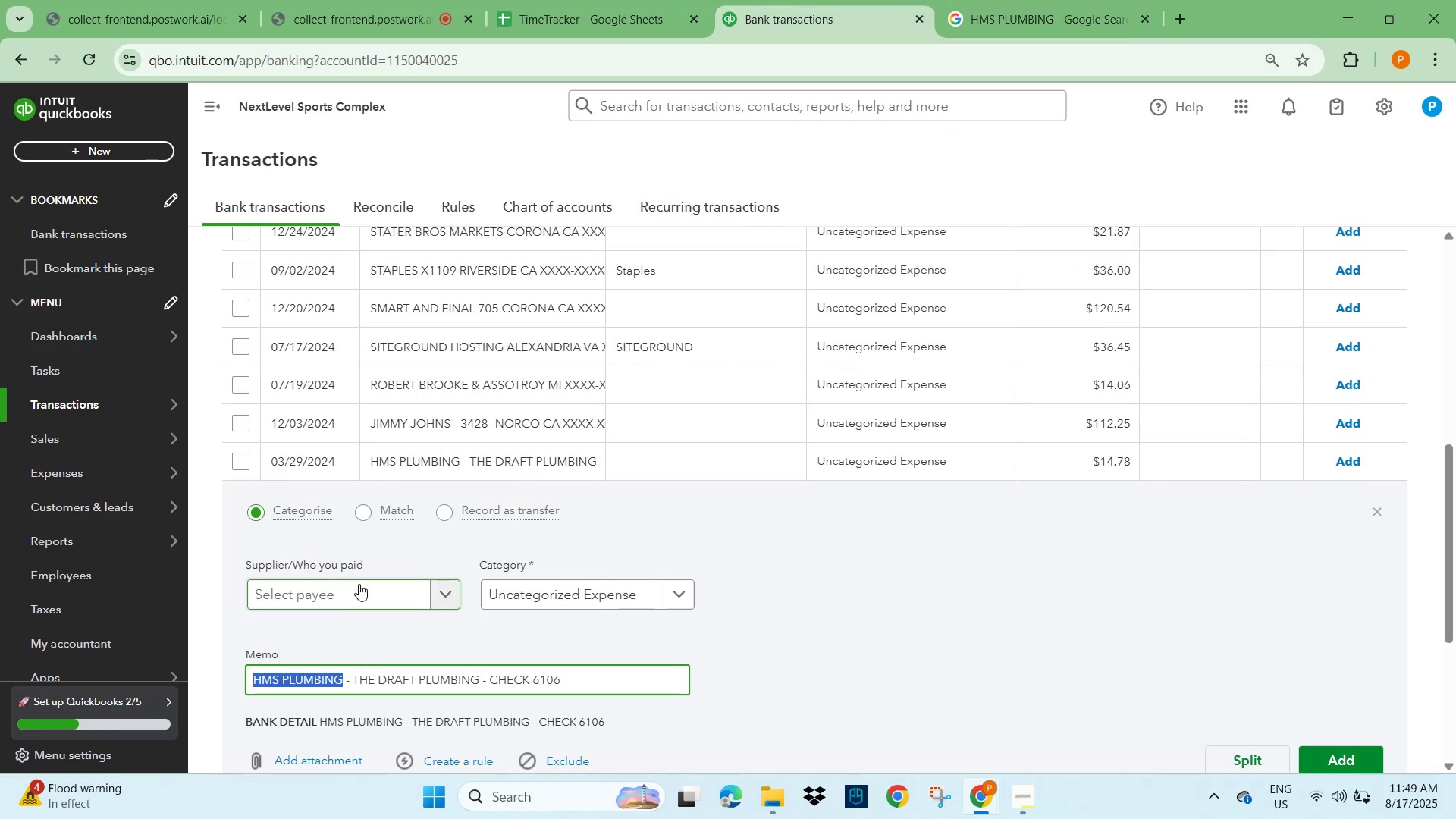 
key(Control+V)
 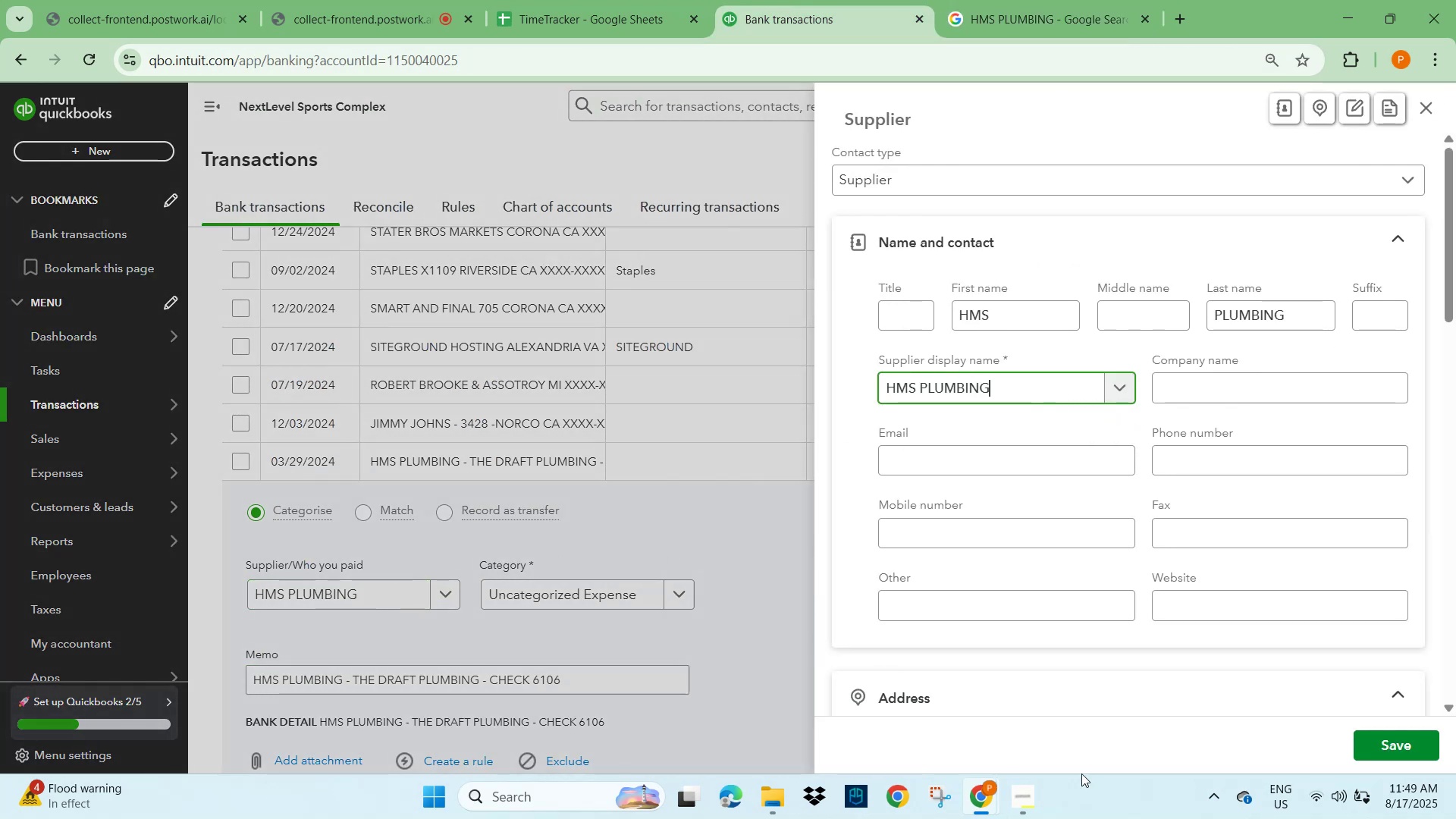 
left_click([1395, 745])
 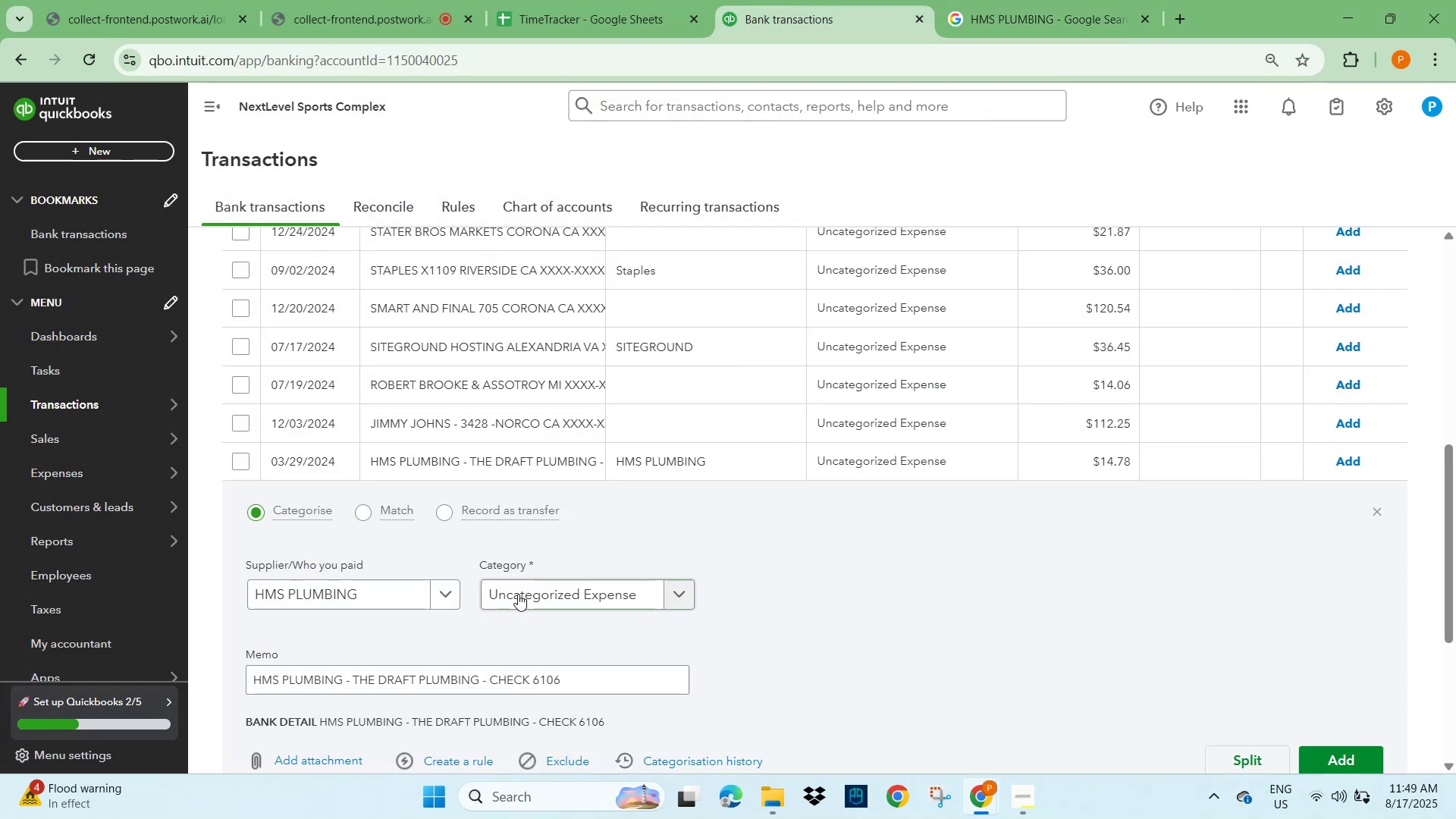 
left_click([518, 590])
 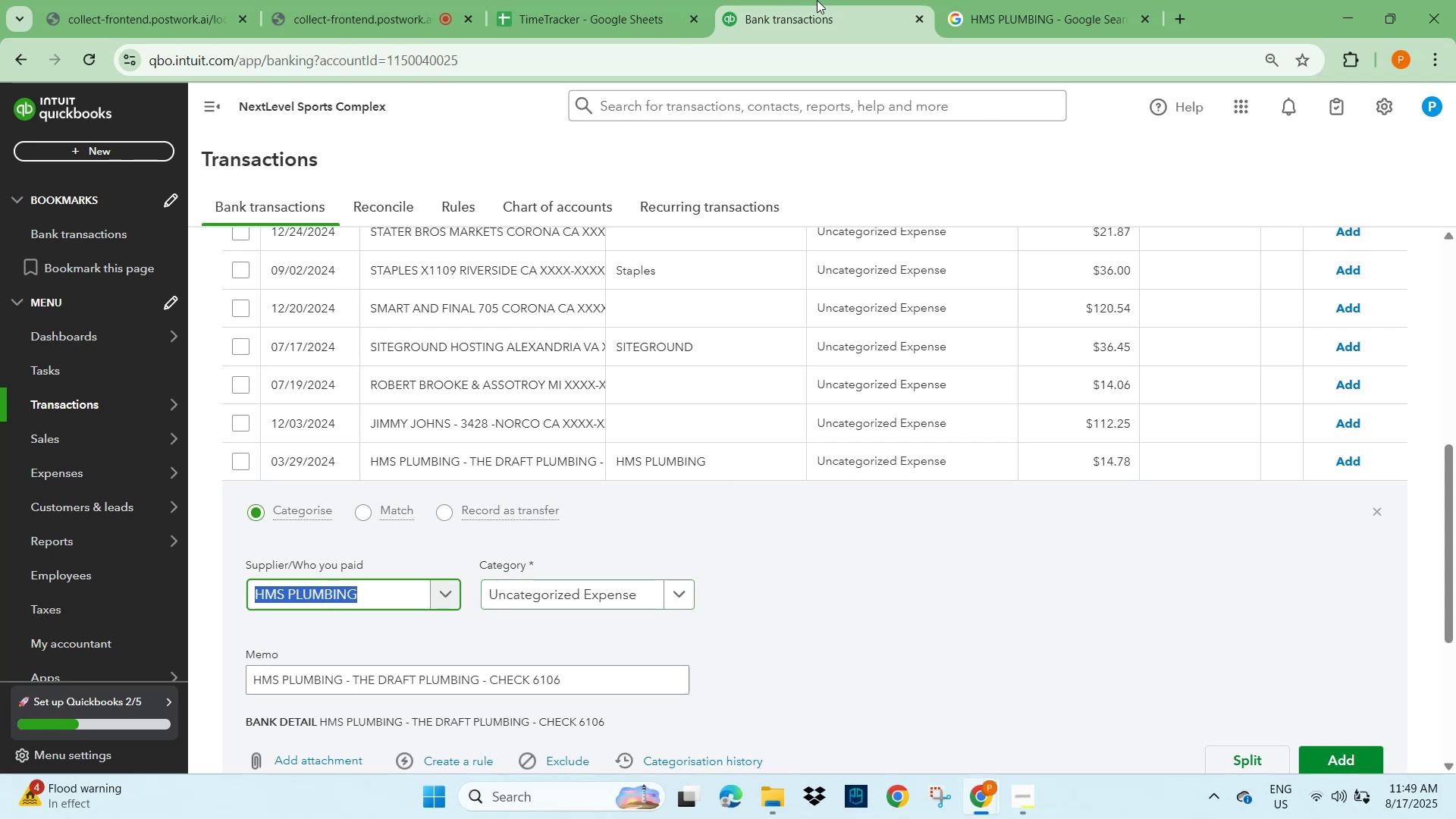 
left_click([1035, 4])
 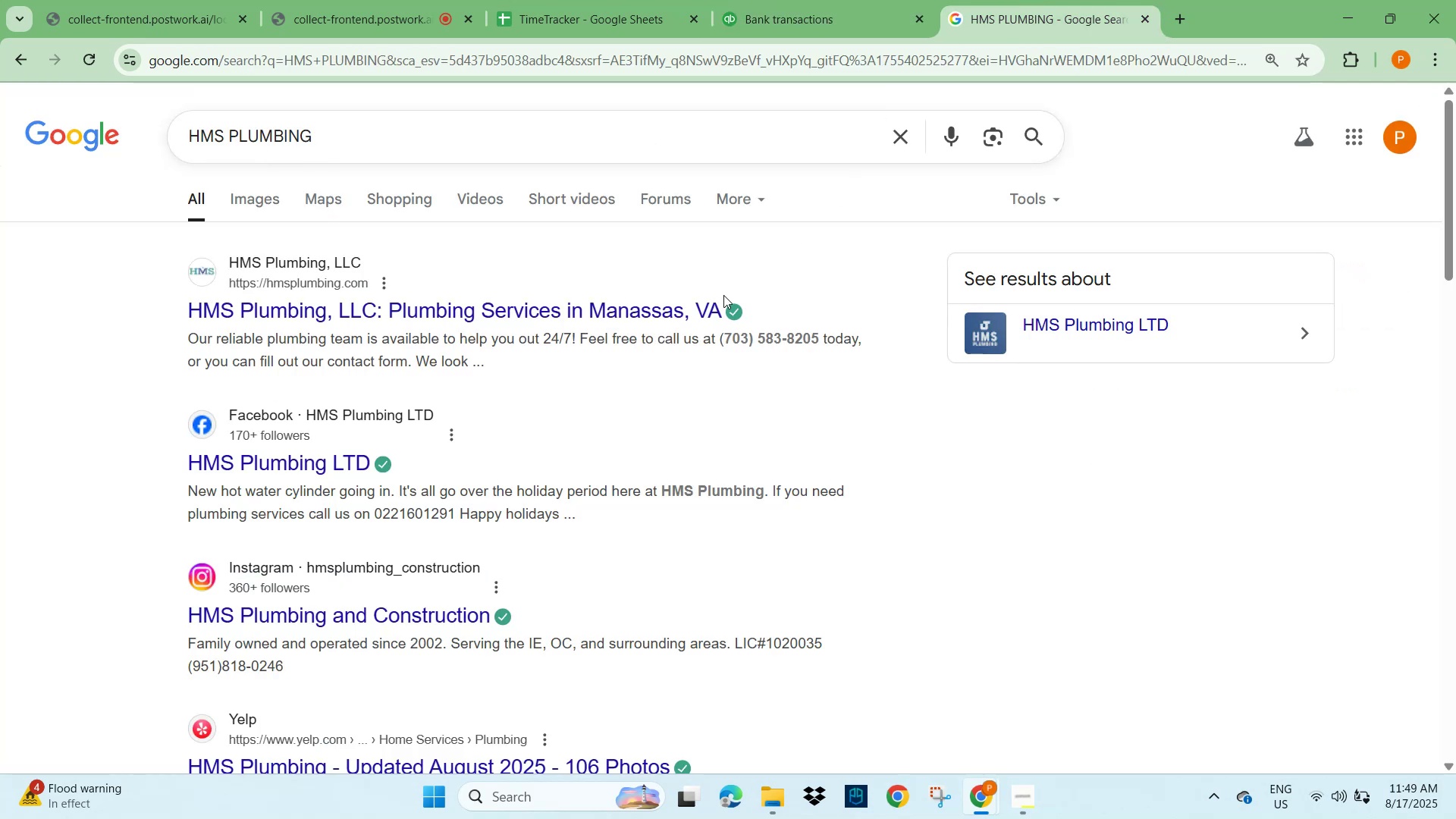 
scroll: coordinate [243, 375], scroll_direction: up, amount: 2.0
 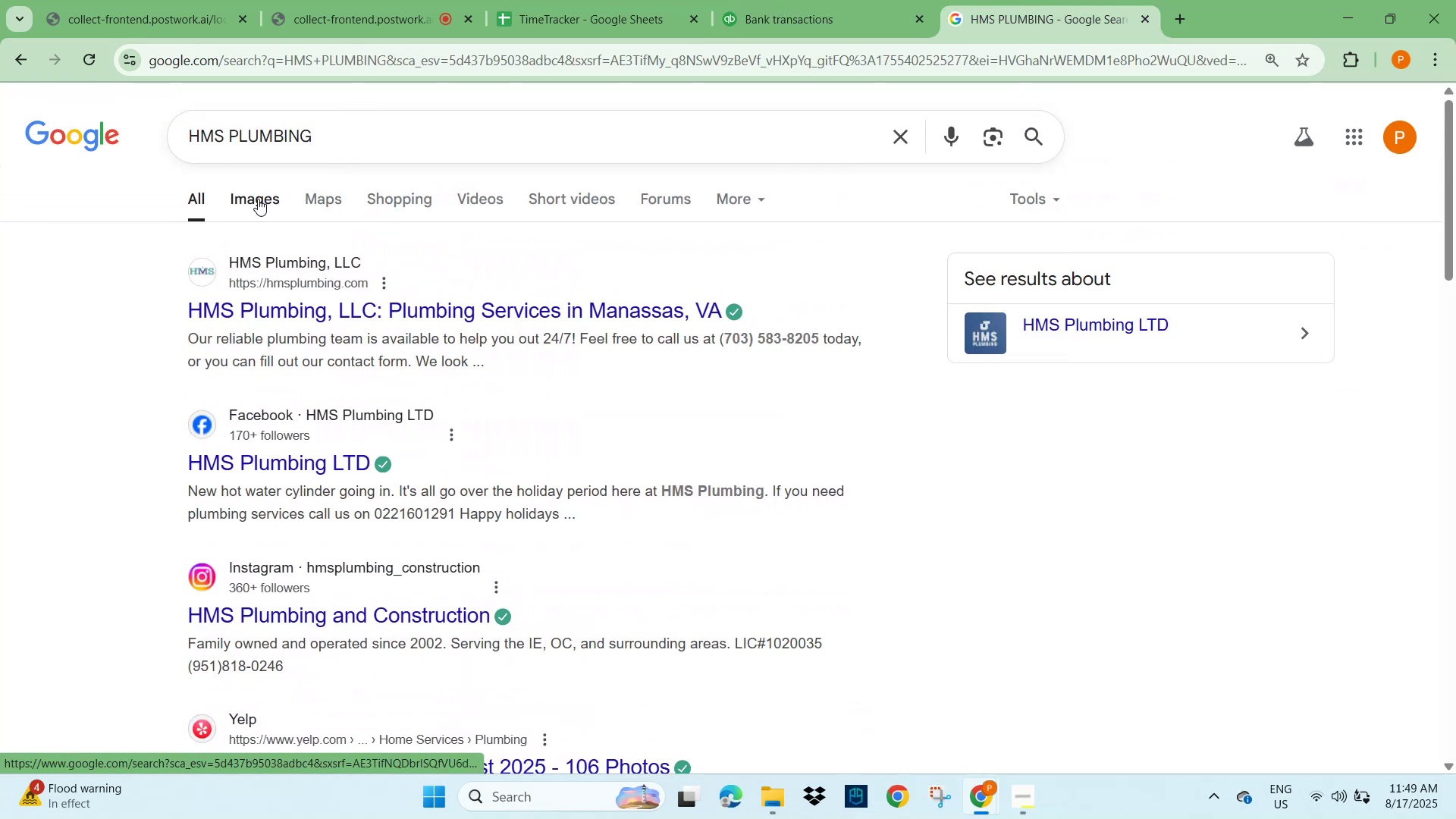 
left_click([257, 199])
 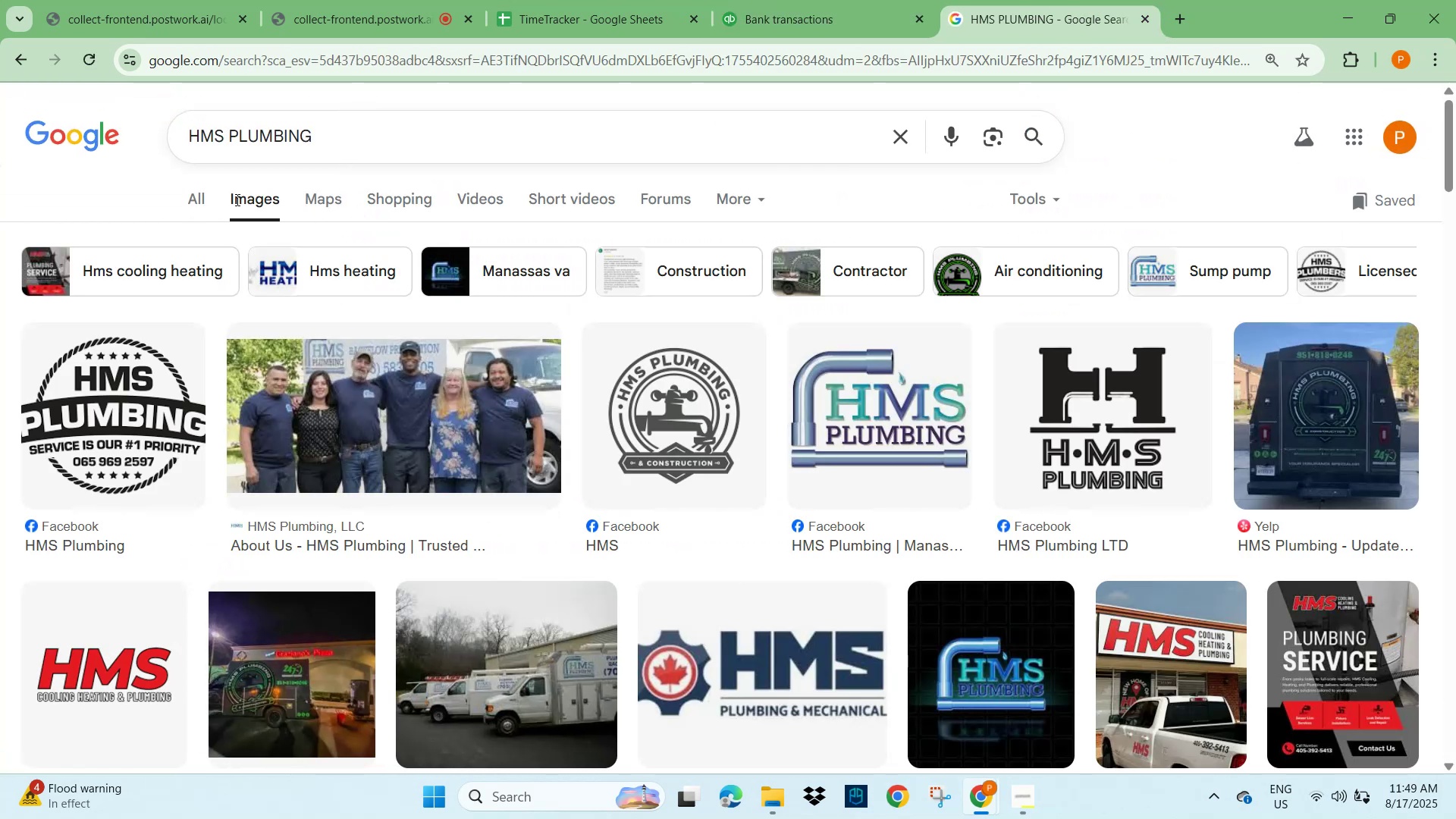 
wait(6.45)
 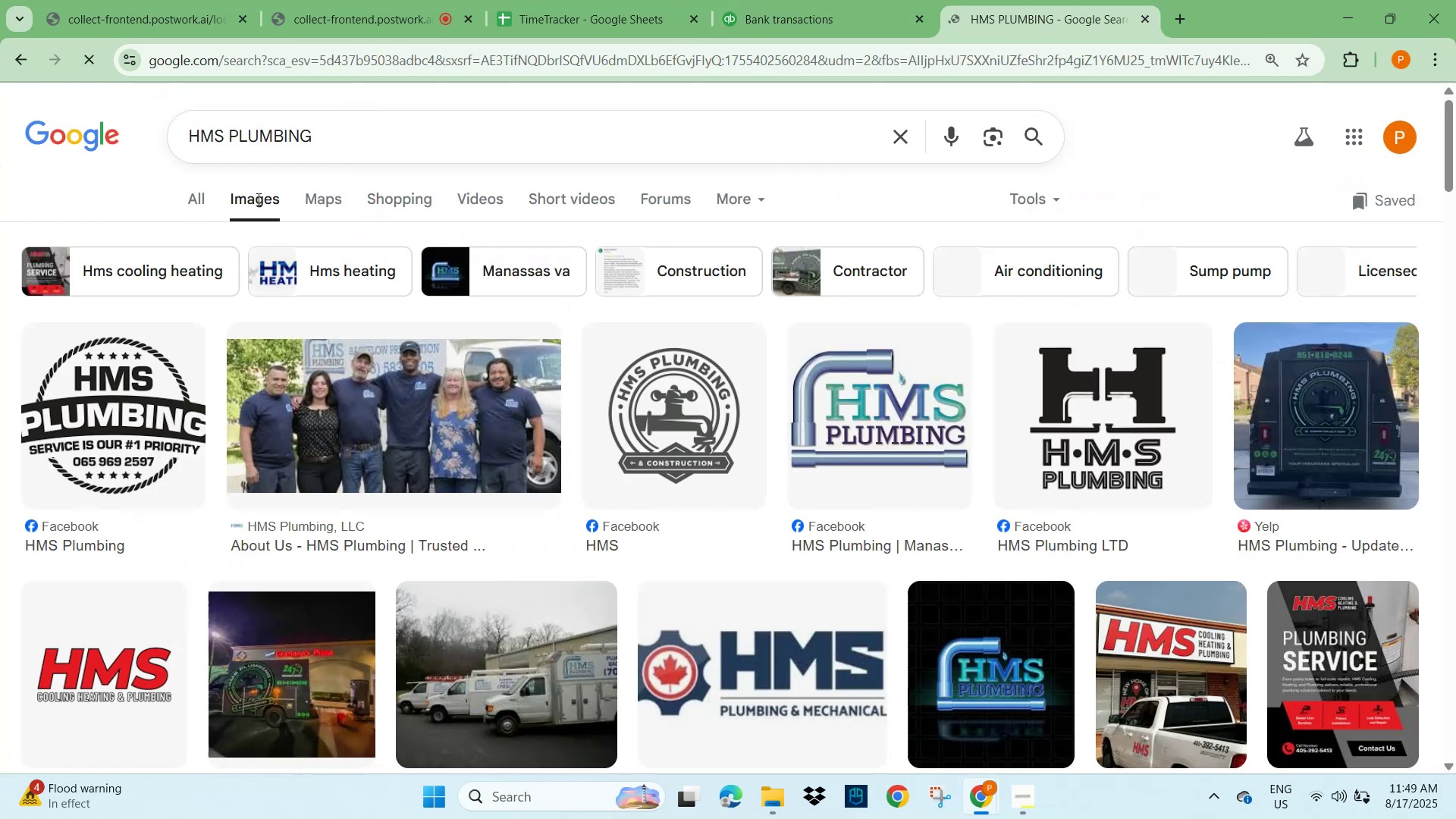 
left_click([202, 206])
 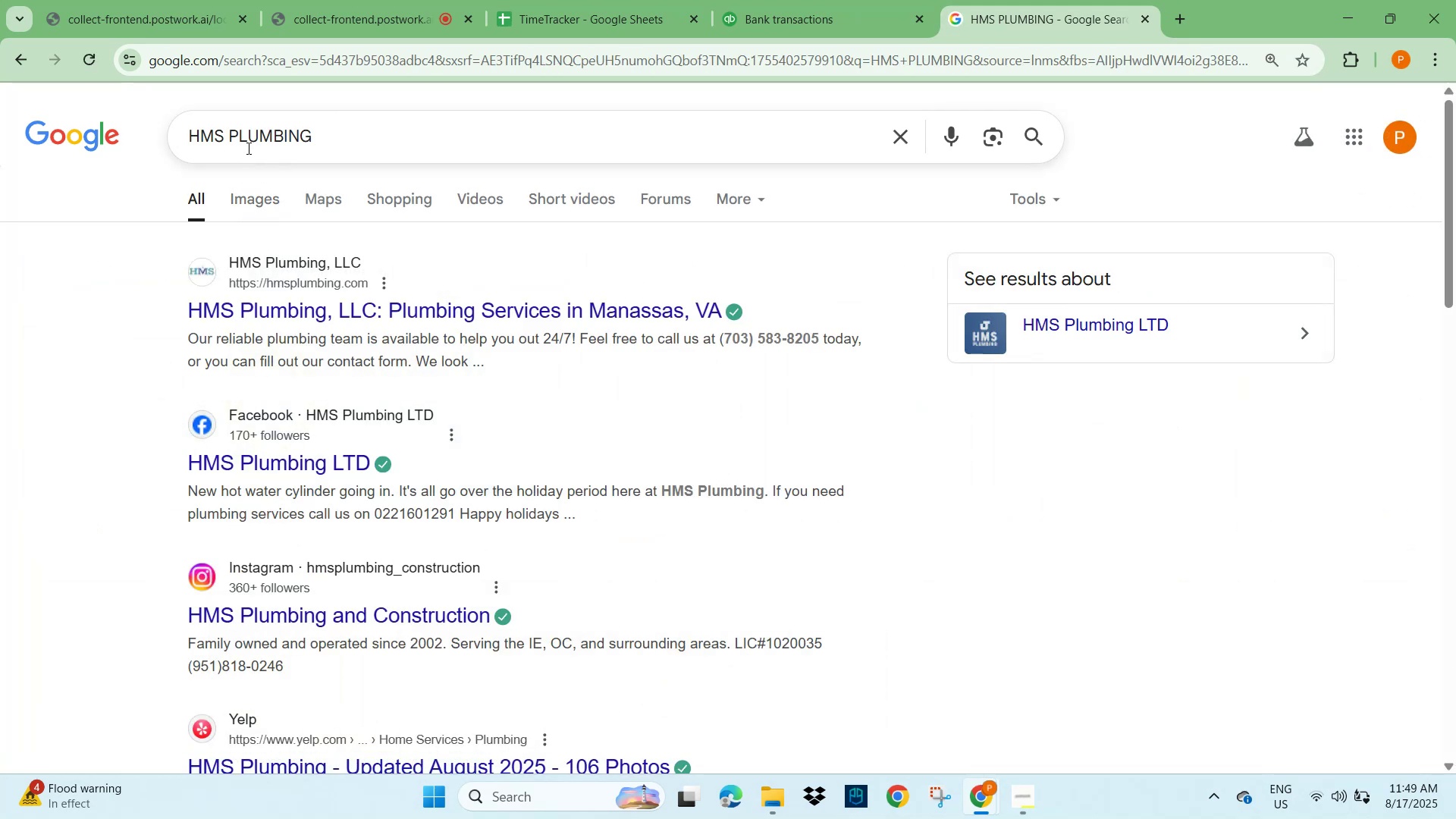 
left_click_drag(start_coordinate=[231, 135], to_coordinate=[114, 160])
 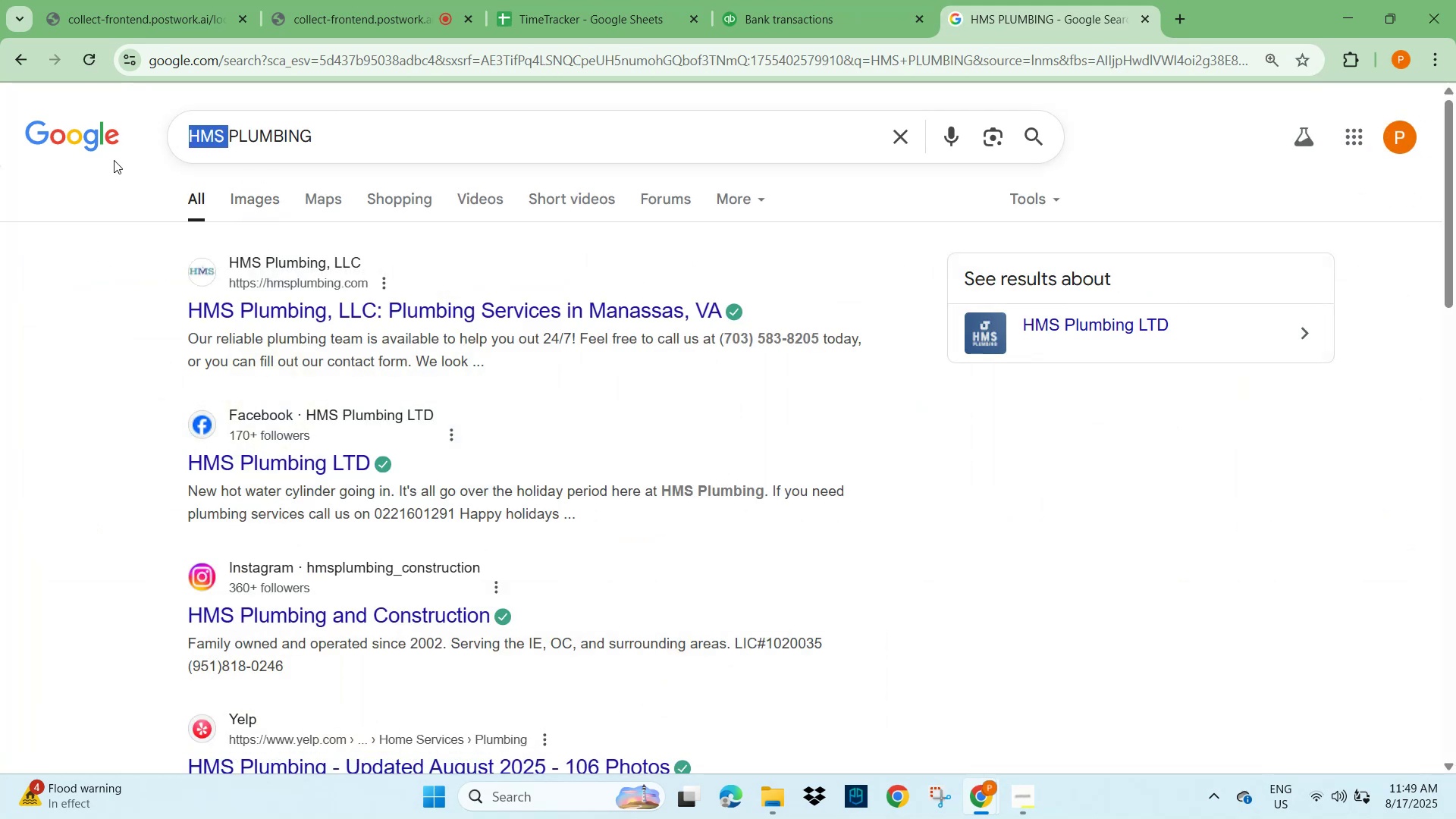 
key(Backspace)
 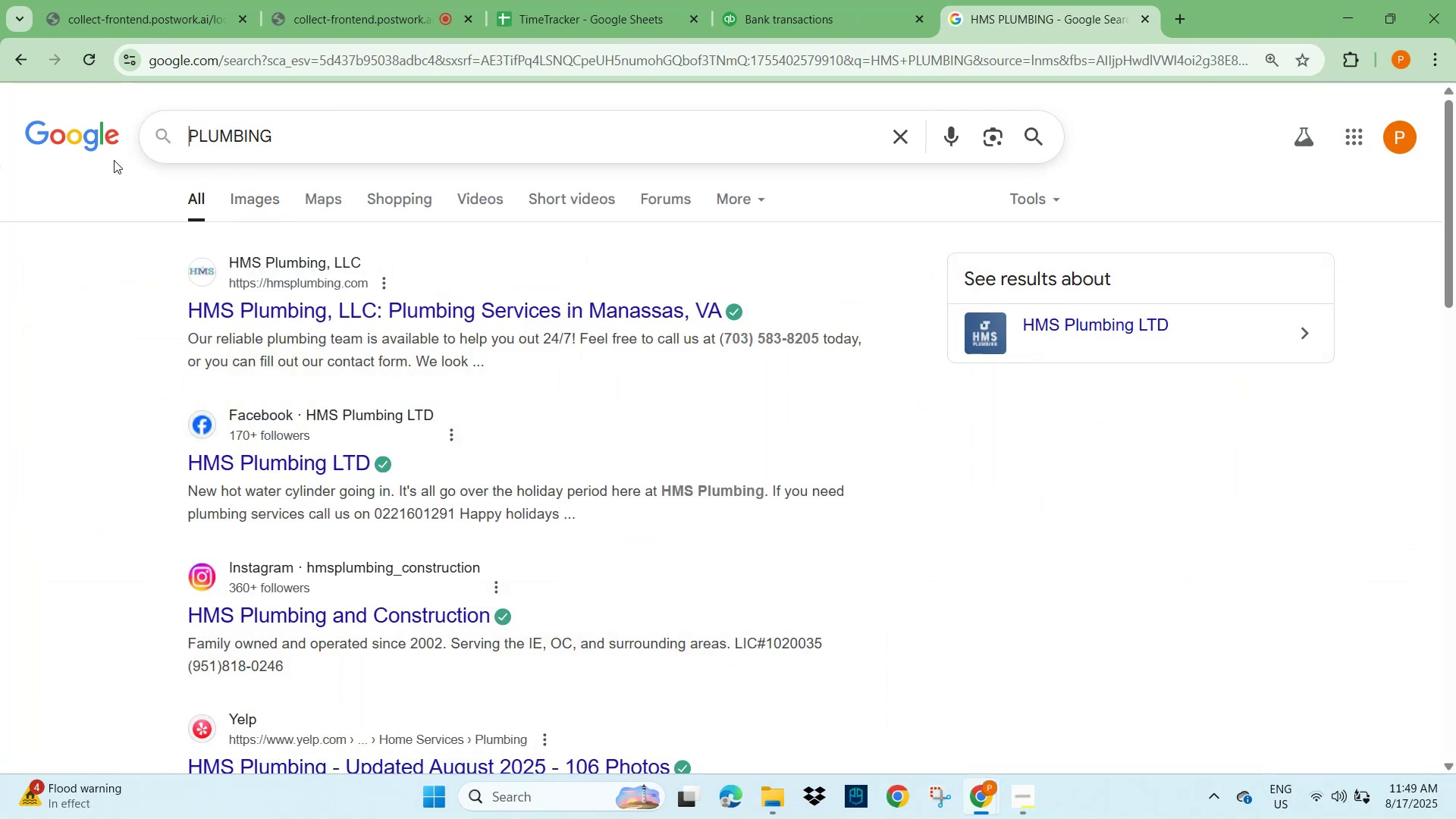 
key(NumpadEnter)
 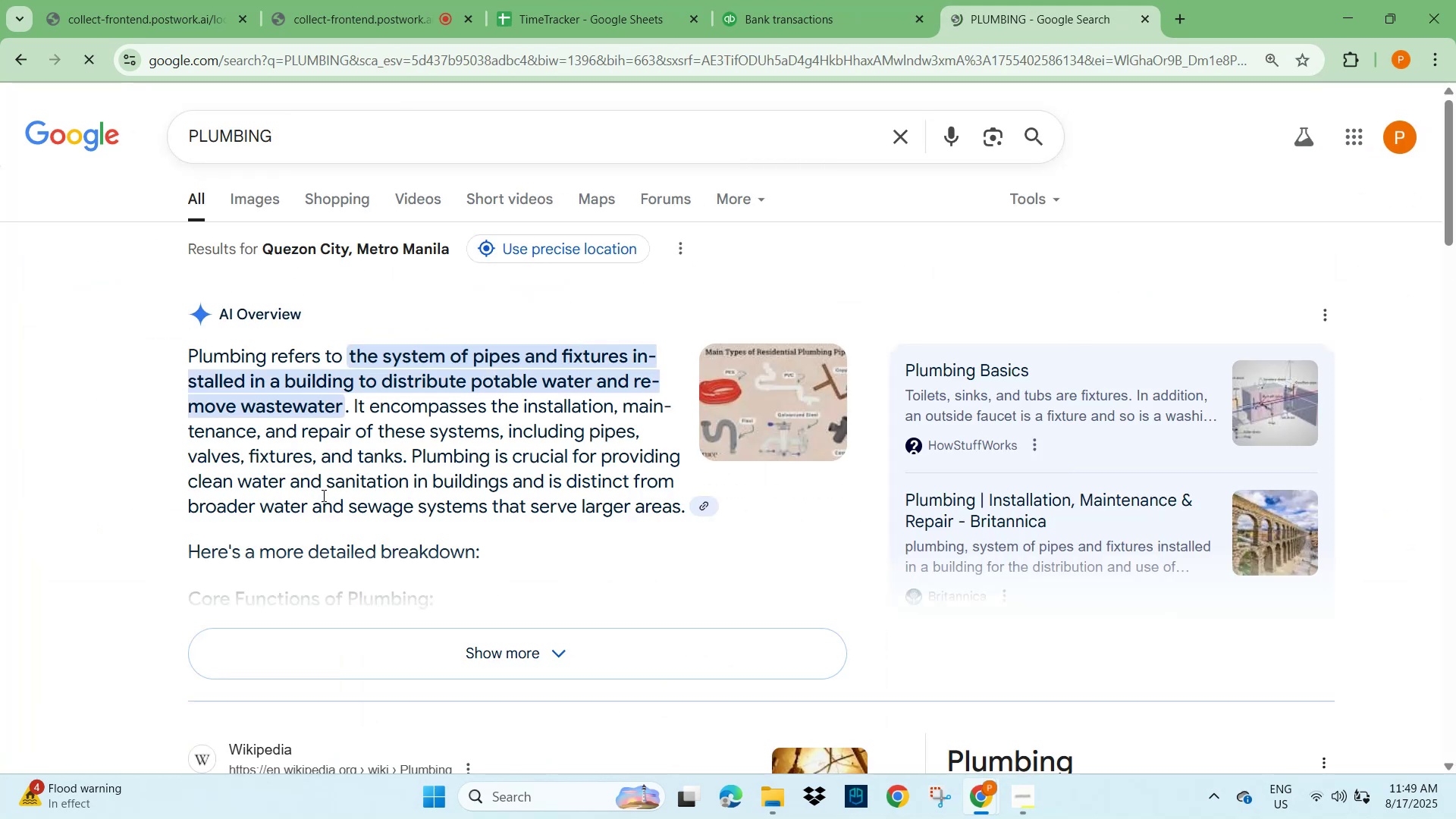 
left_click([797, 10])
 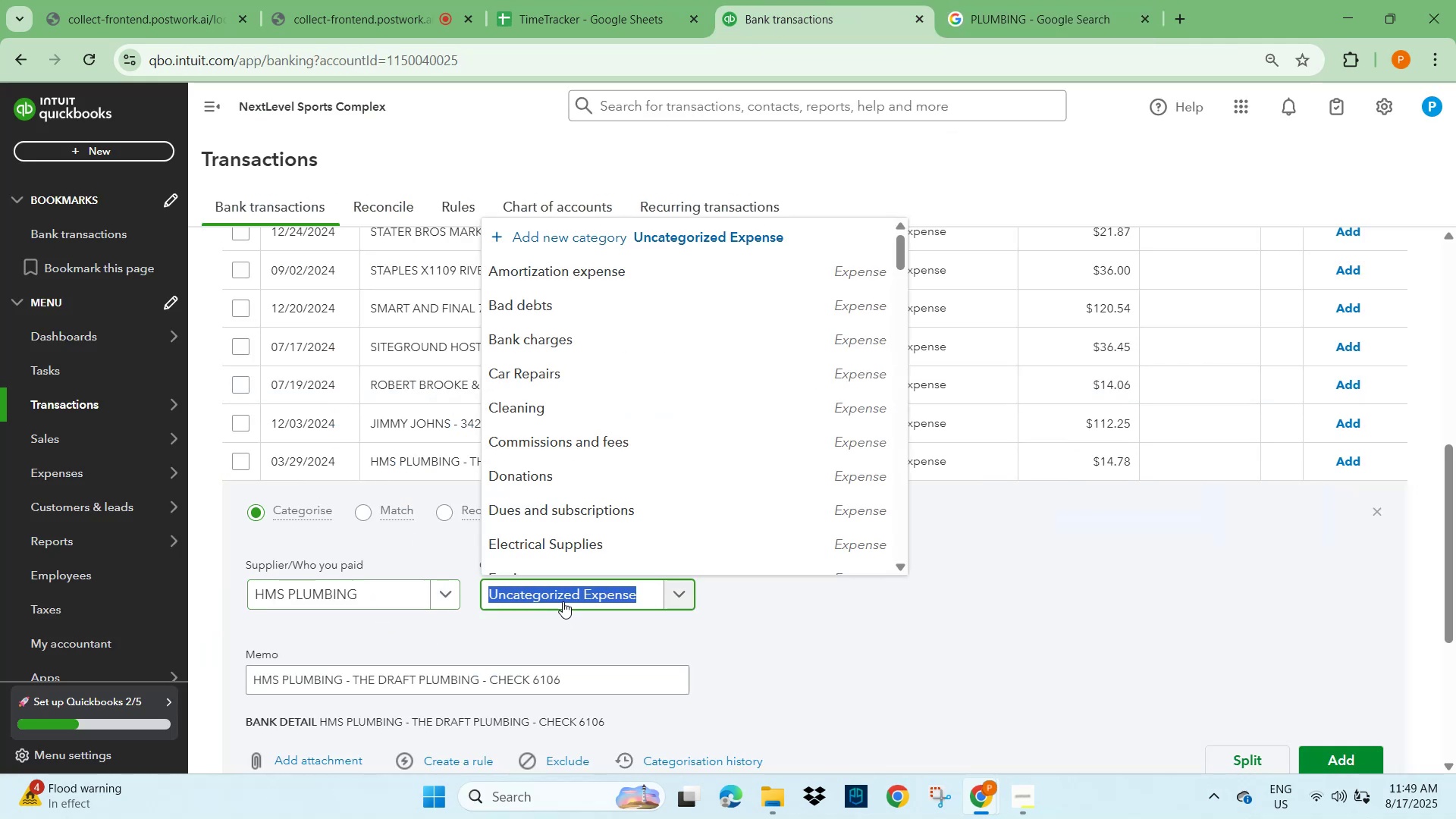 
type(janti)
key(Backspace)
key(Backspace)
 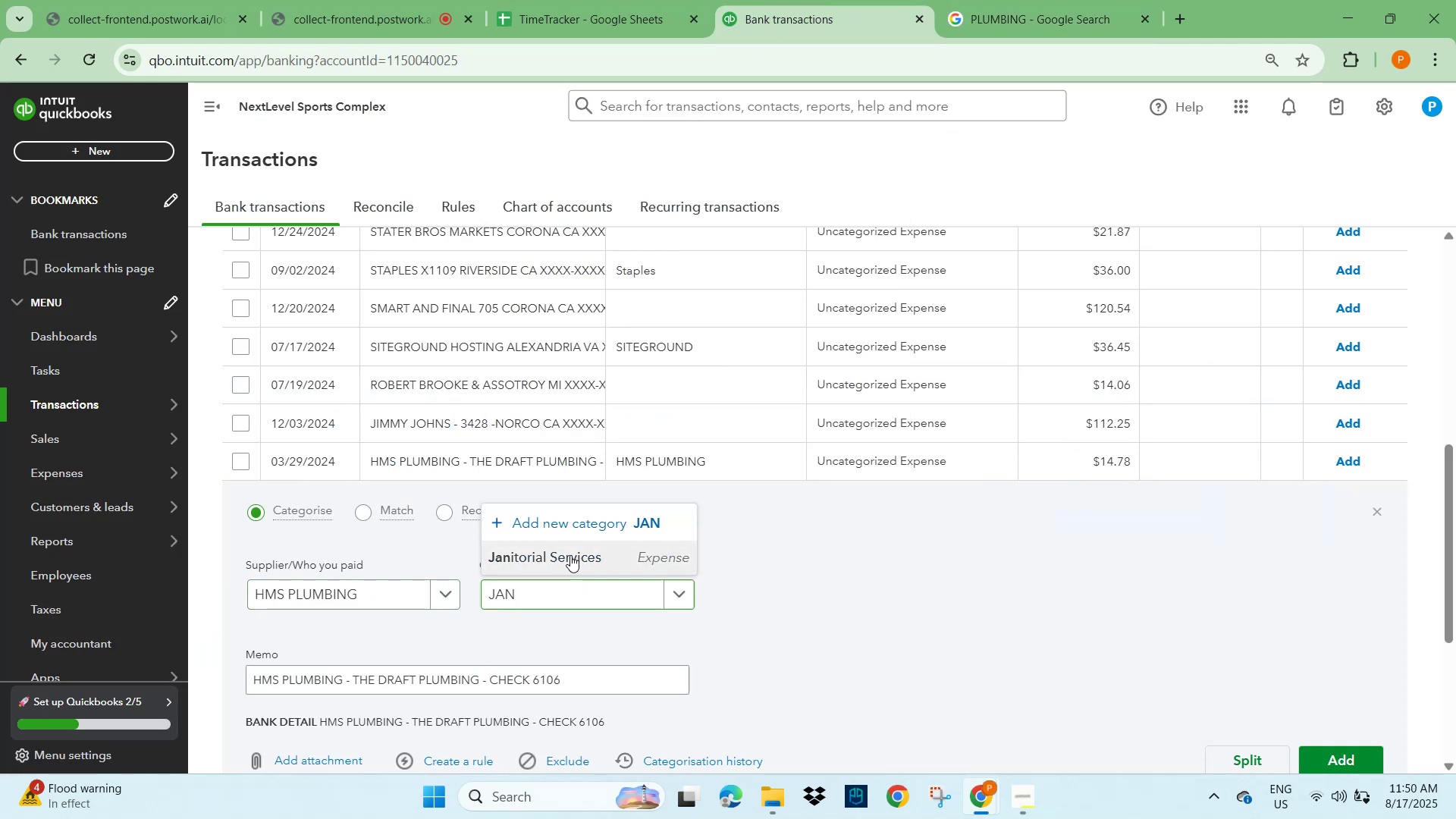 
double_click([977, 573])
 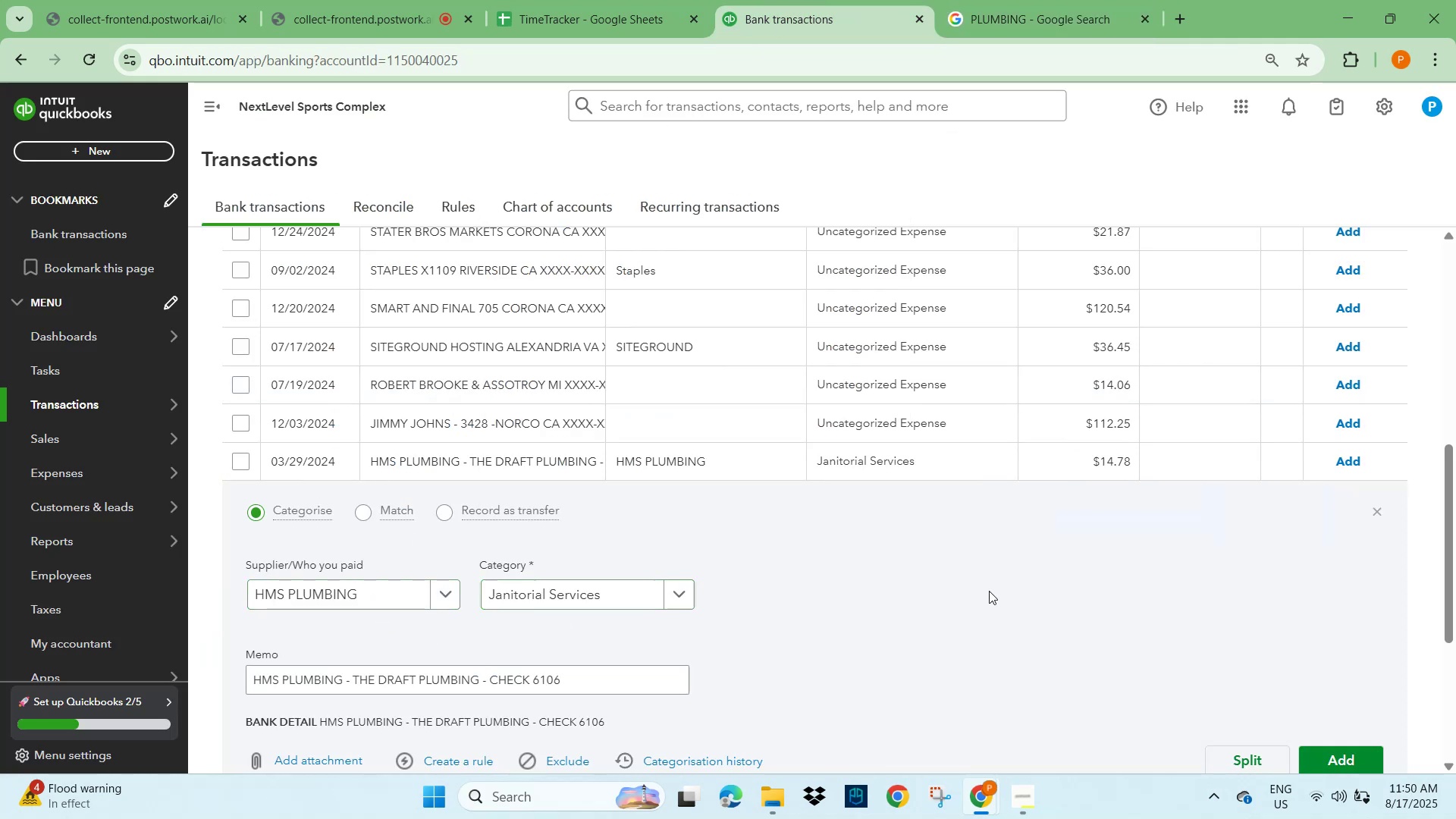 
scroll: coordinate [1083, 626], scroll_direction: down, amount: 2.0
 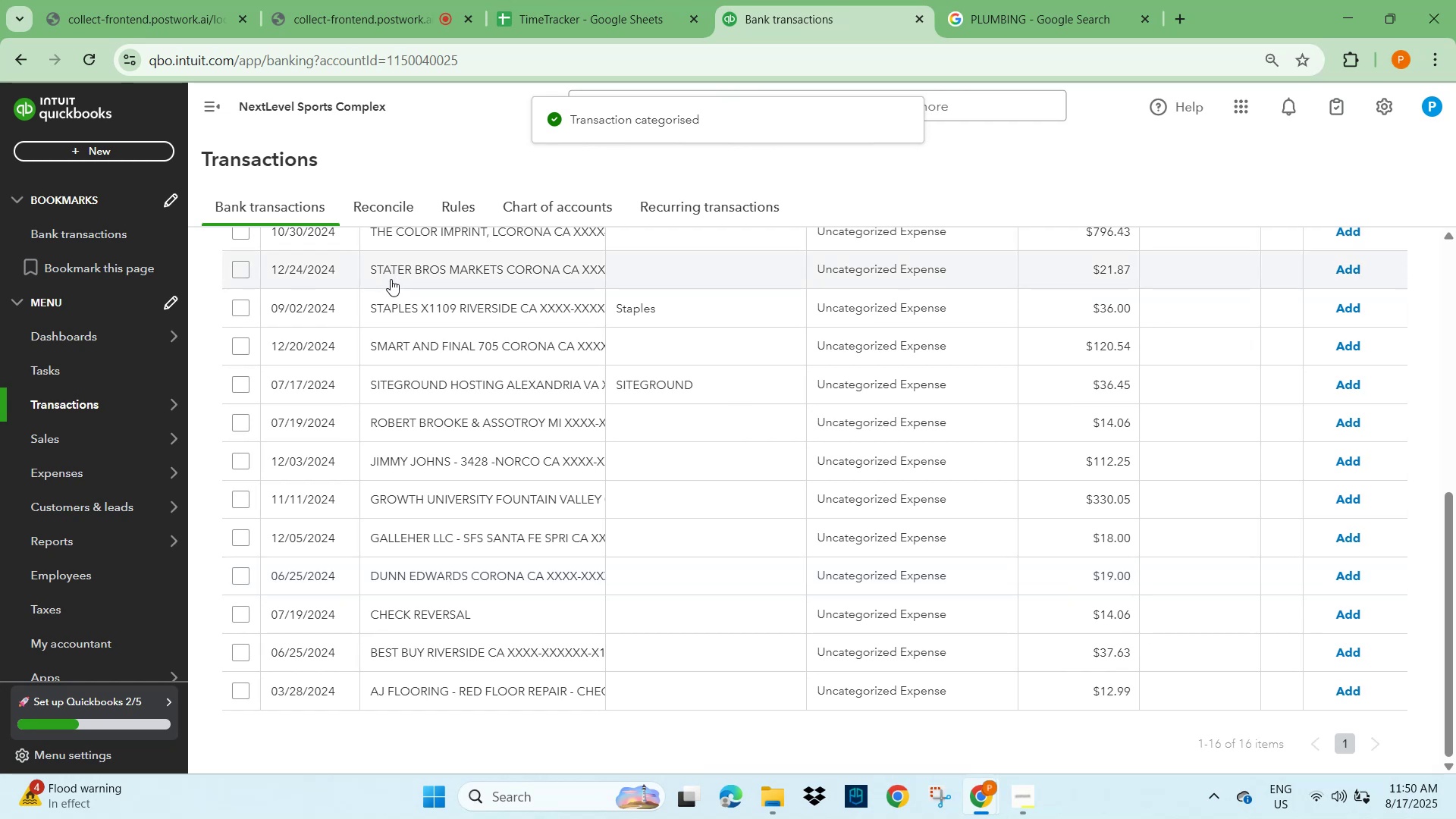 
wait(9.08)
 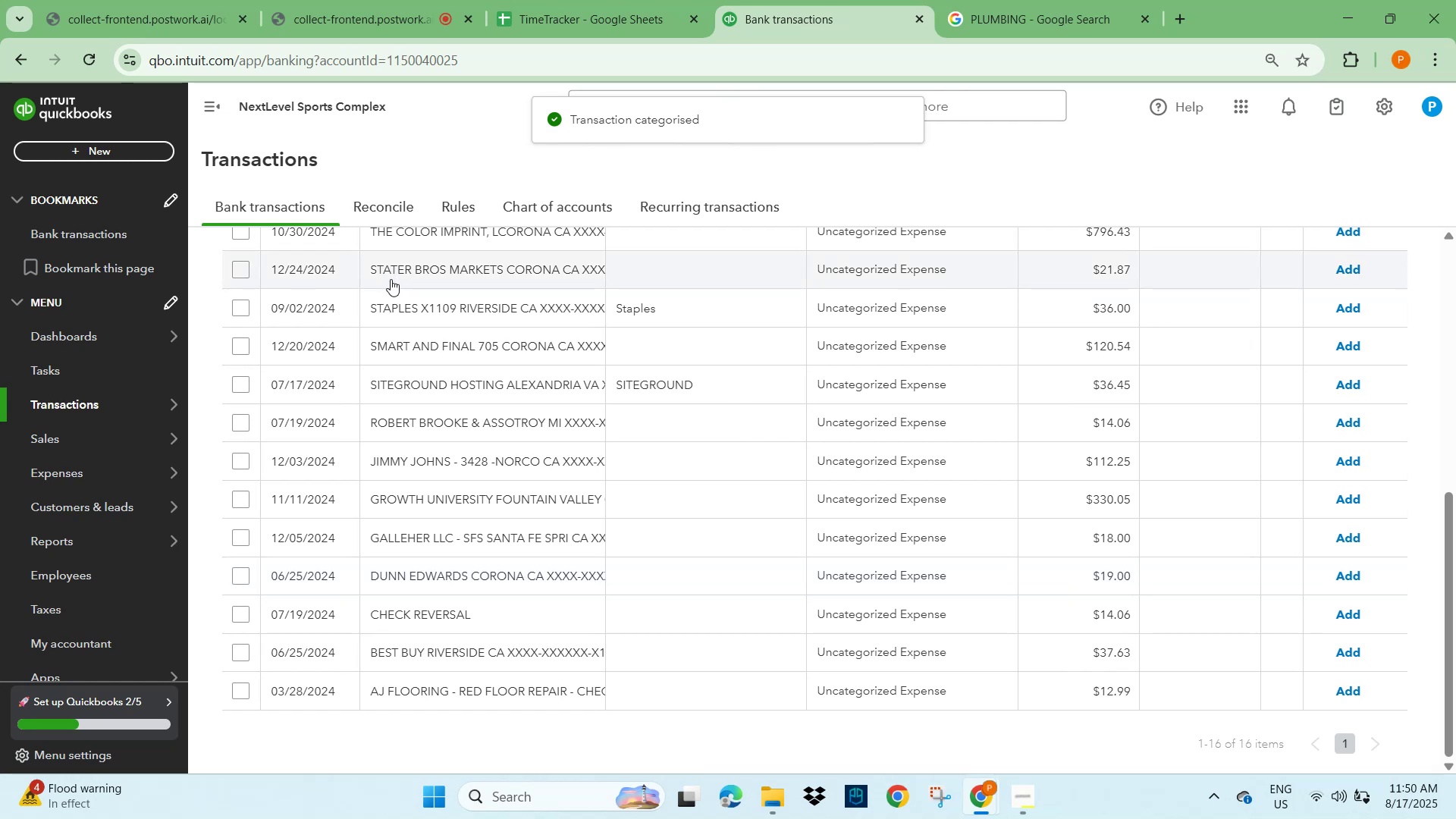 
left_click([409, 470])
 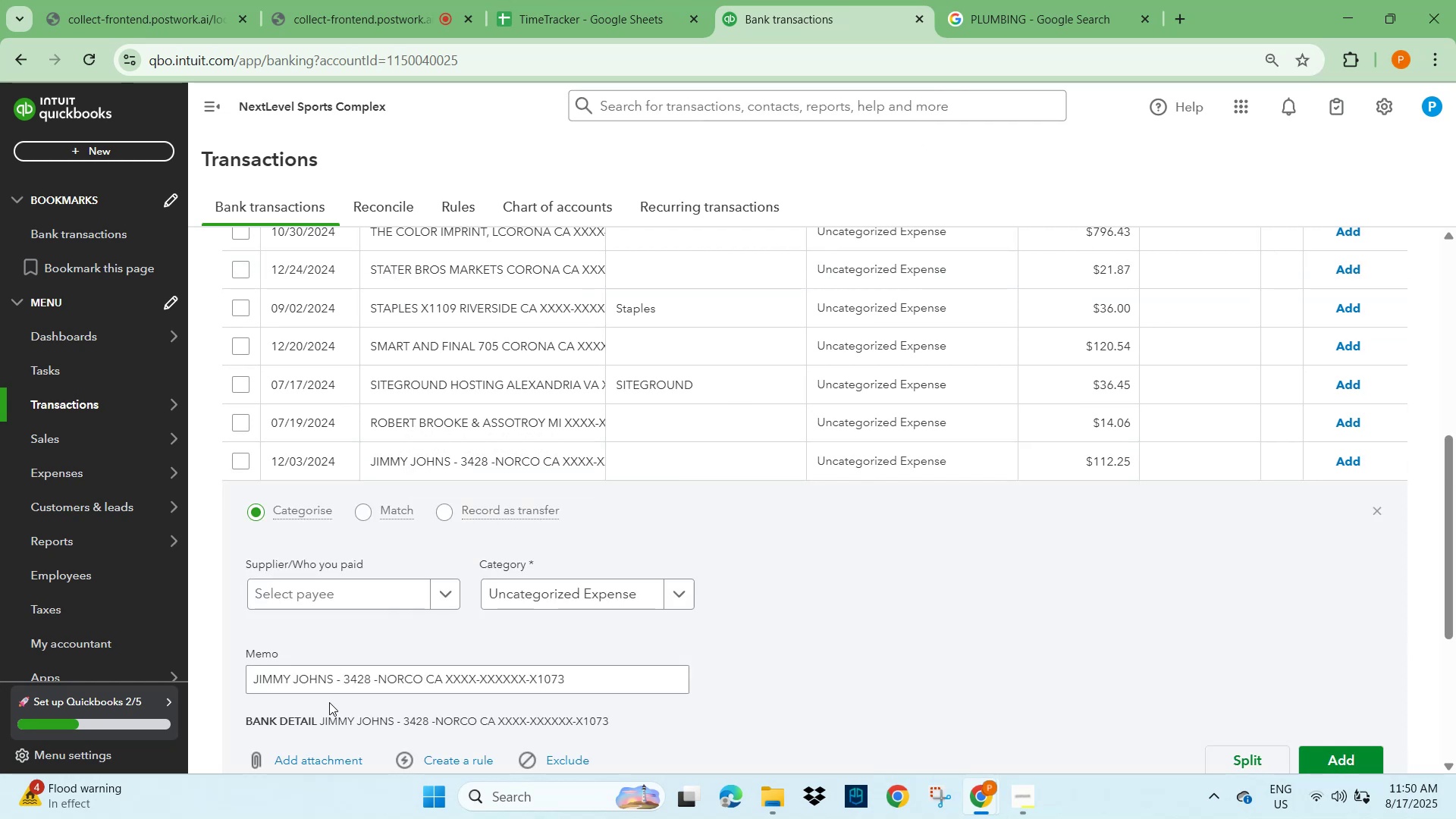 
left_click_drag(start_coordinate=[328, 678], to_coordinate=[231, 681])
 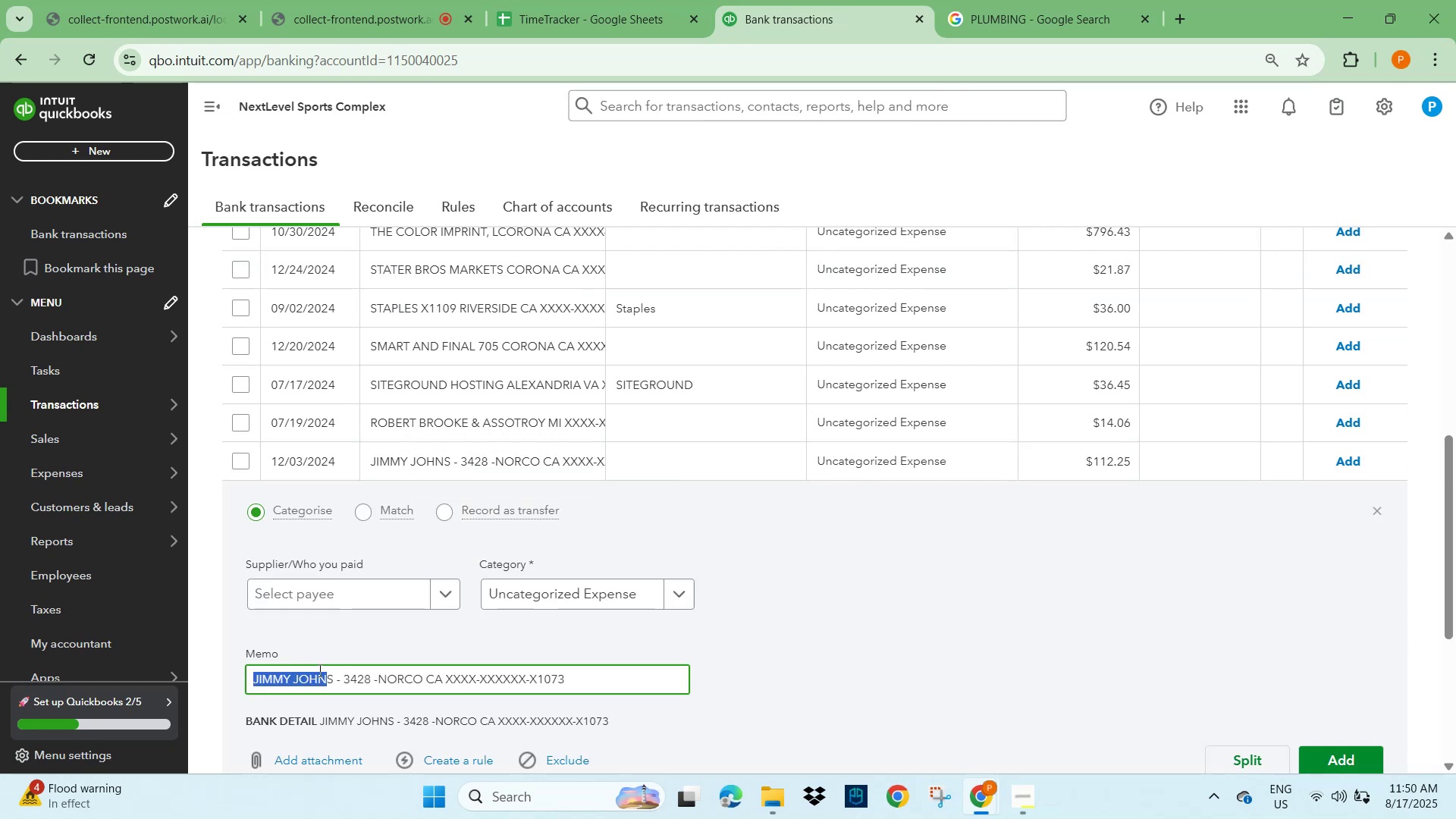 
left_click([345, 682])
 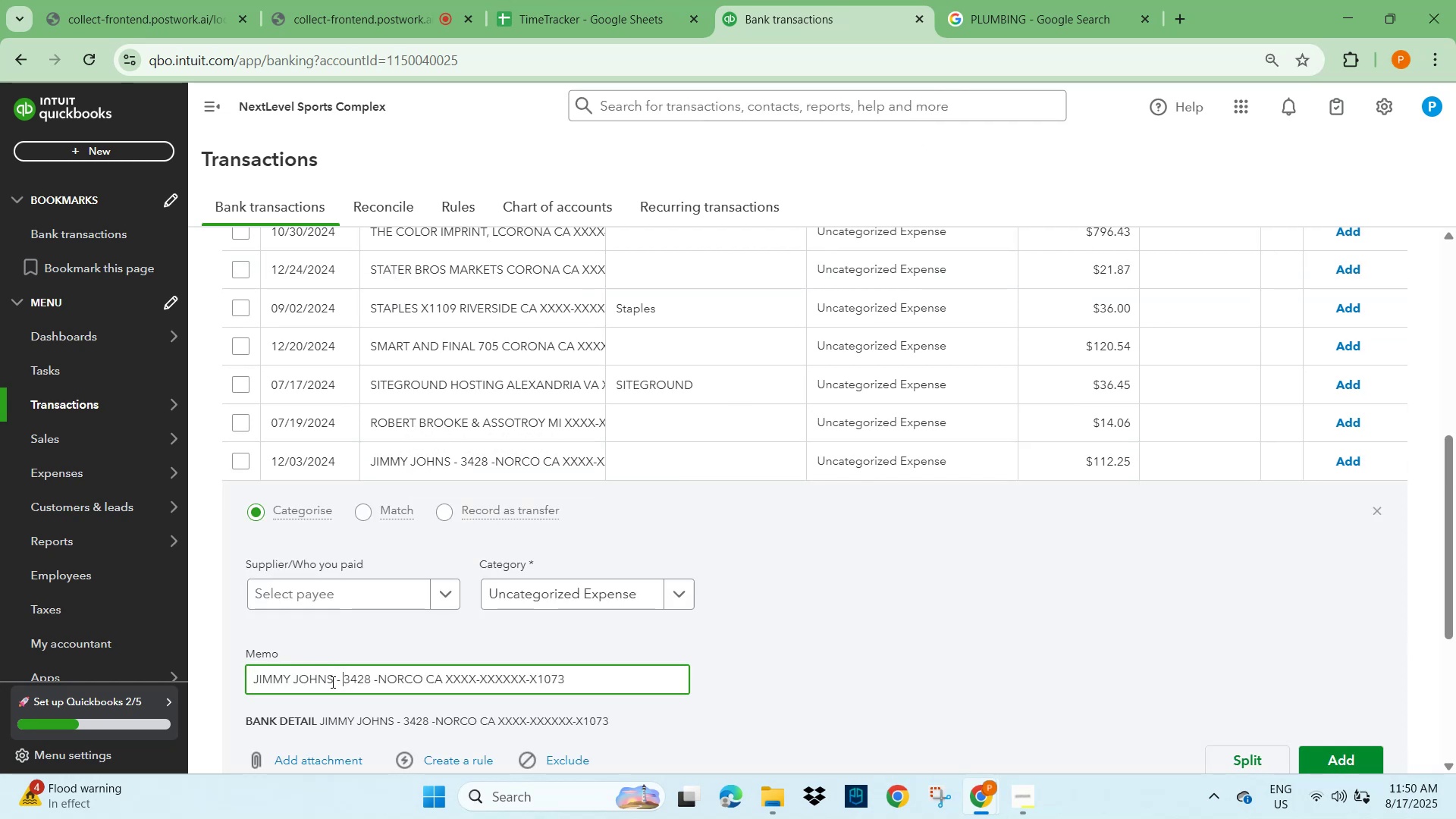 
left_click_drag(start_coordinate=[331, 682], to_coordinate=[217, 684])
 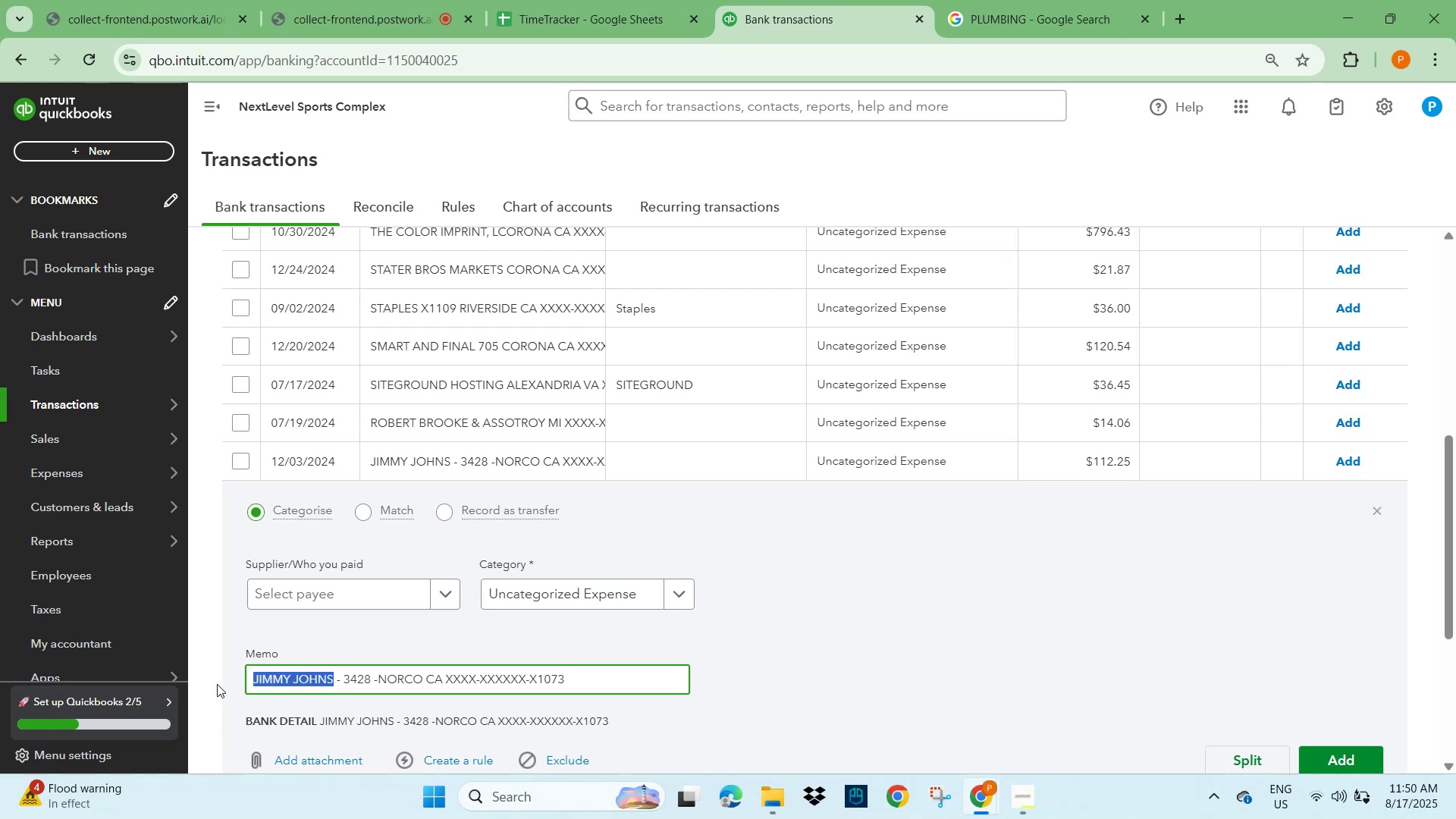 
key(Control+C)
 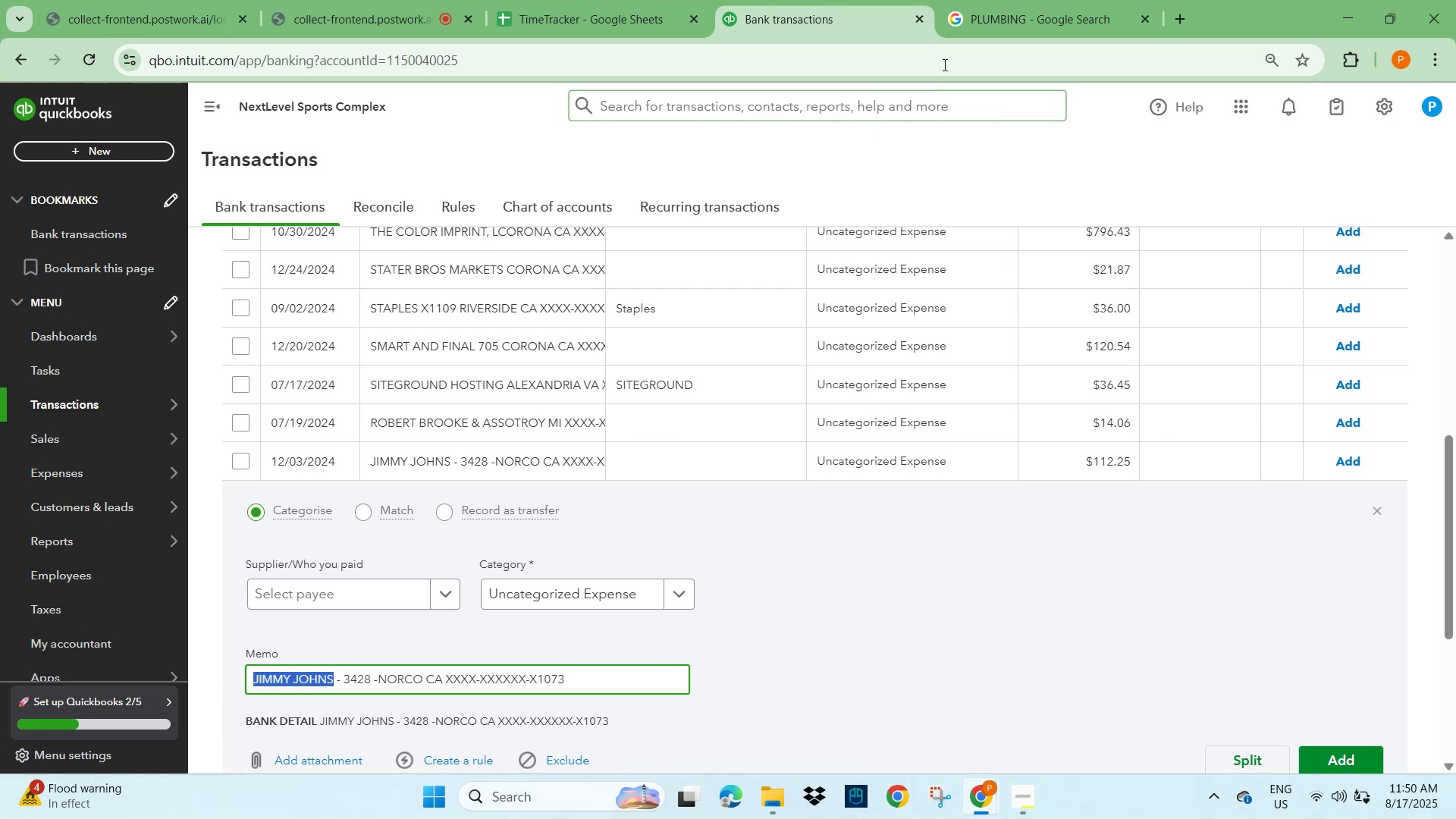 
left_click([1006, 15])
 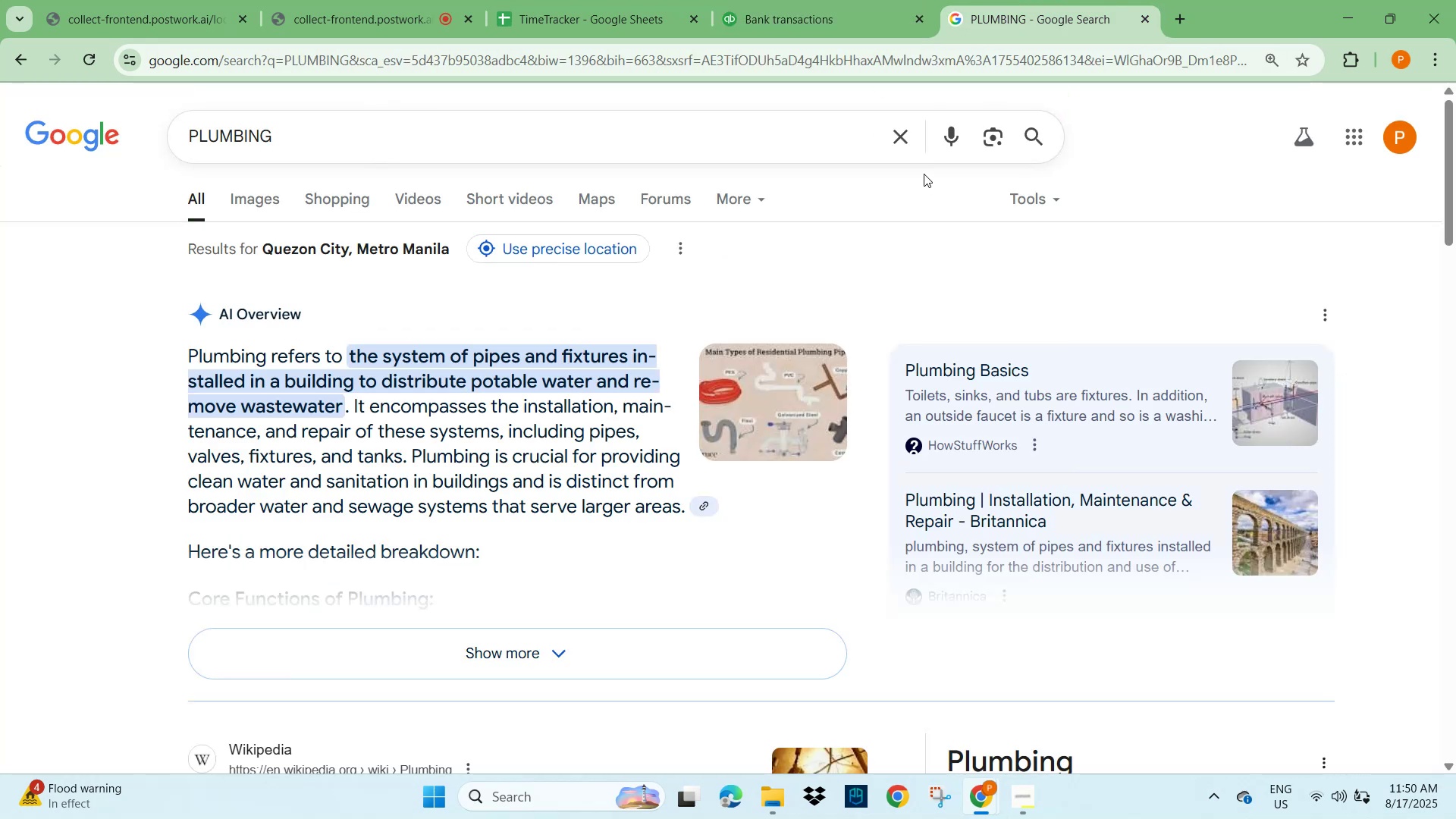 
left_click([891, 138])
 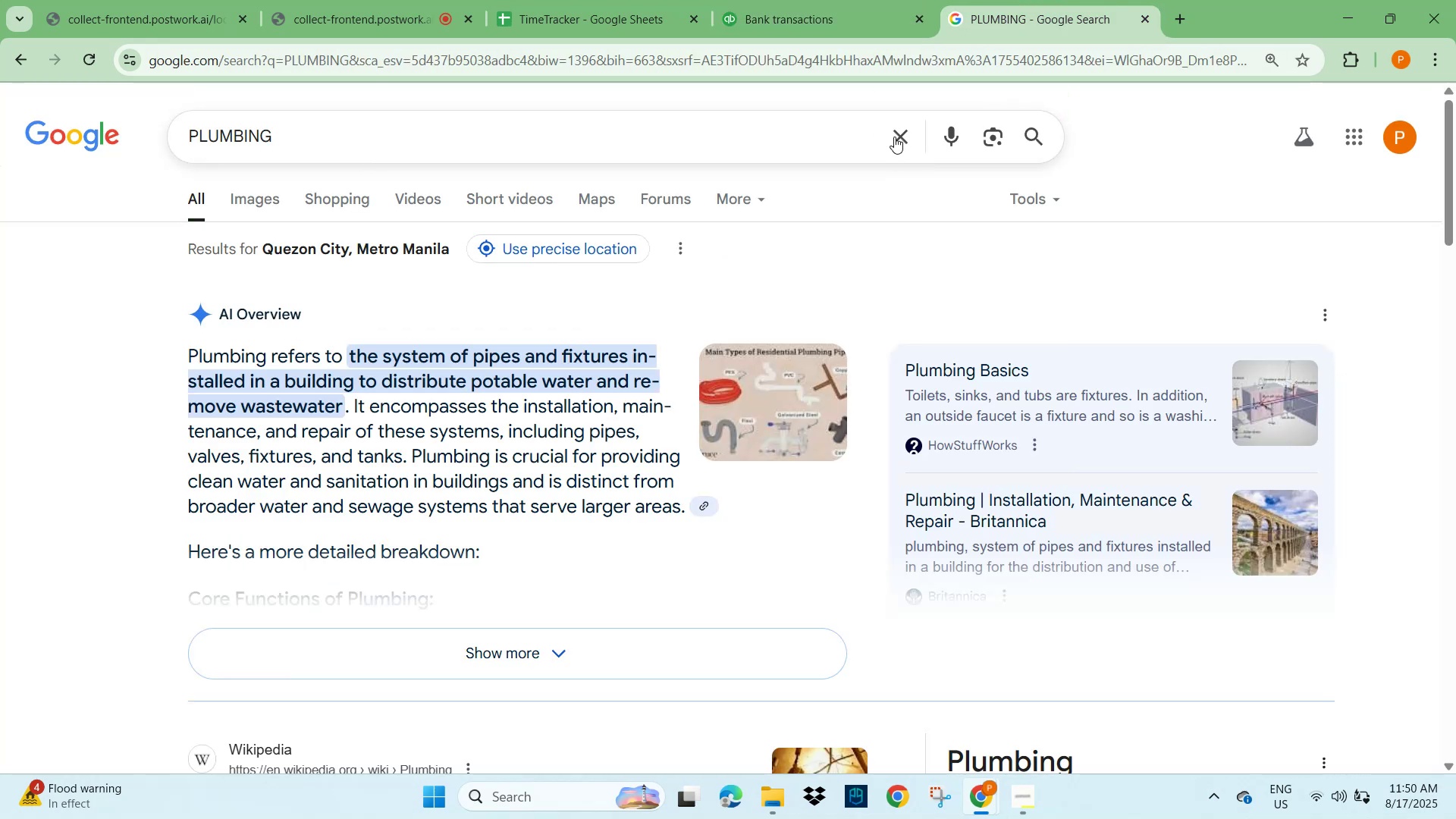 
key(Control+V)
 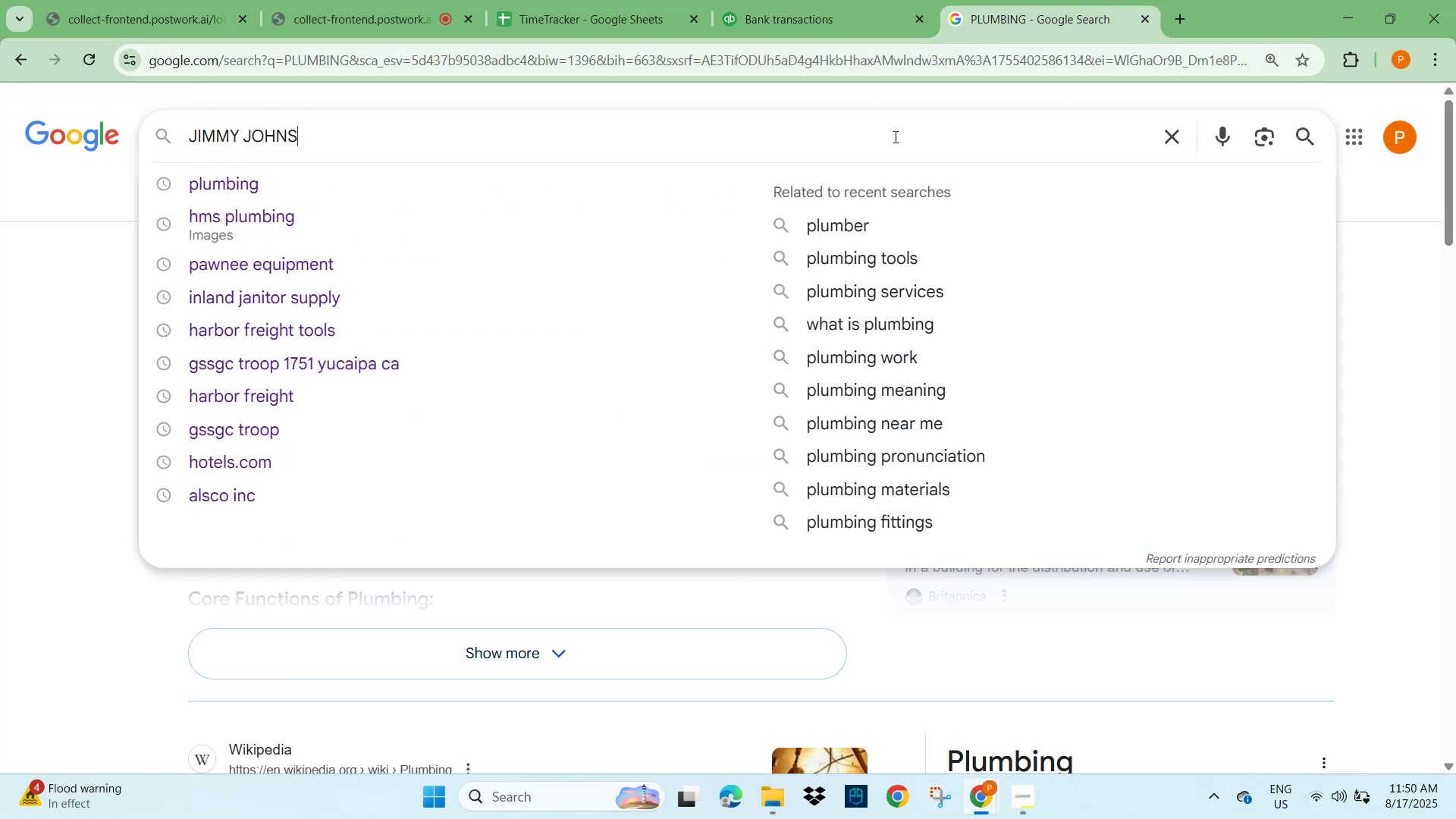 
key(NumpadEnter)
 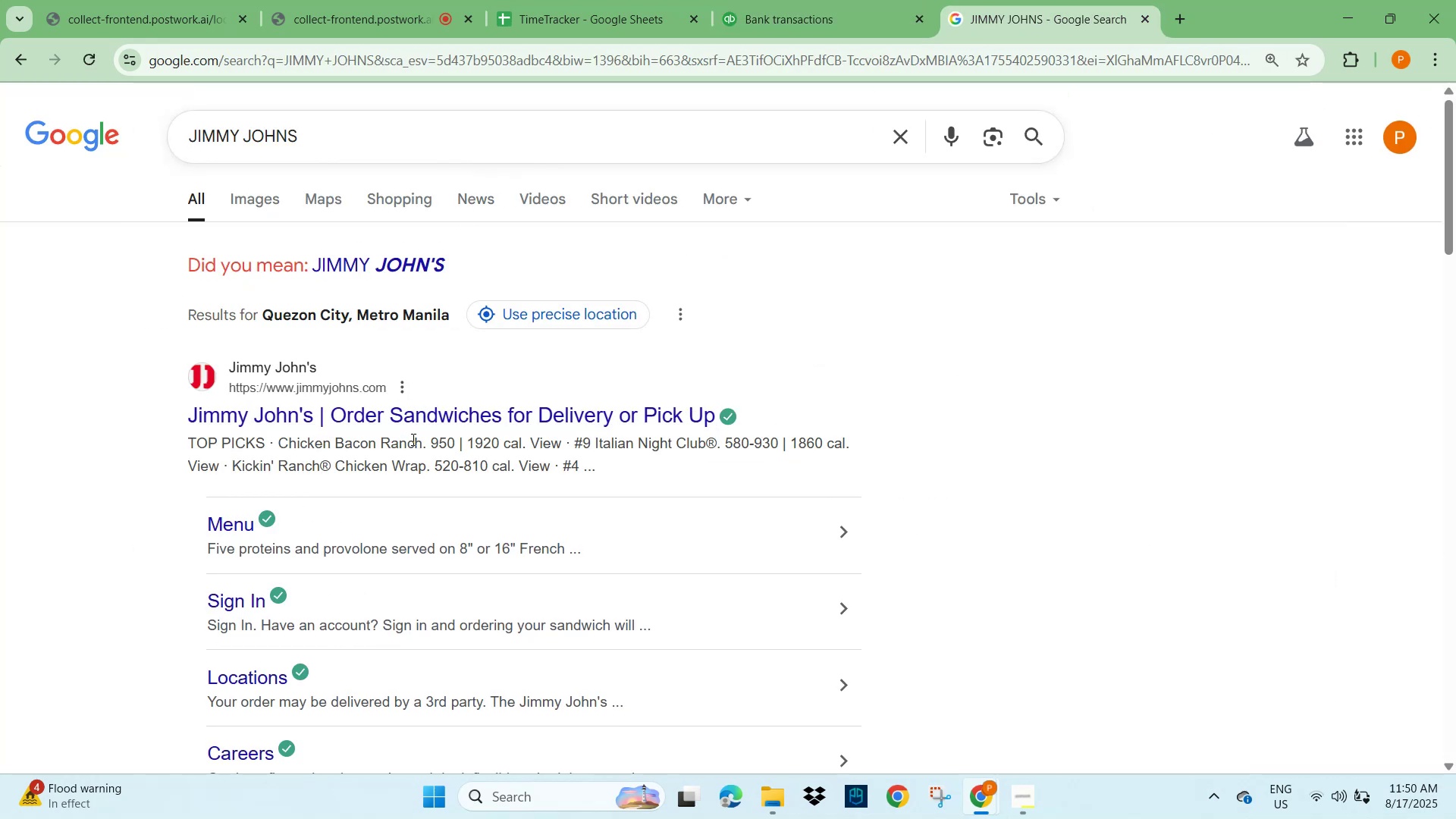 
wait(6.02)
 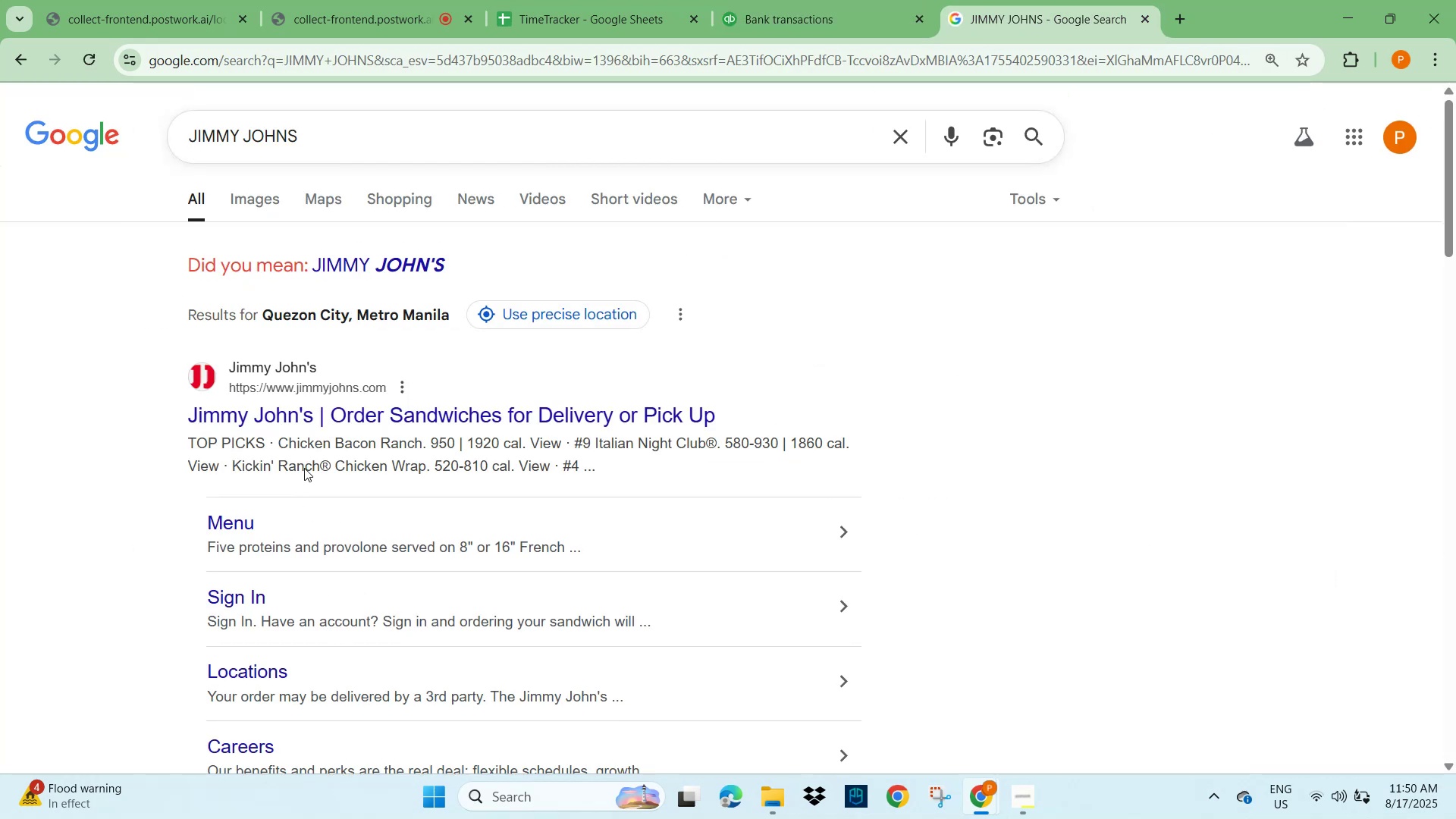 
left_click([789, 8])
 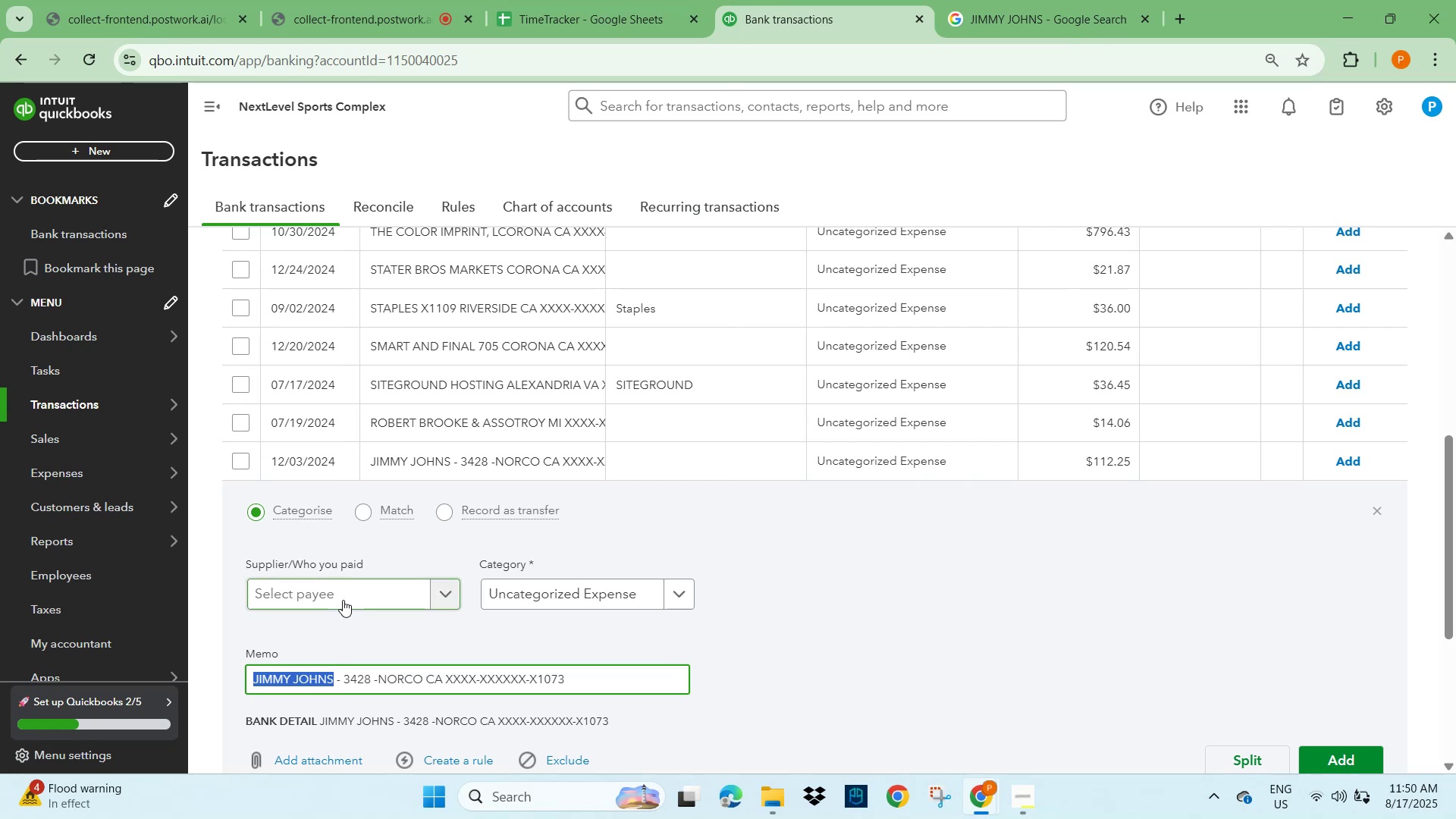 
scroll: coordinate [530, 576], scroll_direction: up, amount: 4.0
 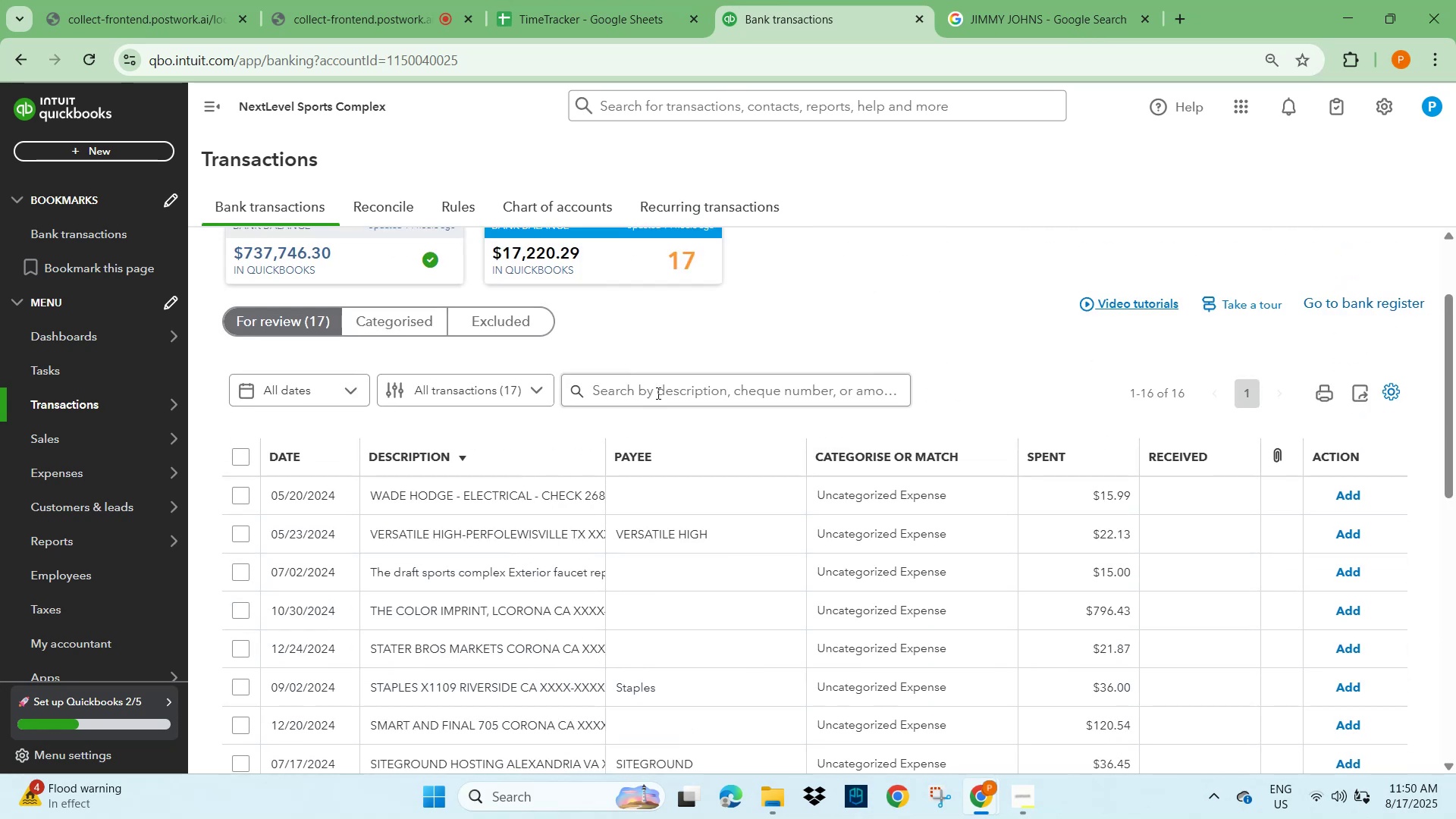 
left_click([662, 383])
 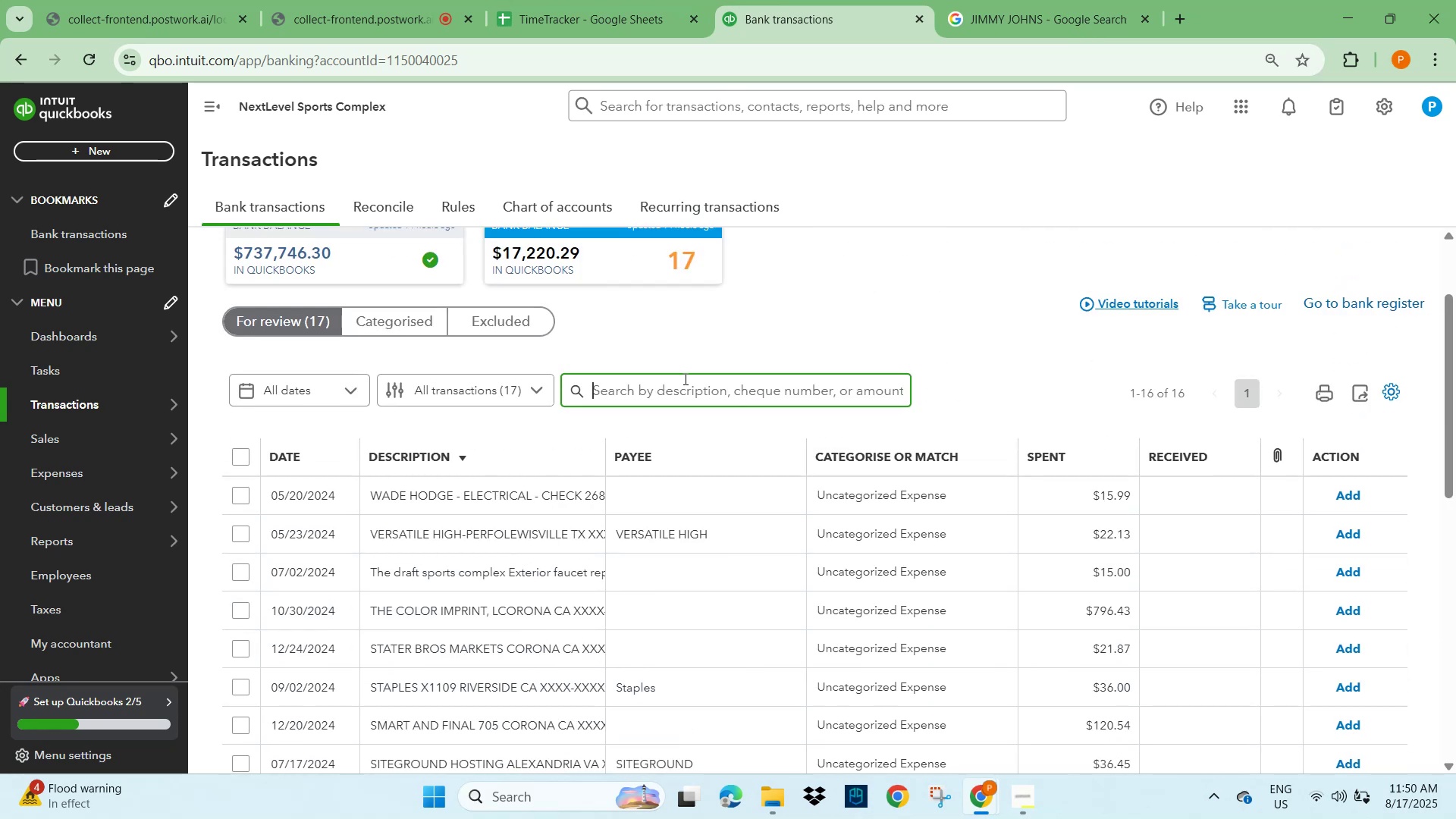 
key(Control+V)
 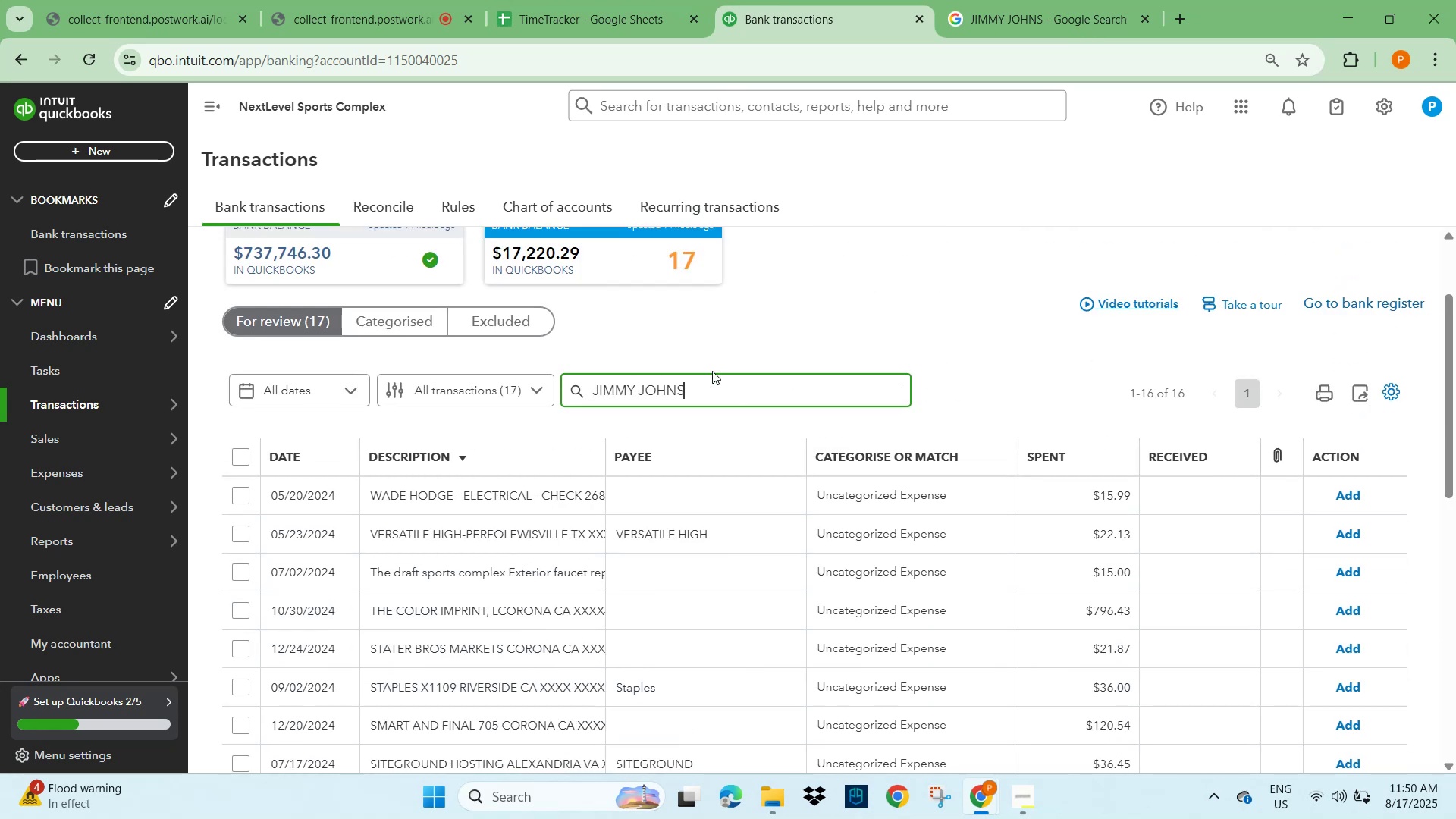 
key(NumpadEnter)
 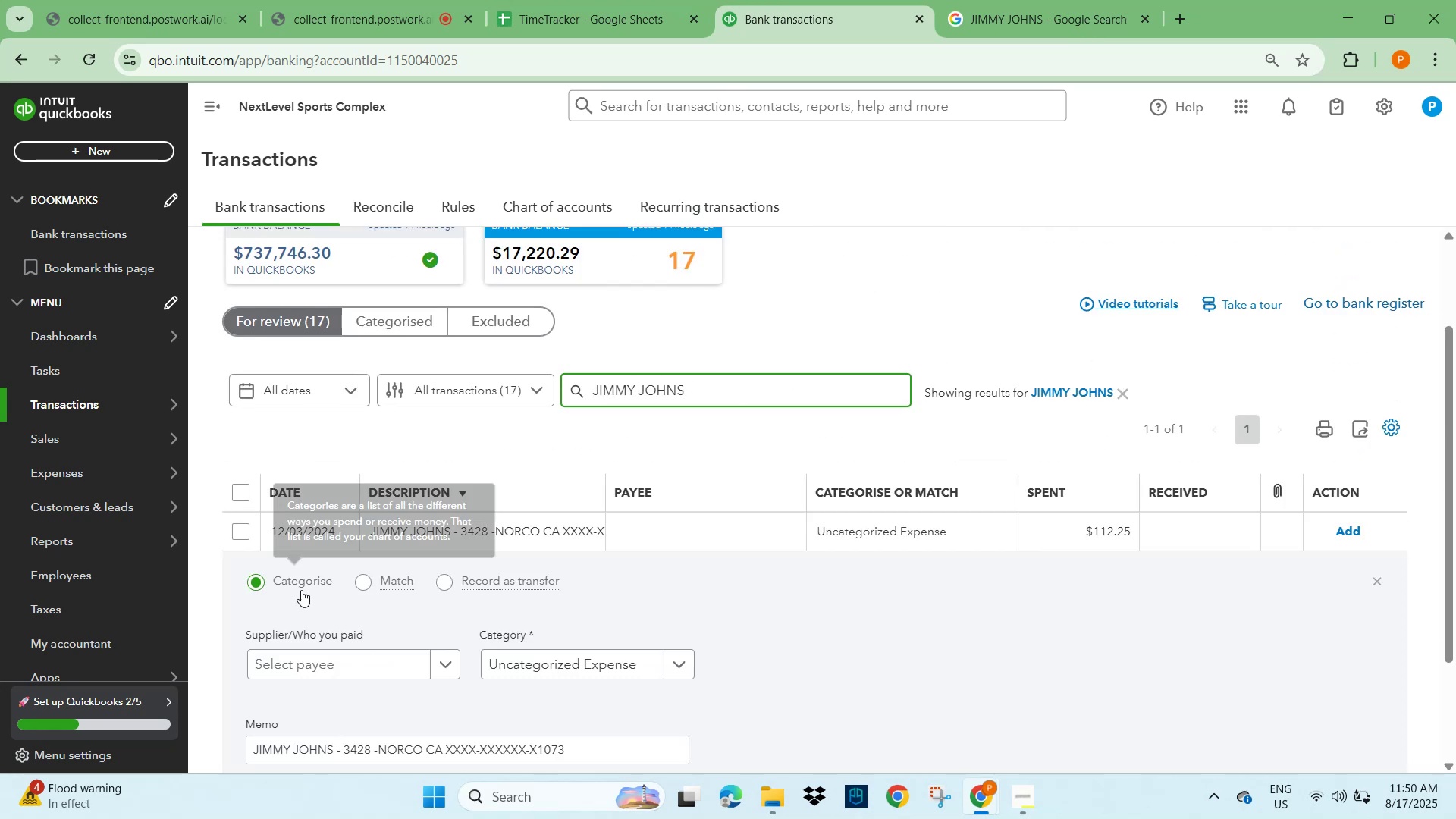 
left_click([337, 667])
 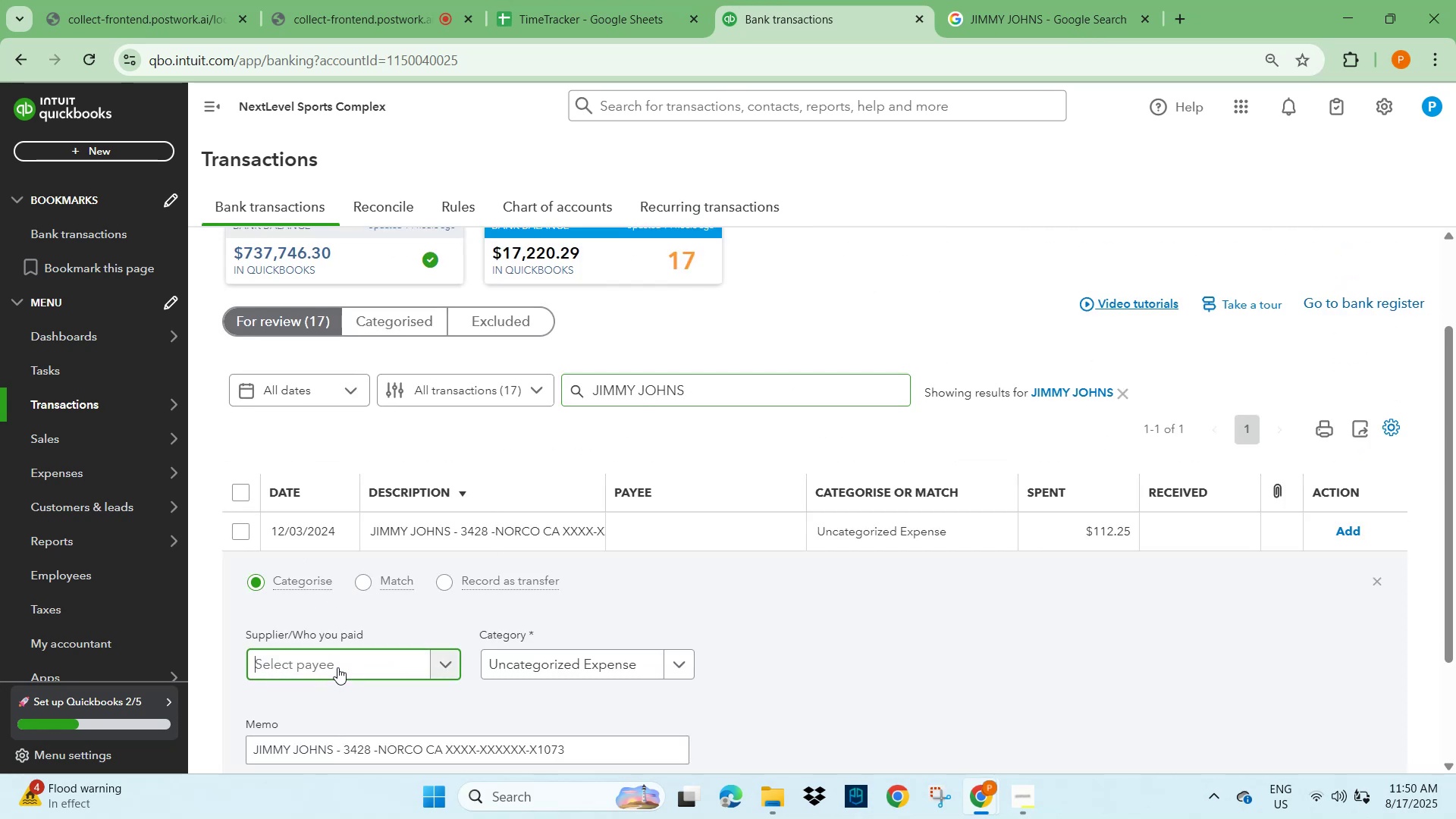 
key(Control+V)
 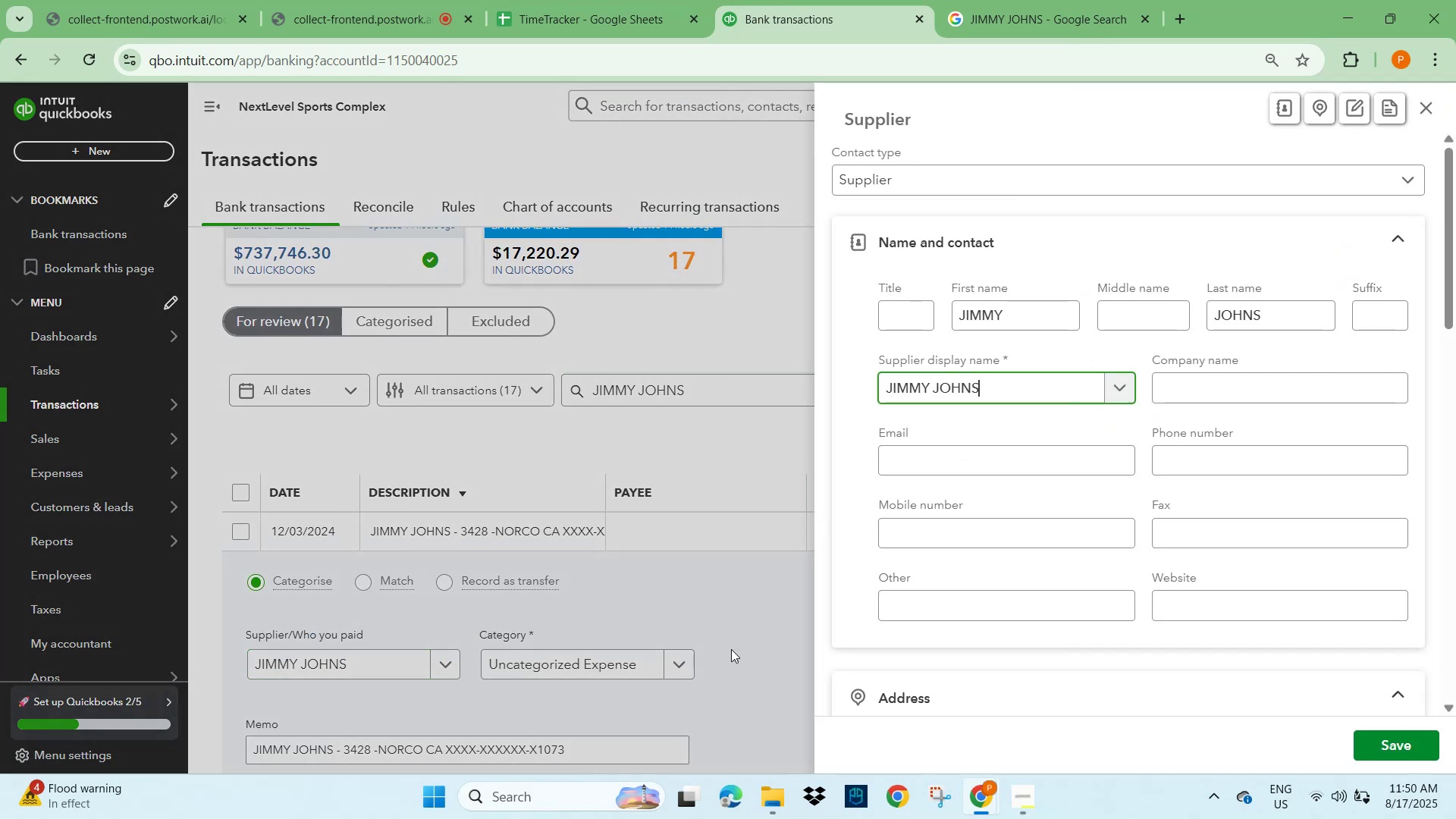 
left_click([1389, 742])
 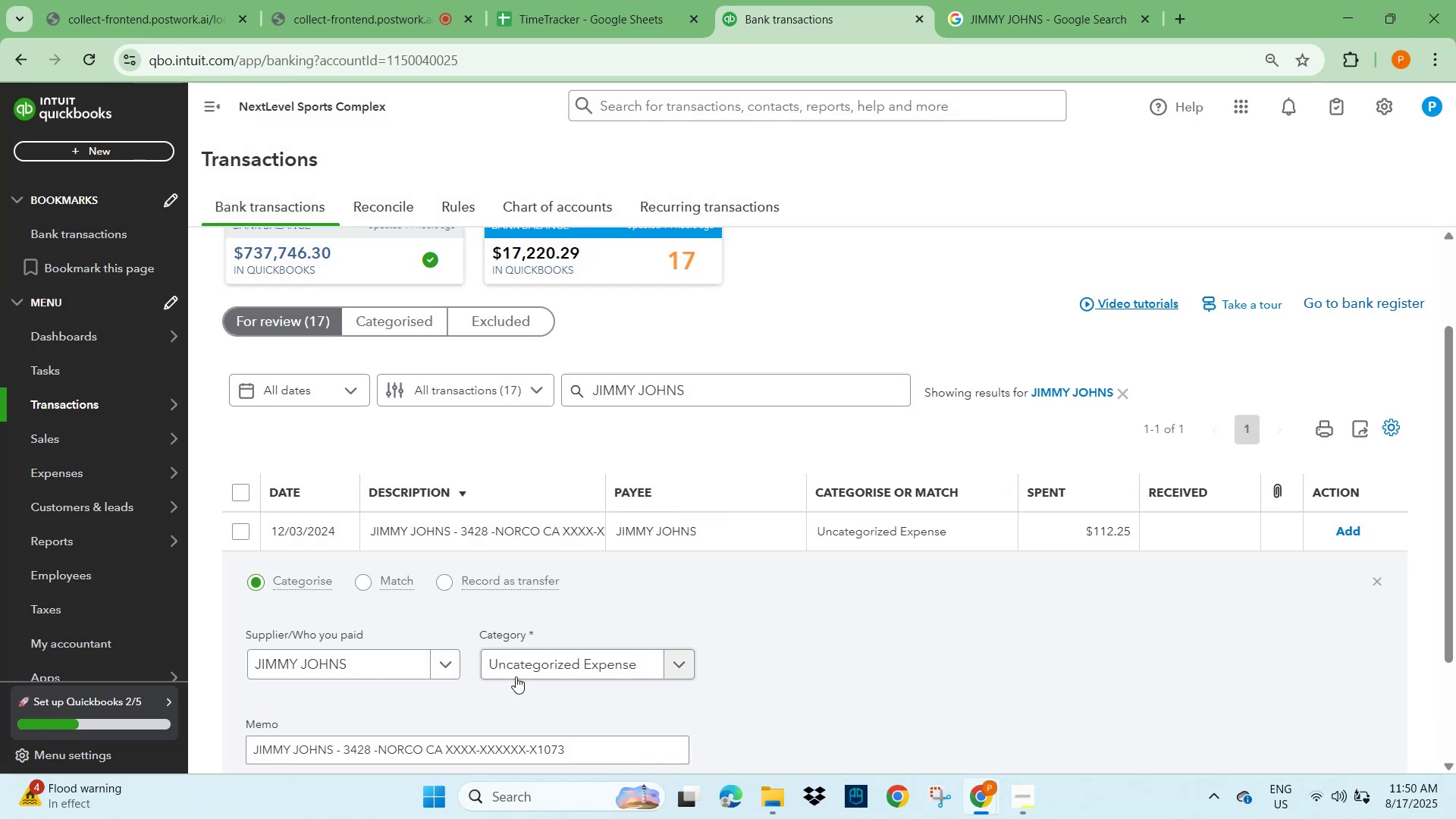 
left_click([522, 663])
 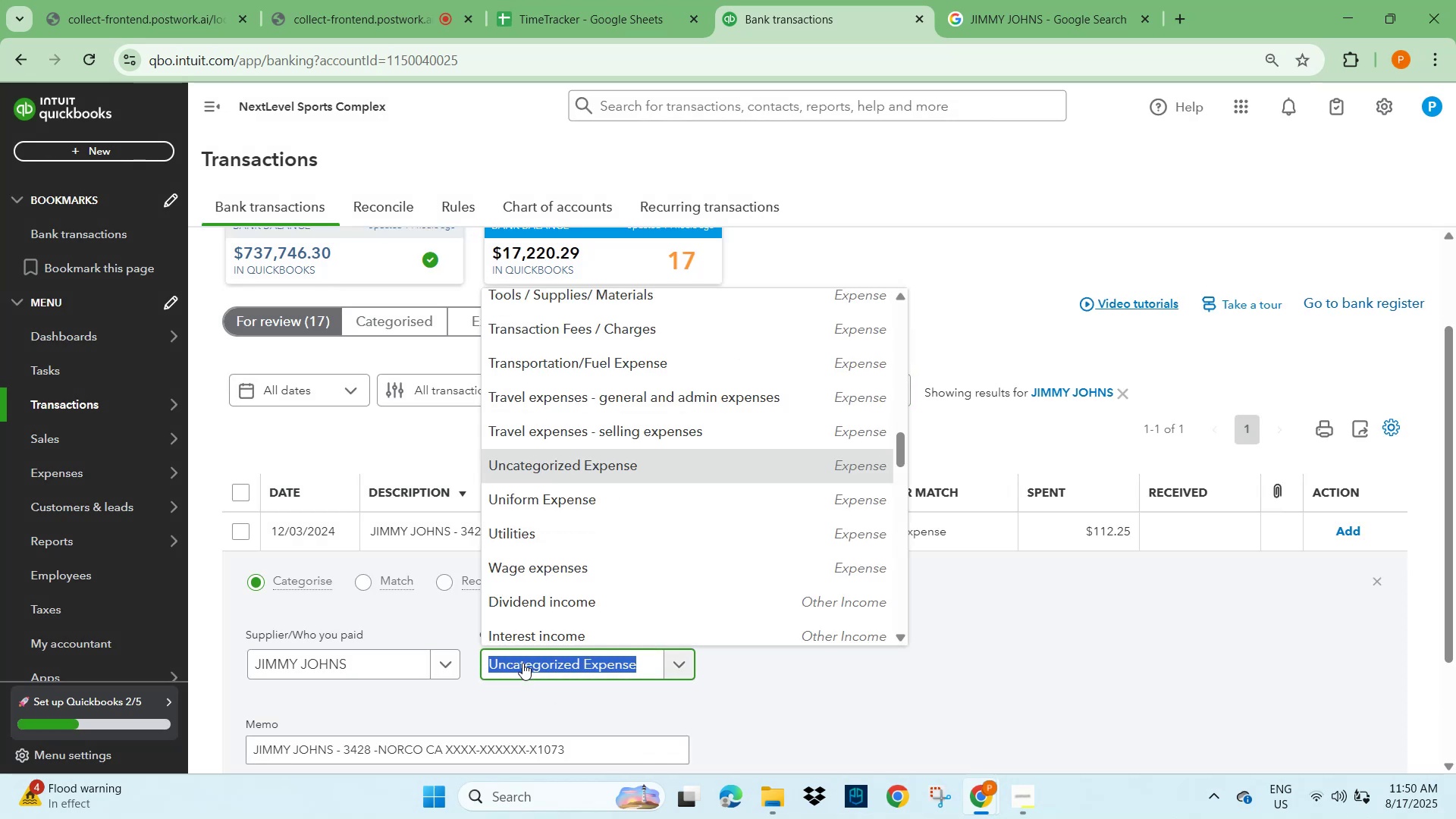 
type(meals)
 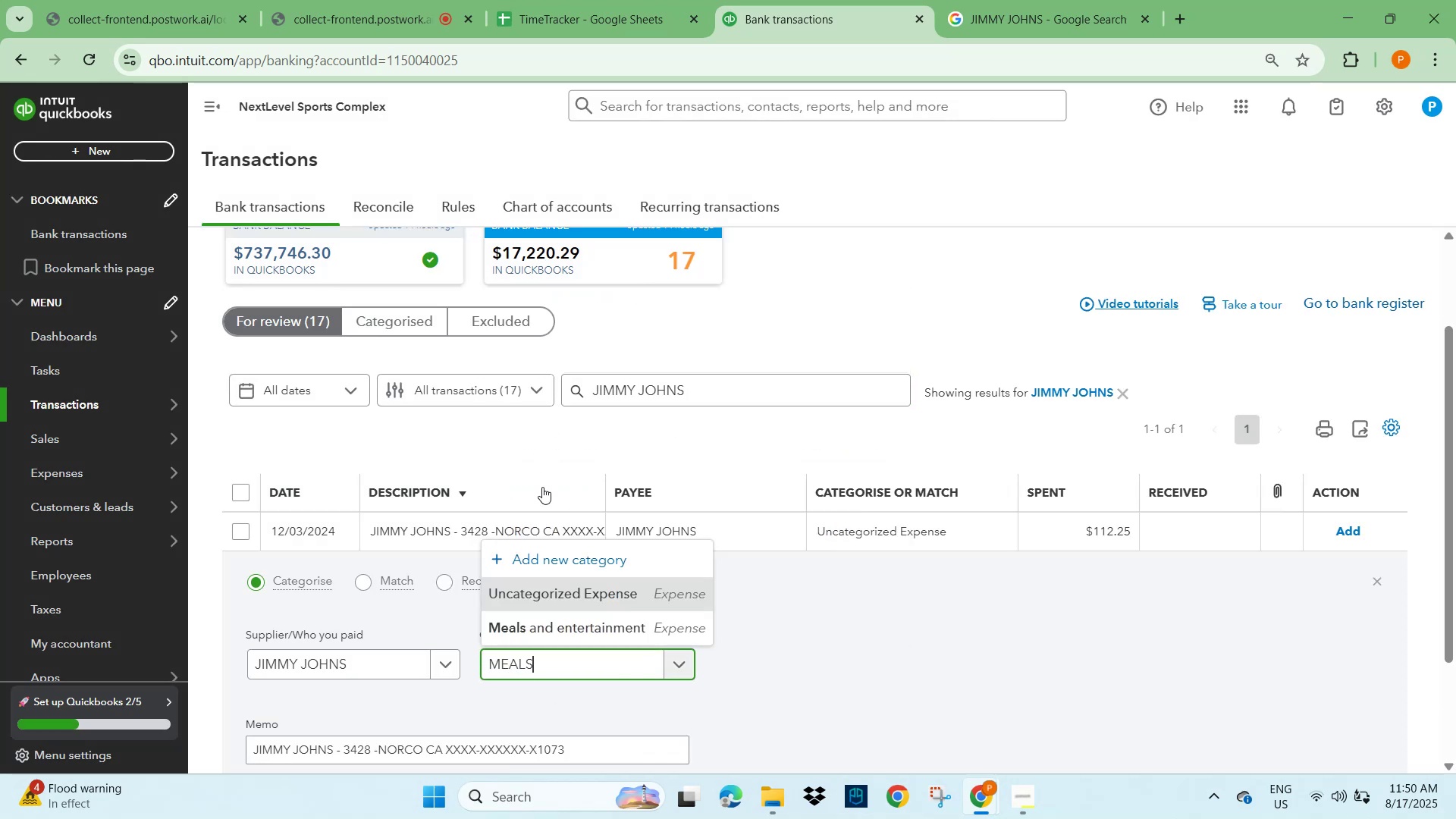 
left_click([560, 629])
 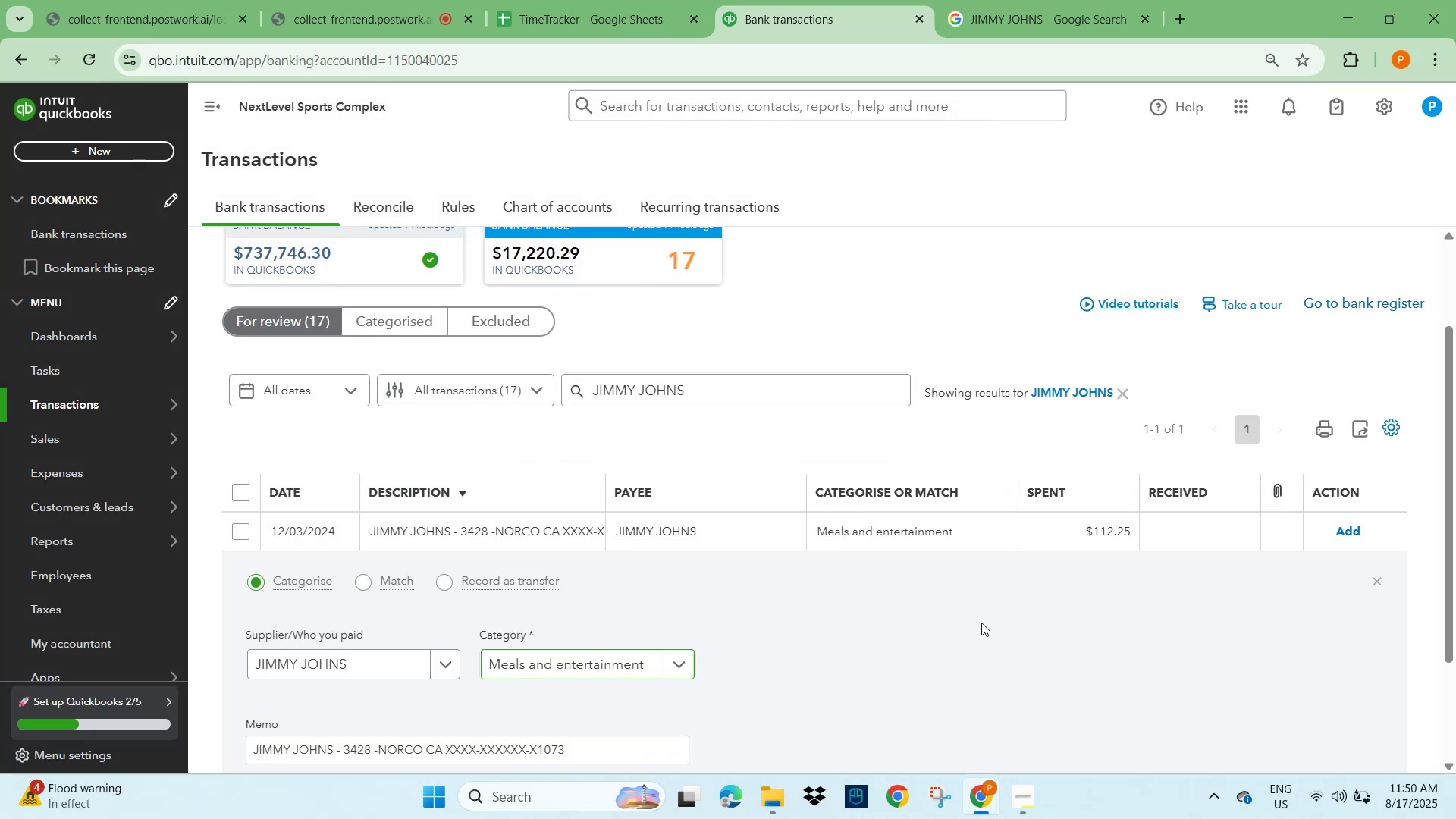 
scroll: coordinate [1043, 664], scroll_direction: down, amount: 2.0
 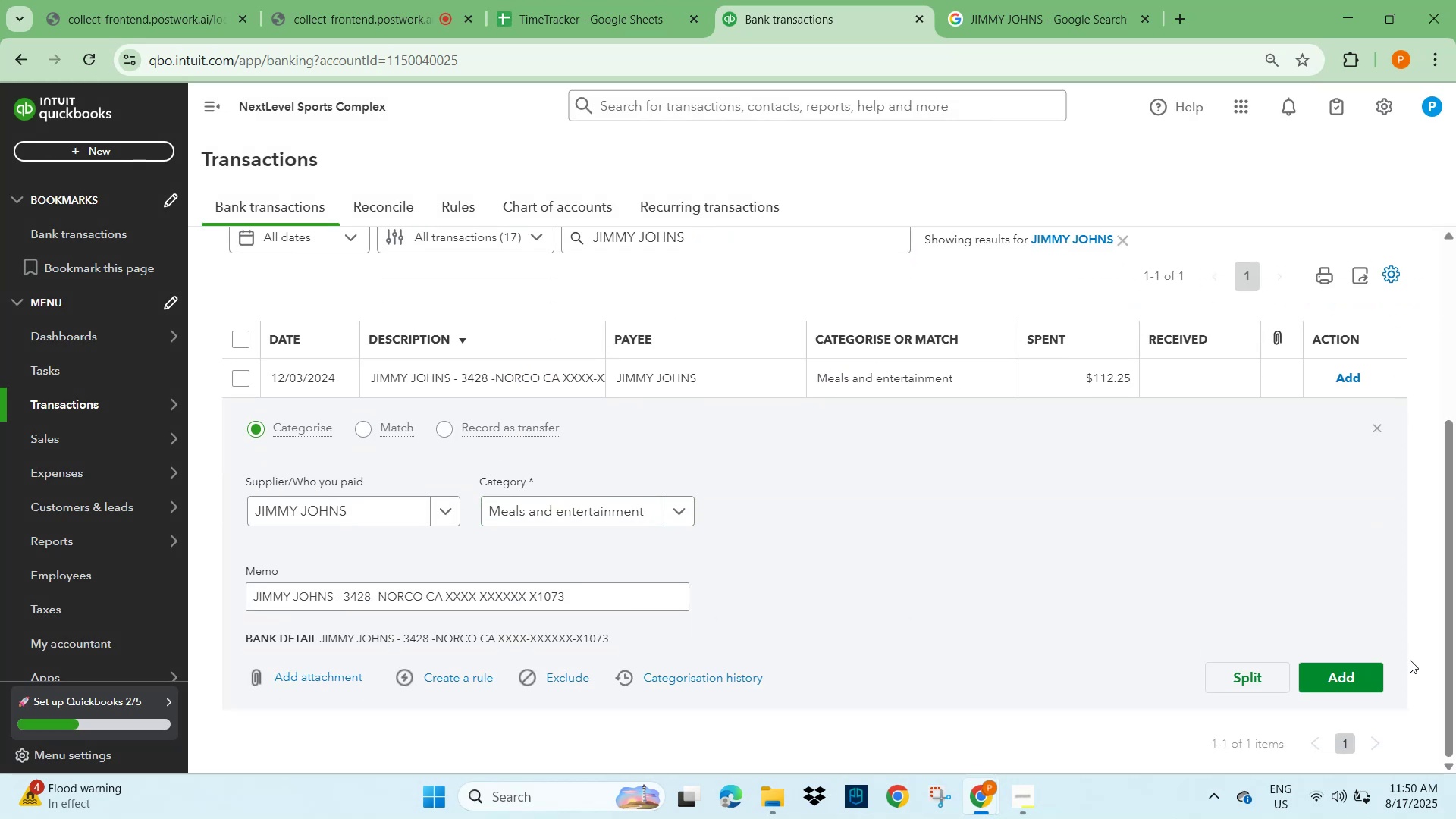 
left_click([1346, 673])
 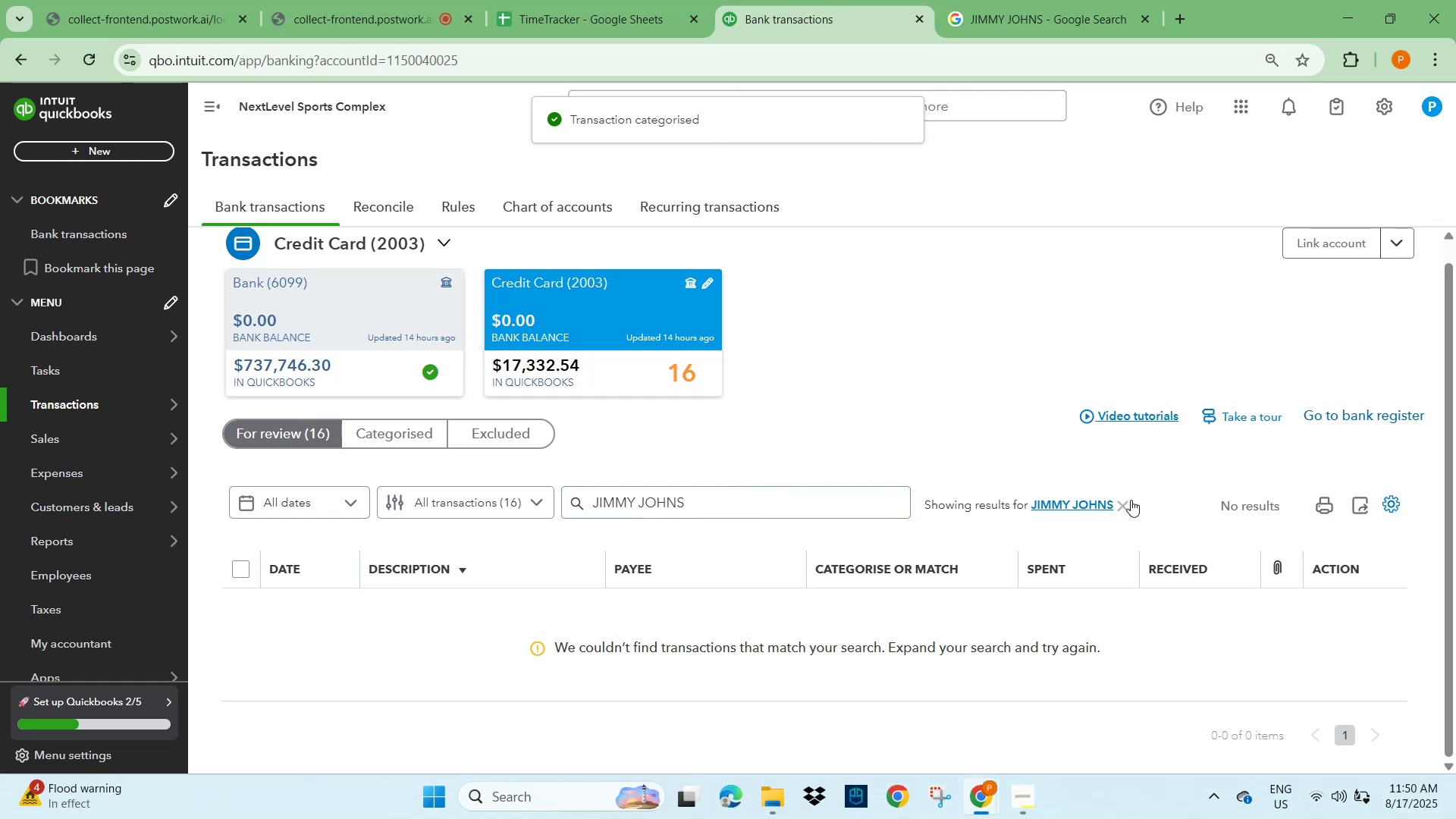 
wait(5.15)
 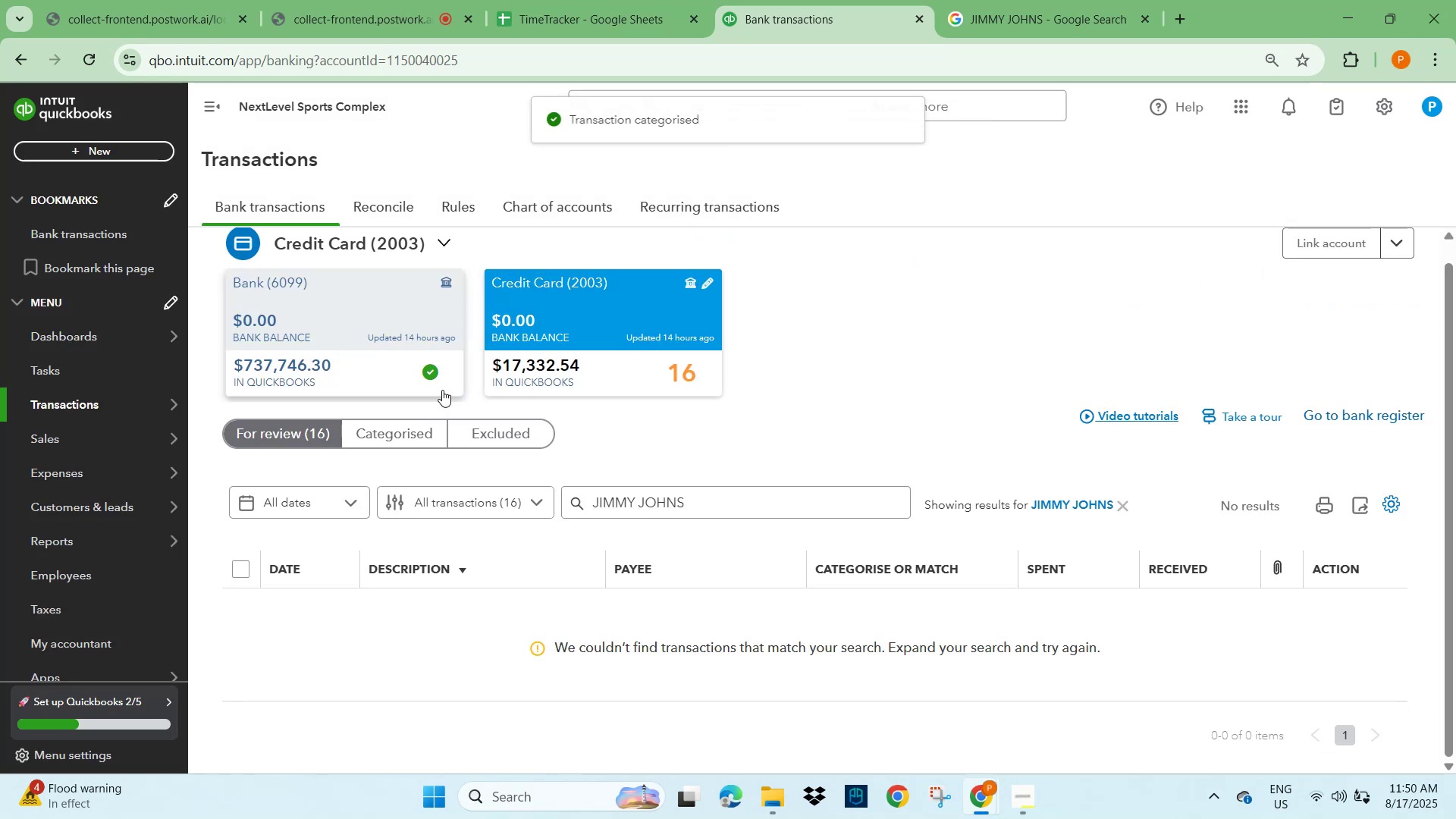 
scroll: coordinate [397, 559], scroll_direction: down, amount: 1.0
 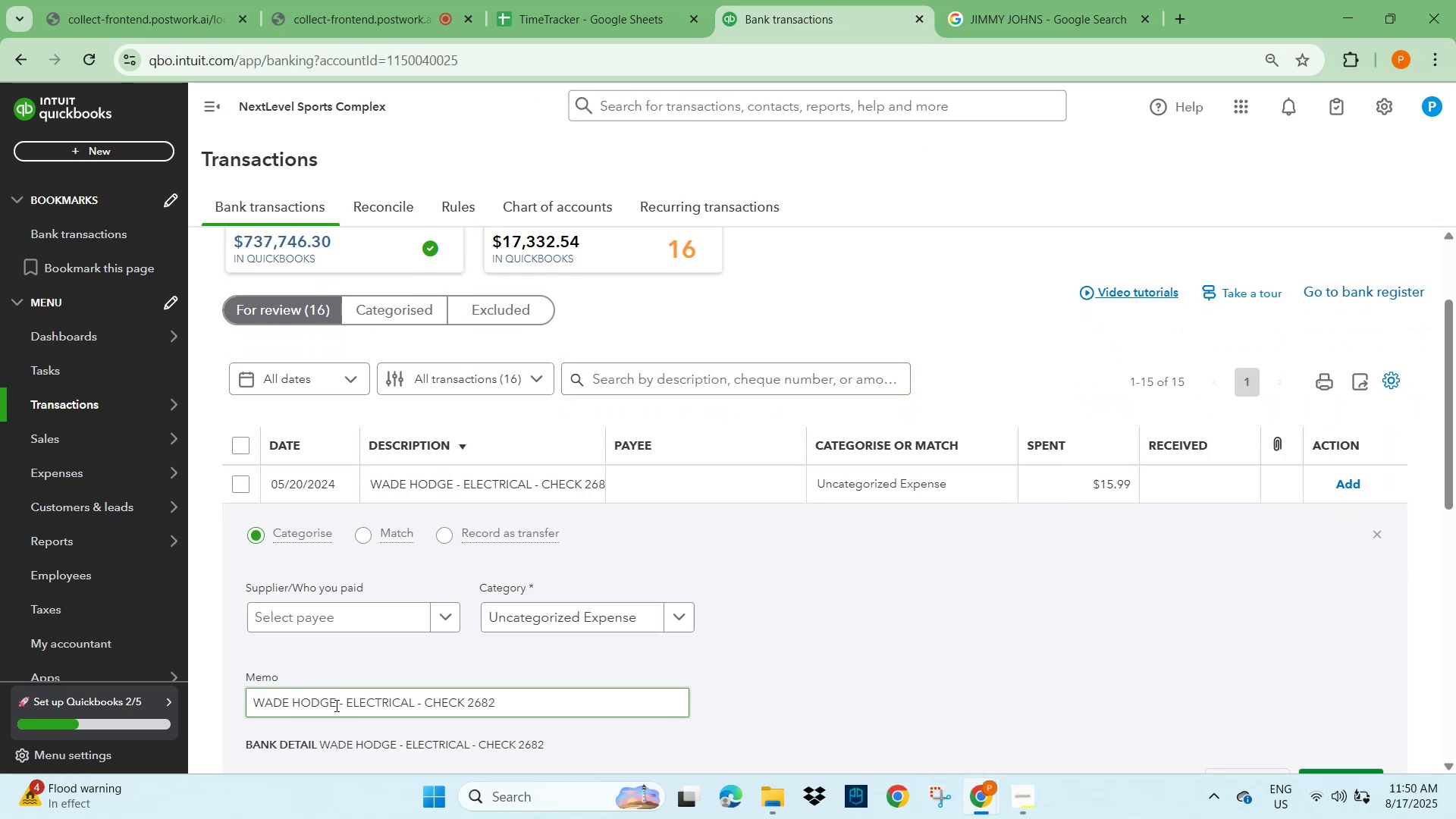 
left_click_drag(start_coordinate=[340, 703], to_coordinate=[202, 708])
 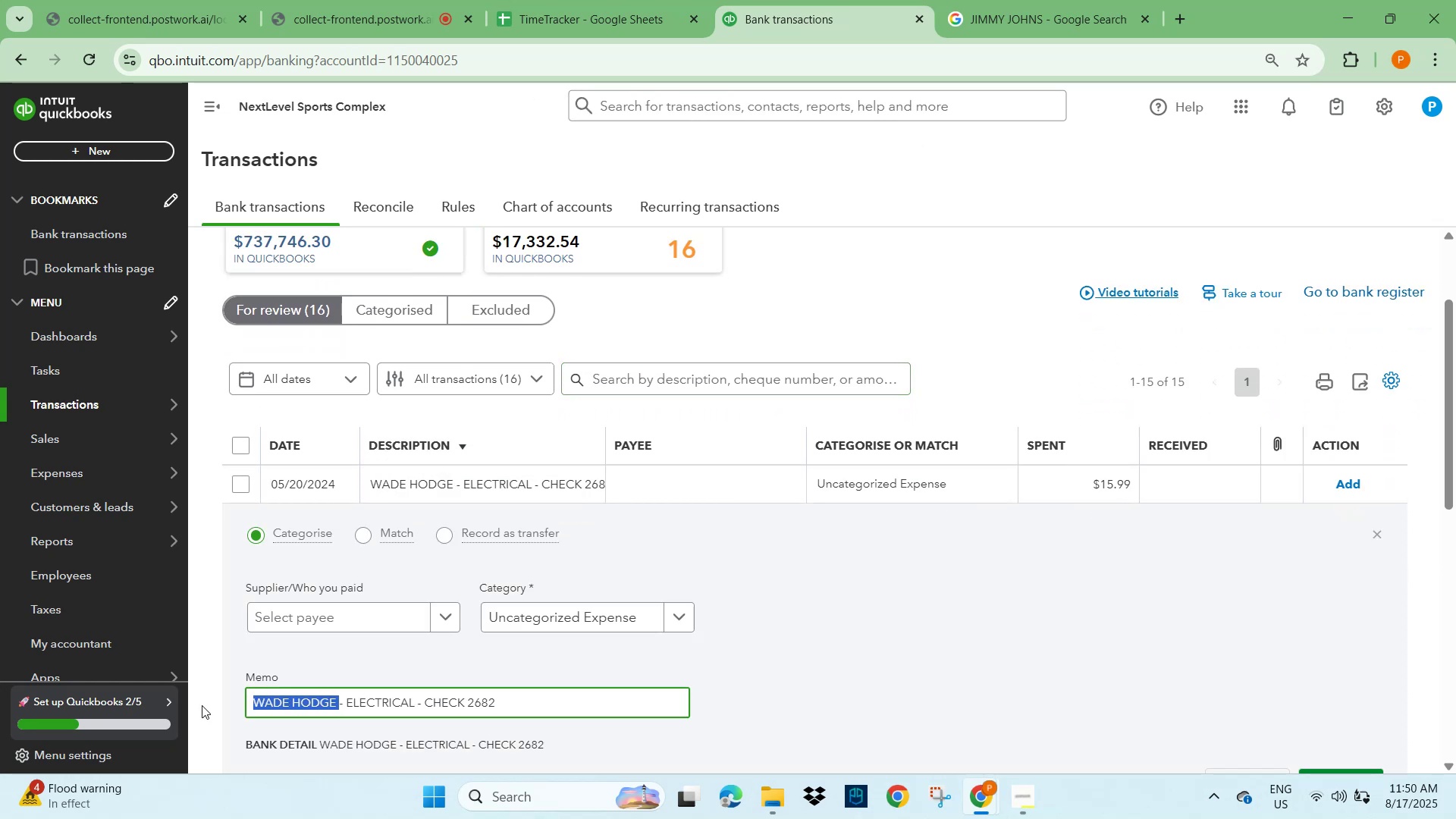 
key(Control+C)
 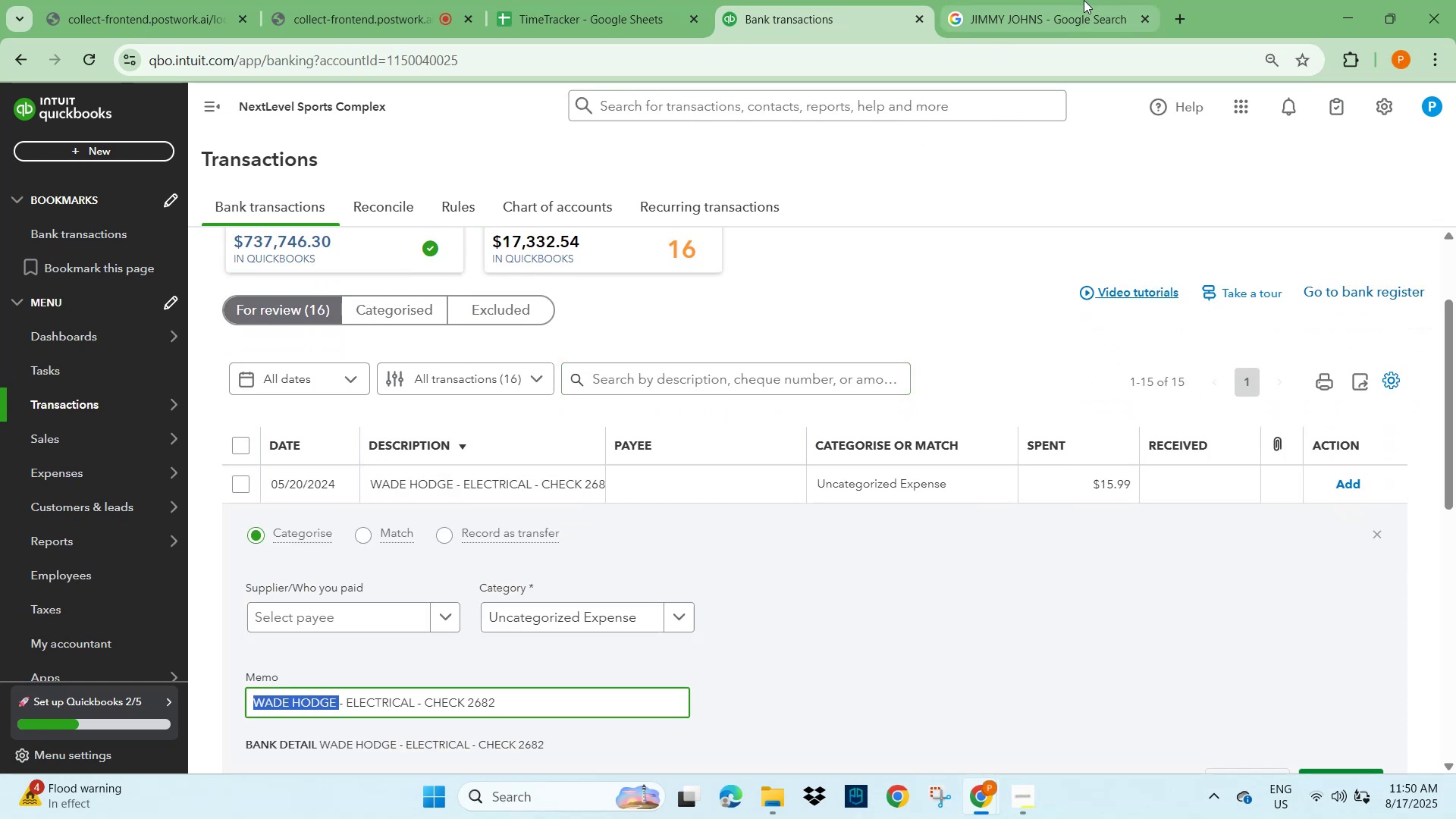 
left_click([1074, 8])
 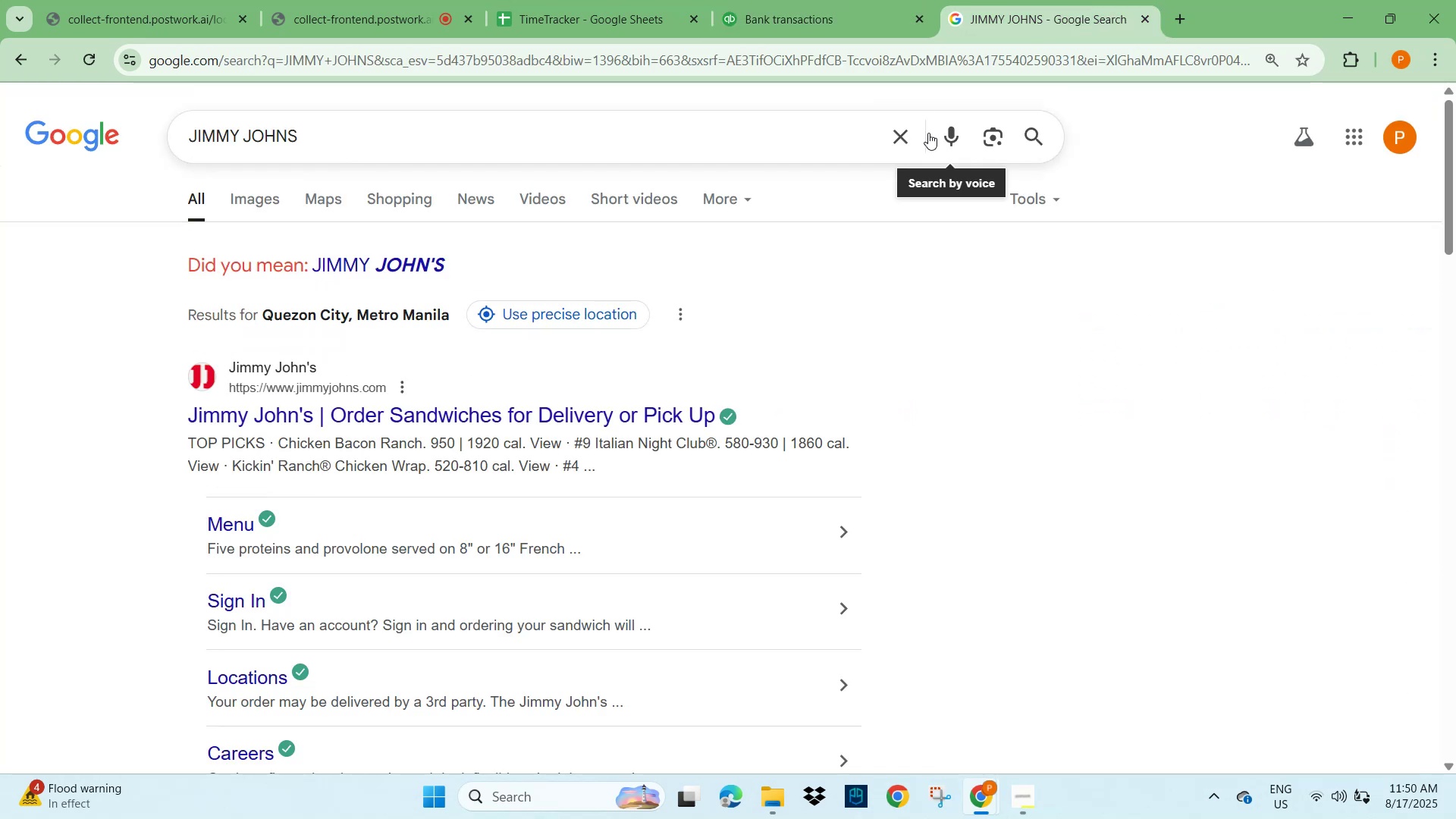 
key(Control+V)
 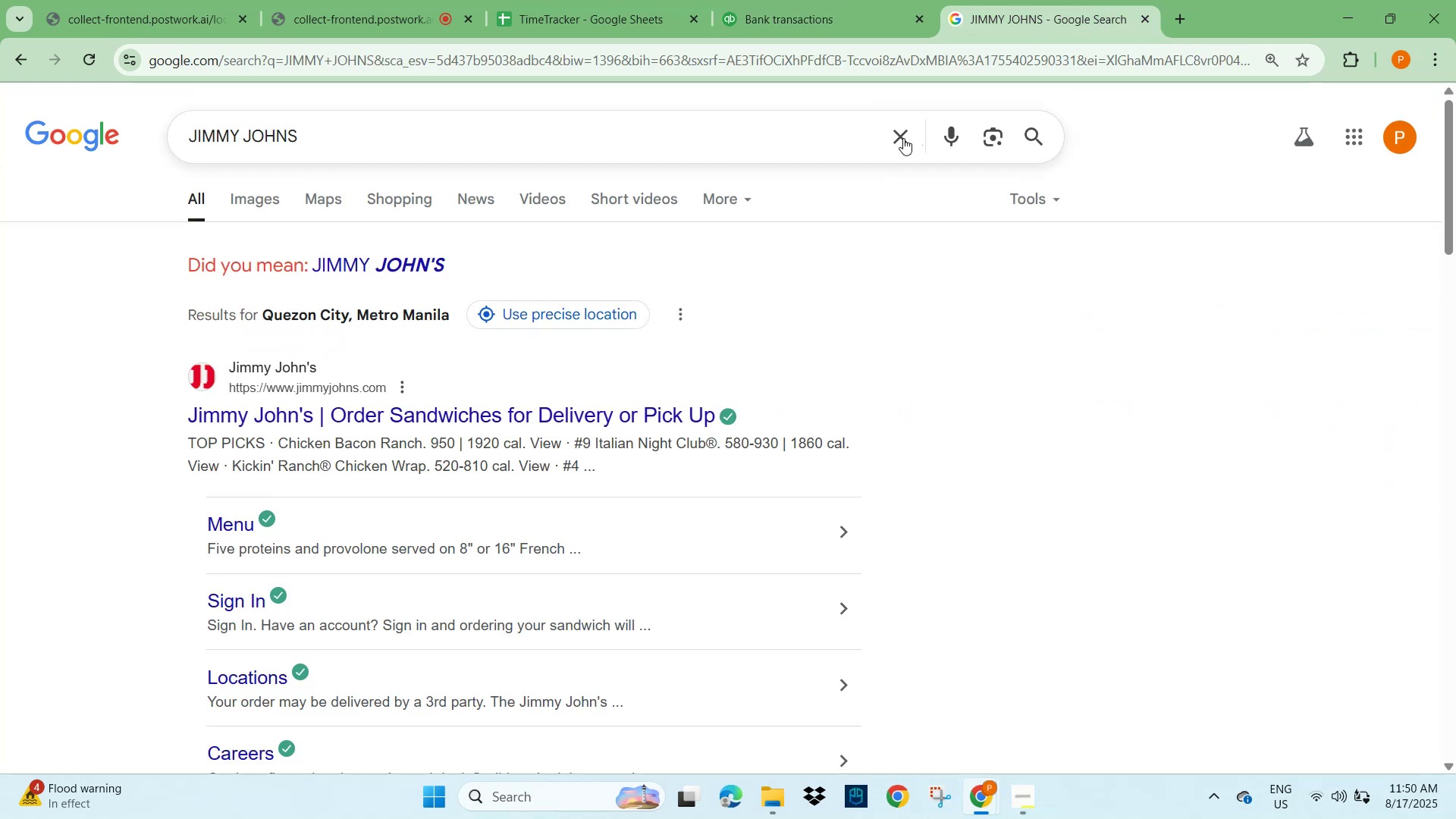 
left_click([903, 138])
 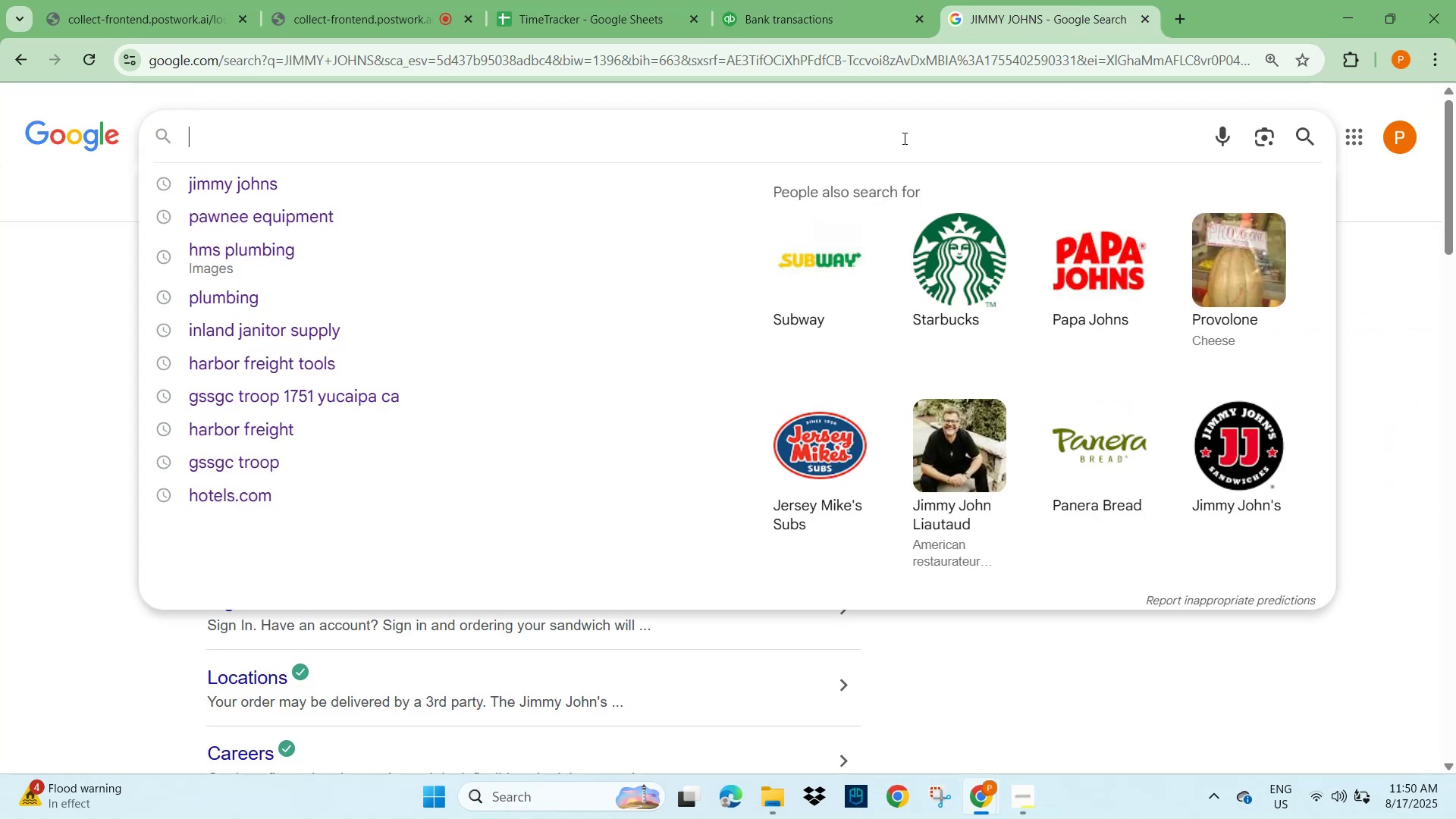 
key(Control+V)
 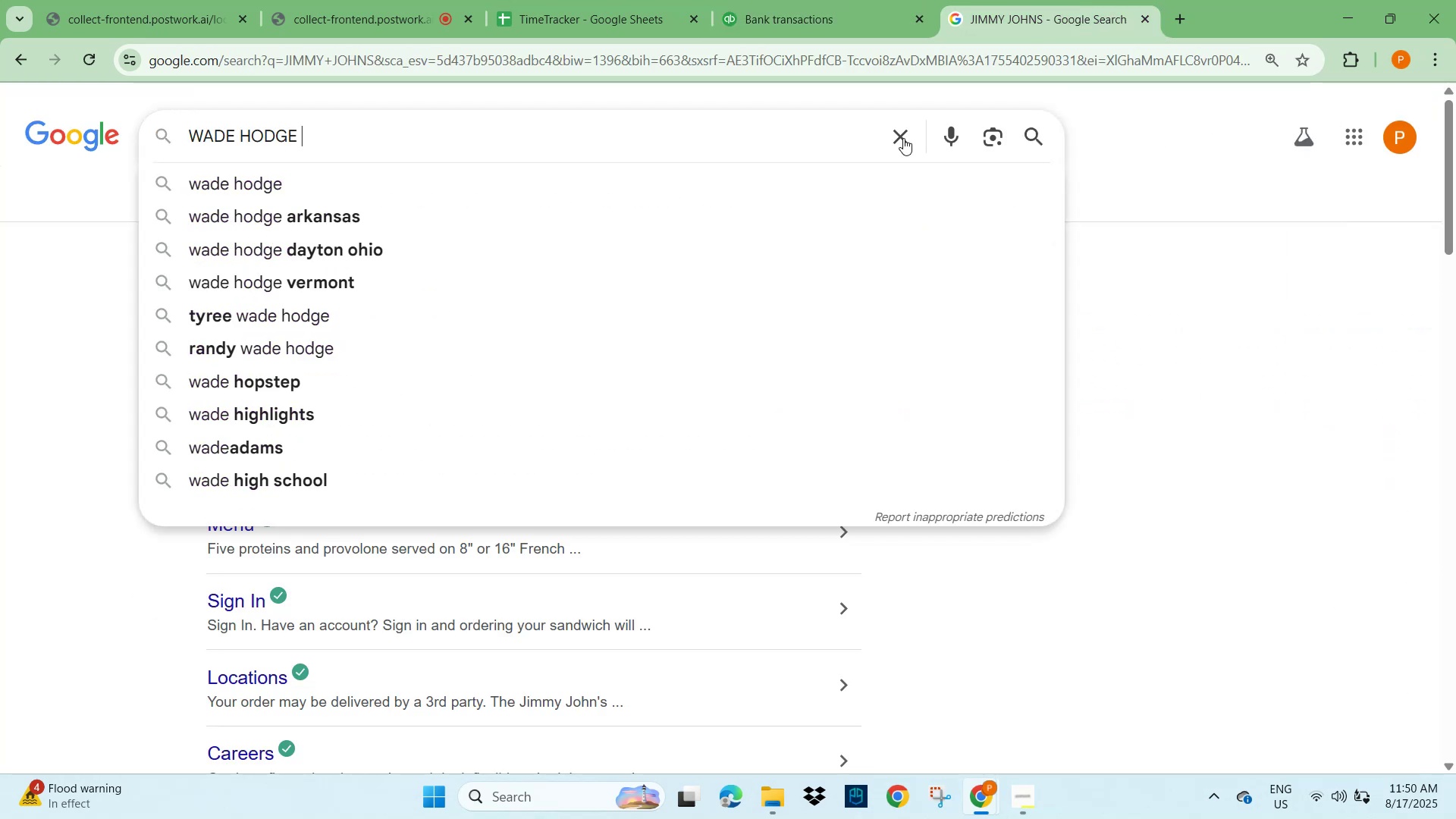 
key(NumpadEnter)
 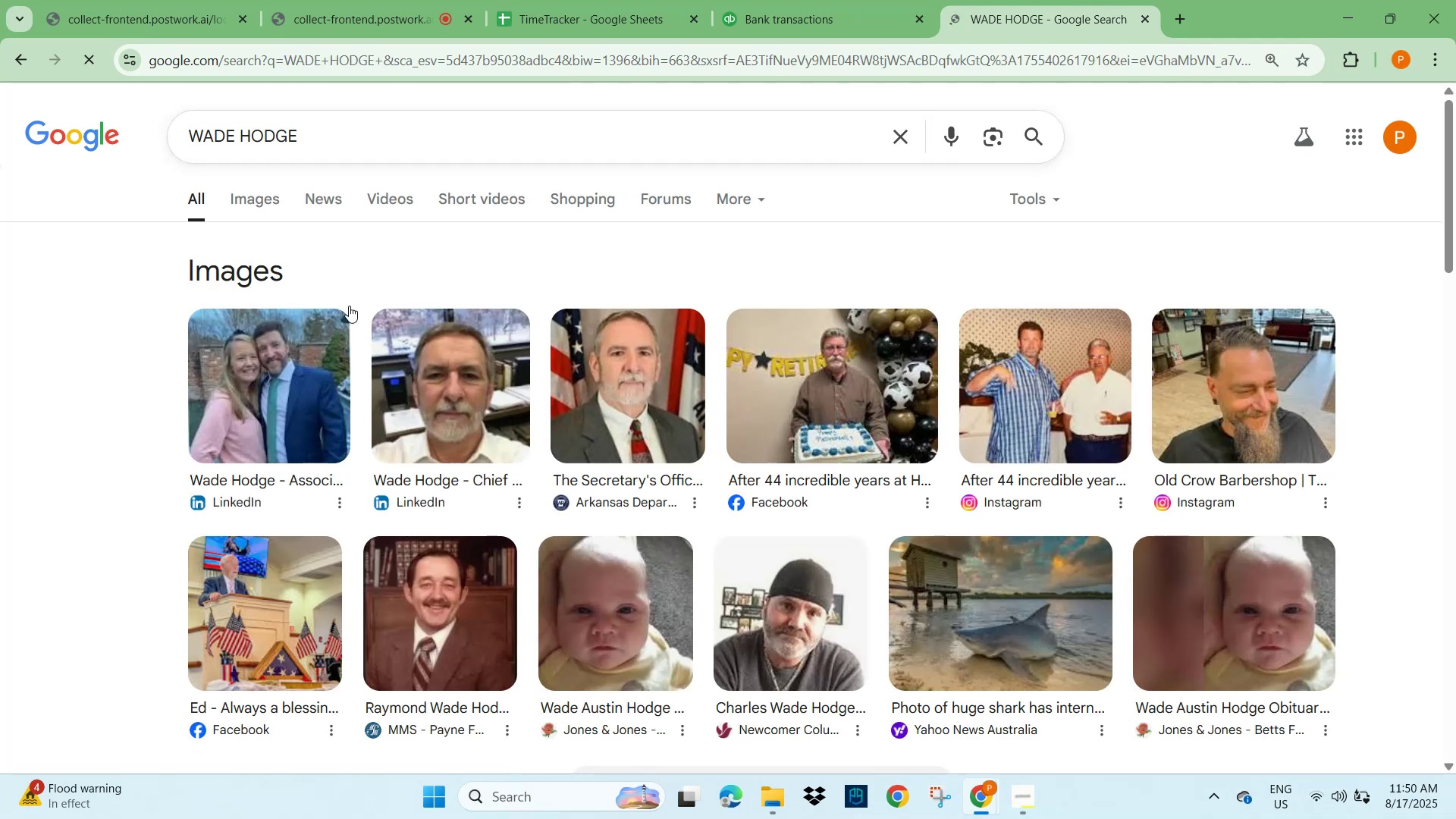 
scroll: coordinate [411, 477], scroll_direction: down, amount: 8.0
 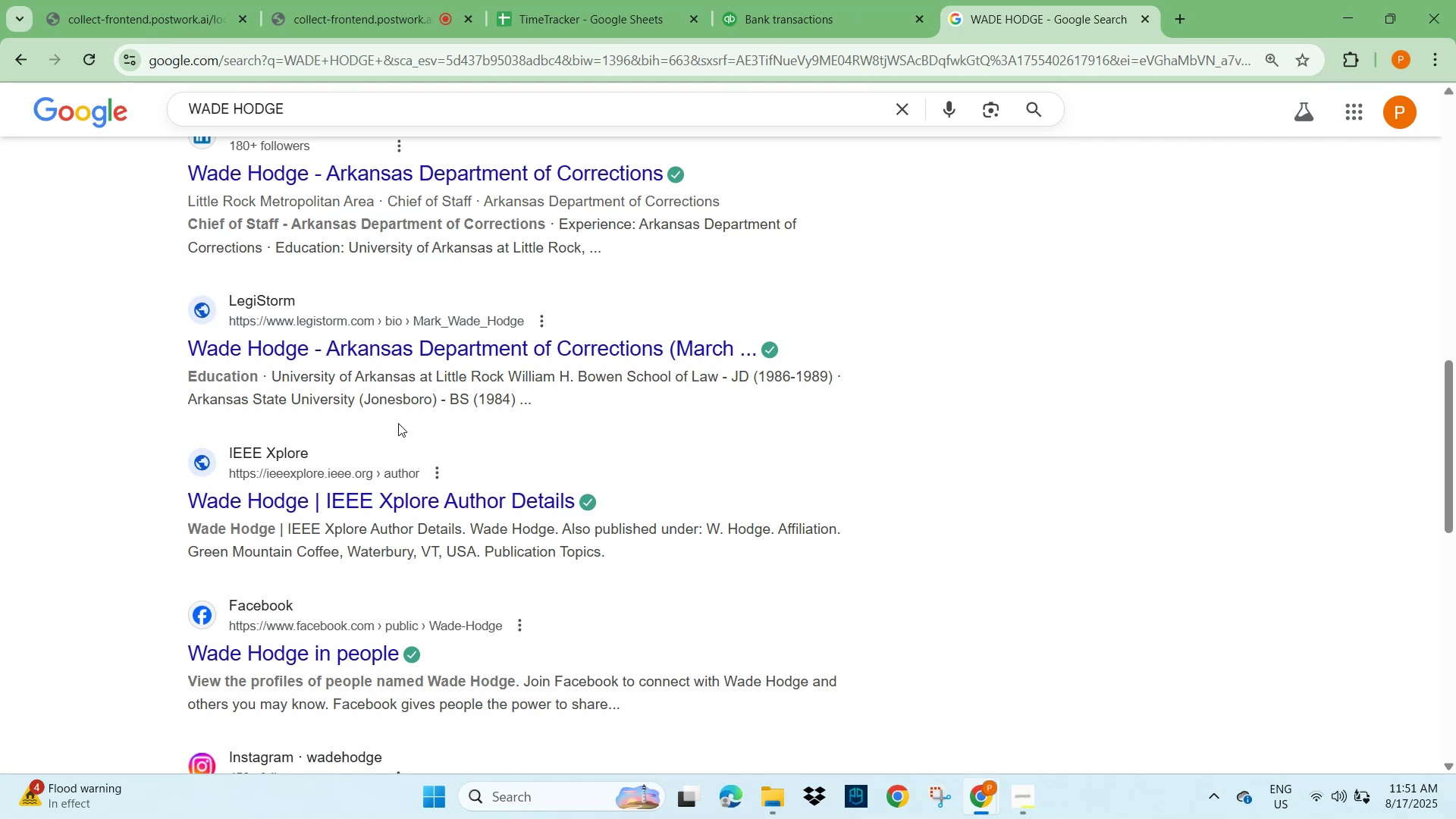 
left_click([839, 13])
 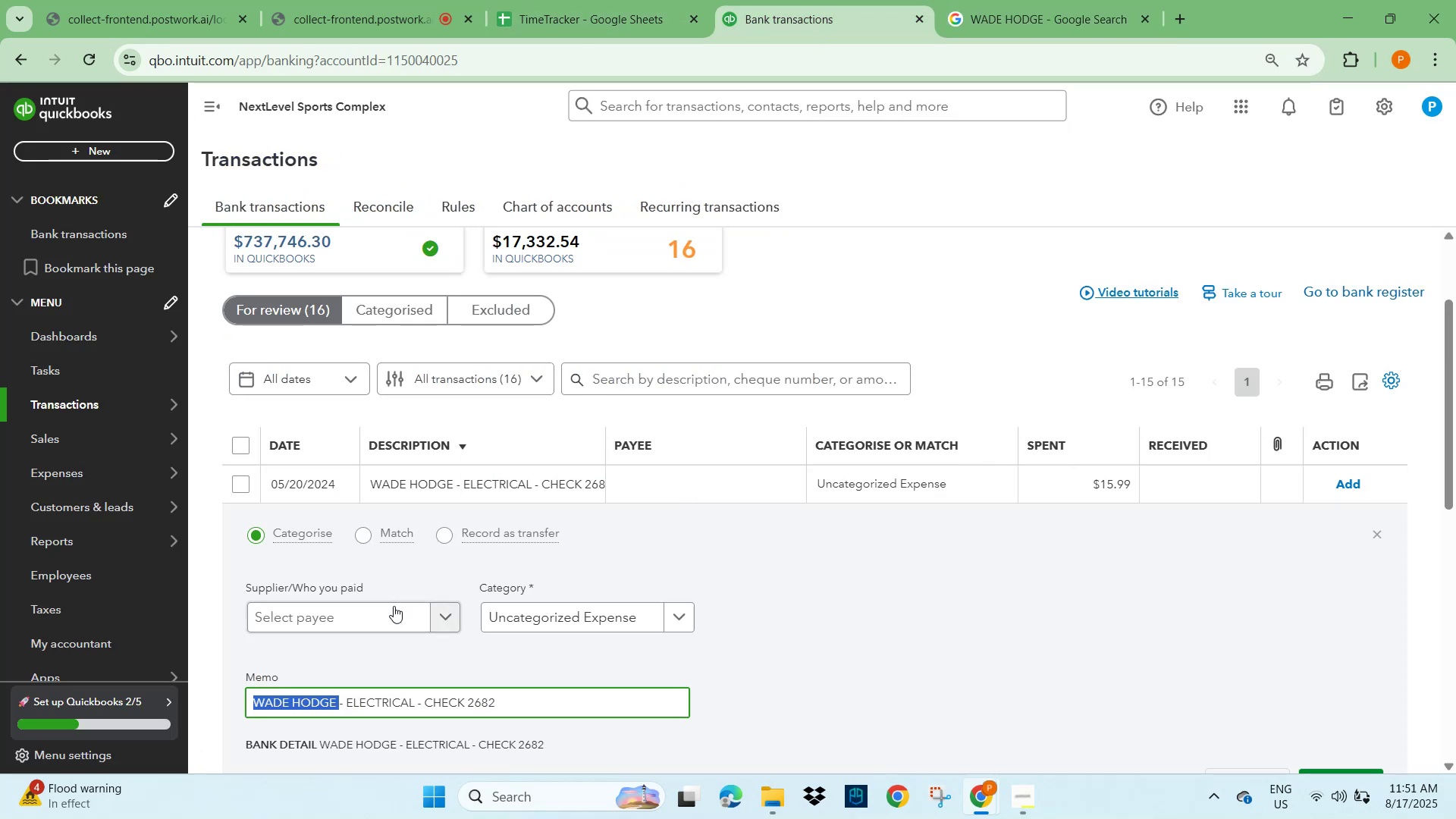 
mouse_move([548, 574])
 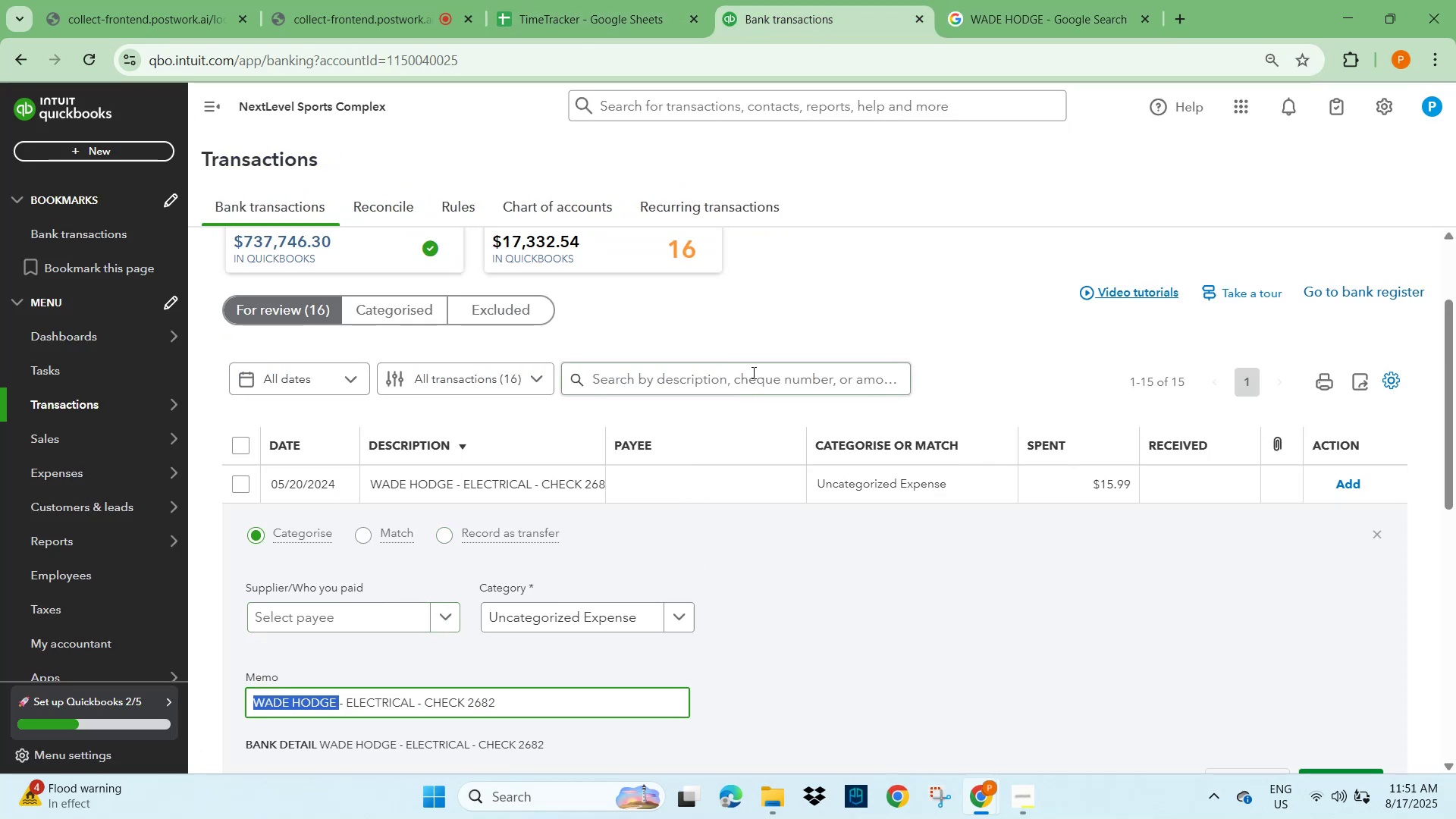 
left_click([740, 362])
 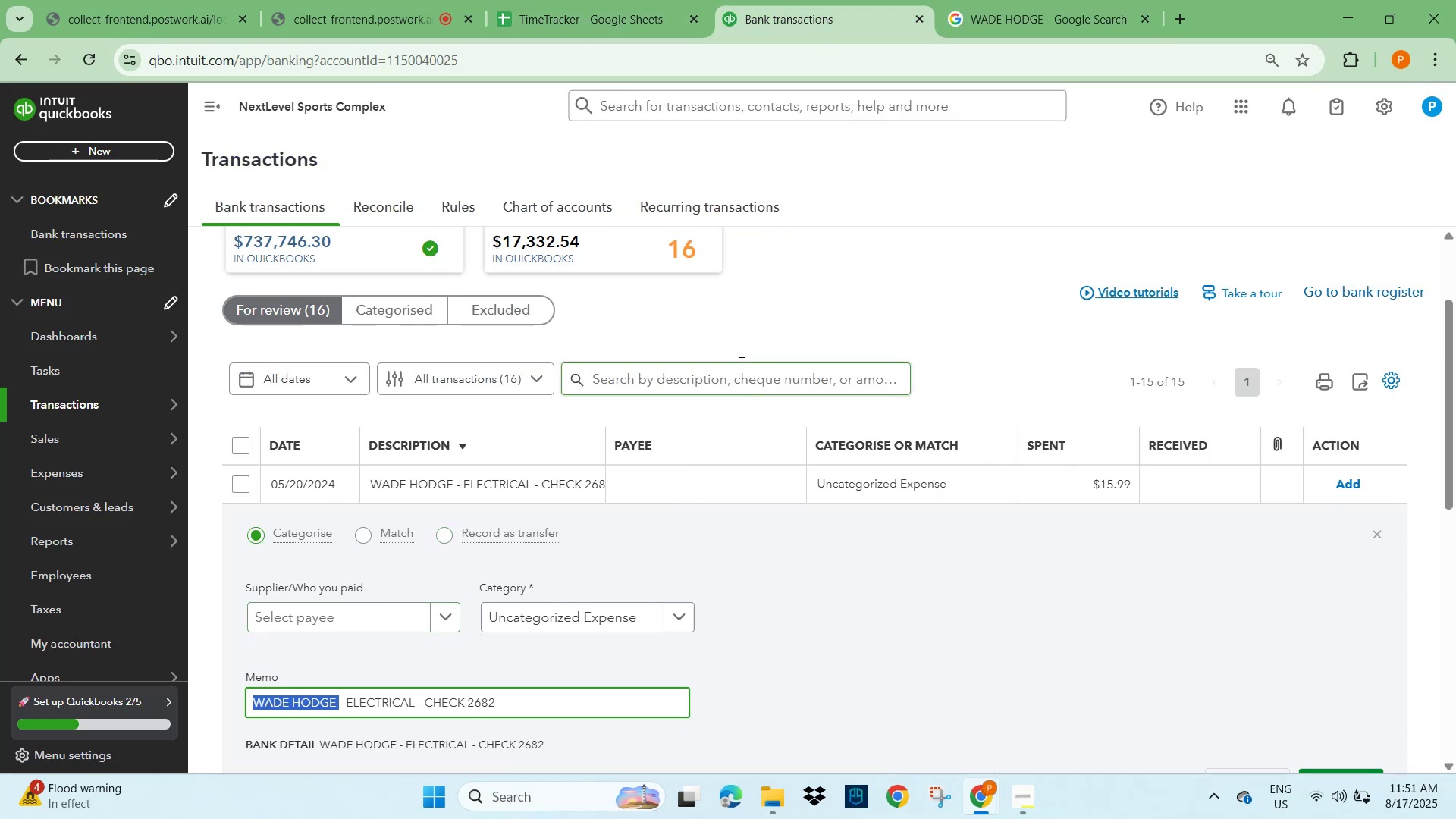 
key(Control+V)
 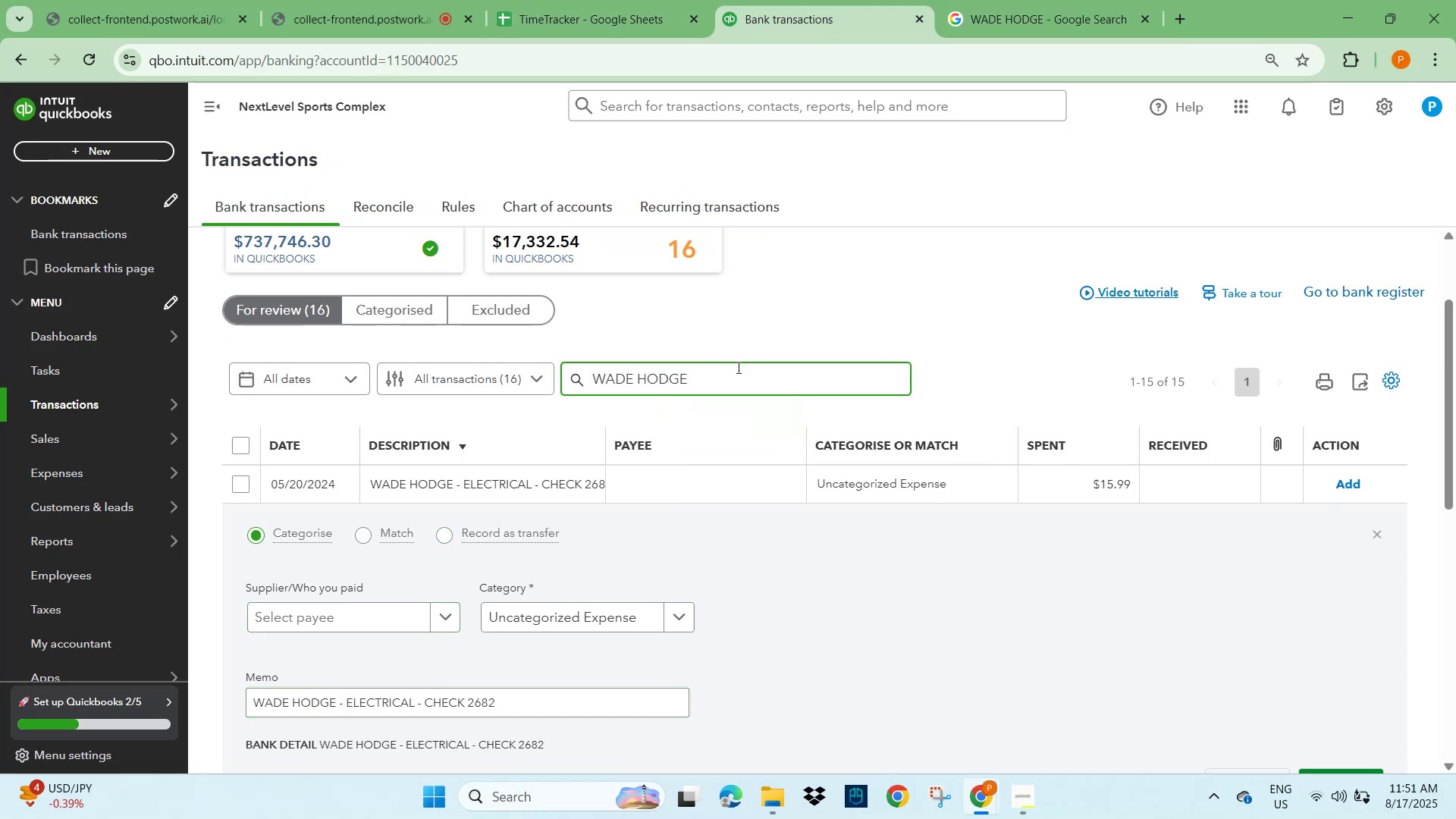 
key(NumpadEnter)
 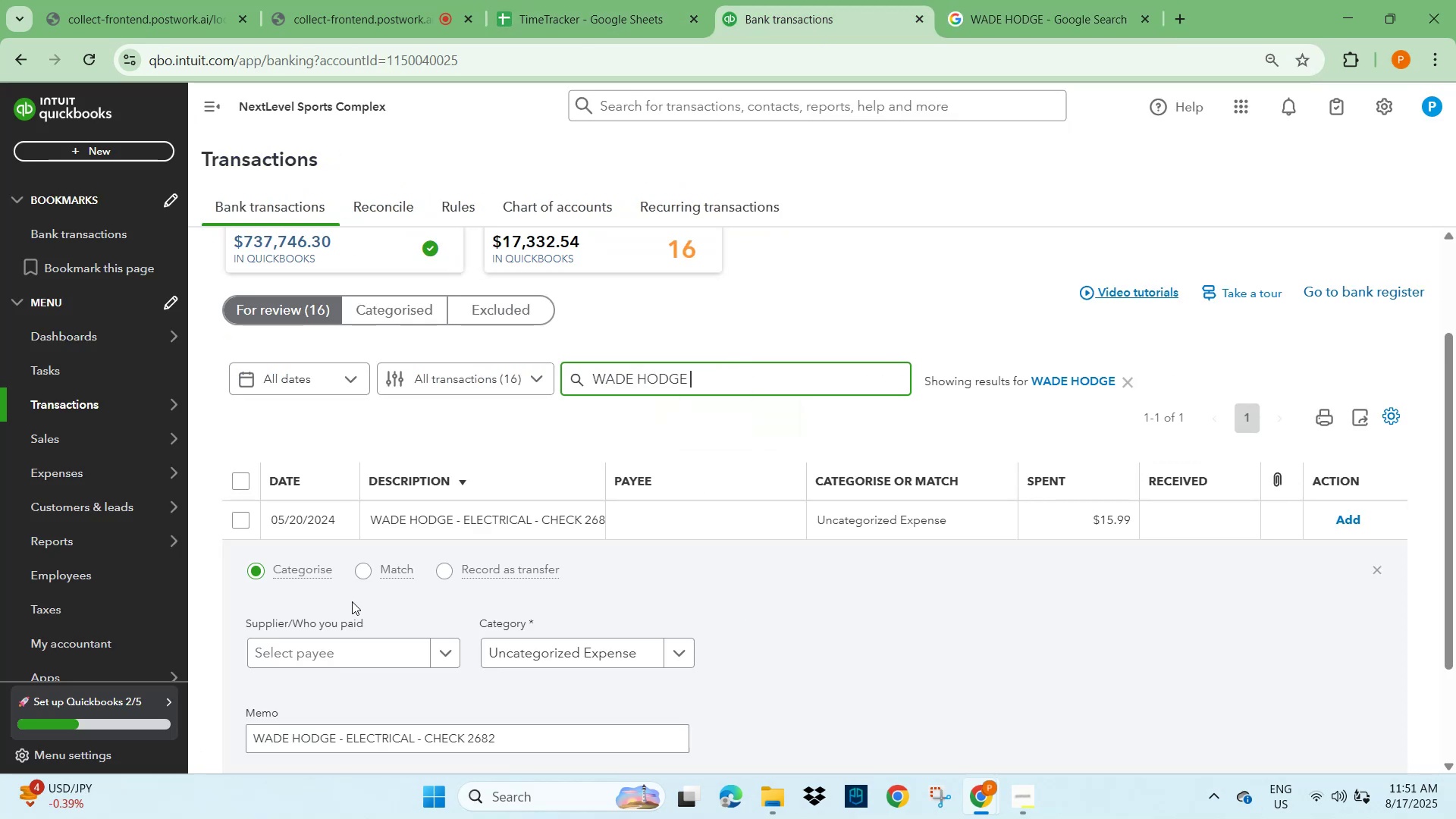 
left_click([352, 648])
 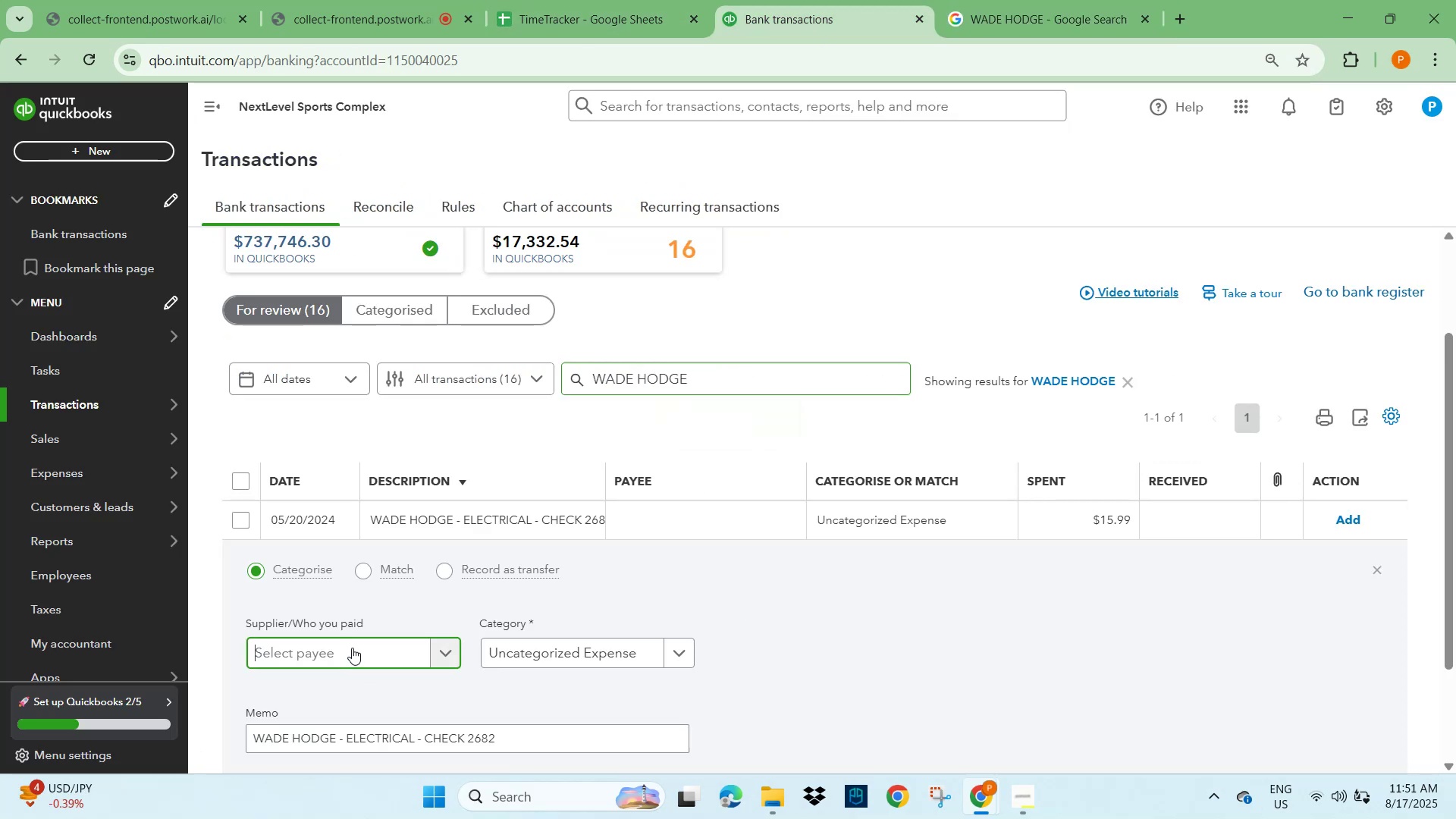 
key(Control+V)
 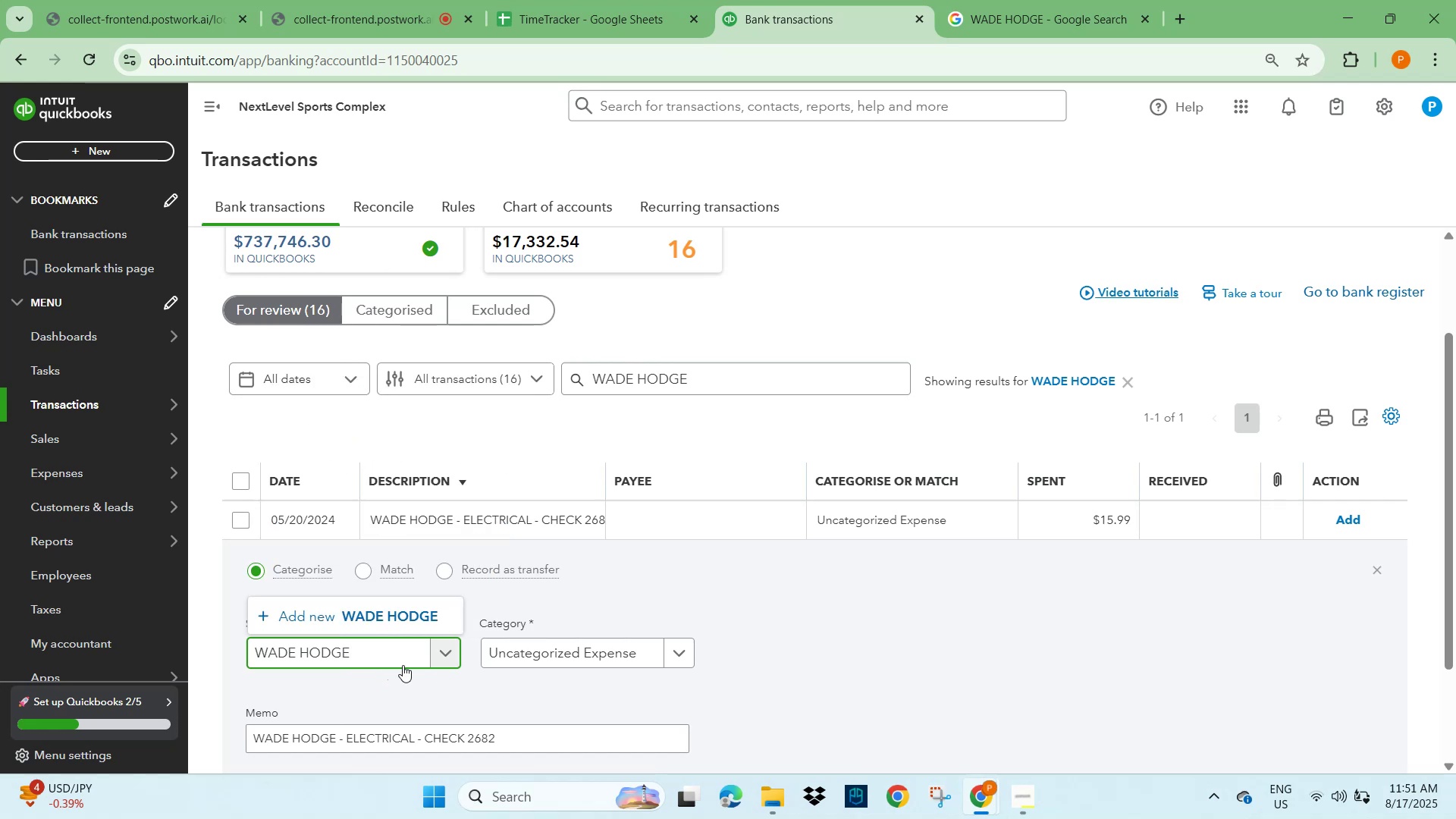 
left_click([389, 613])
 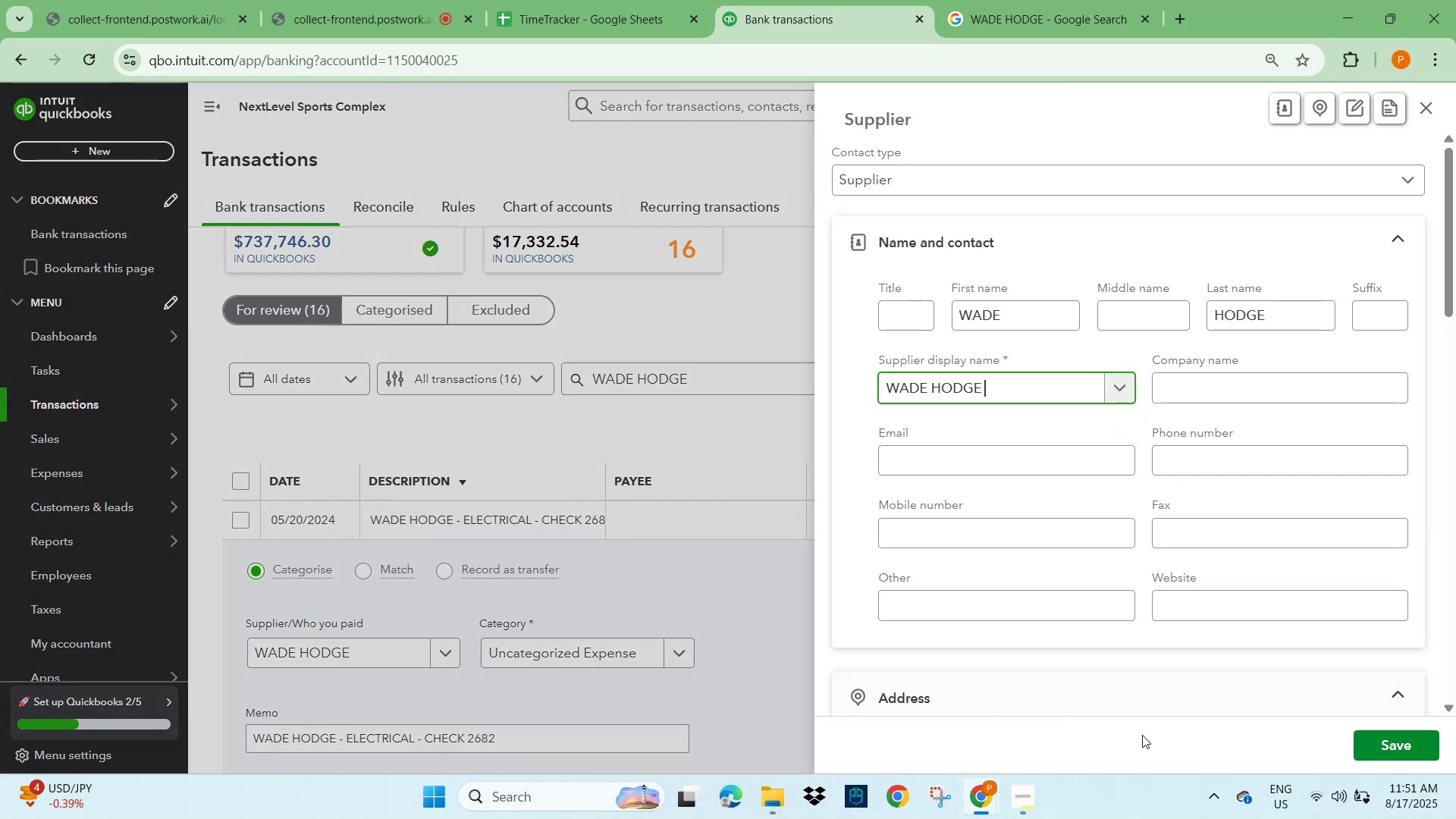 
left_click([1379, 745])
 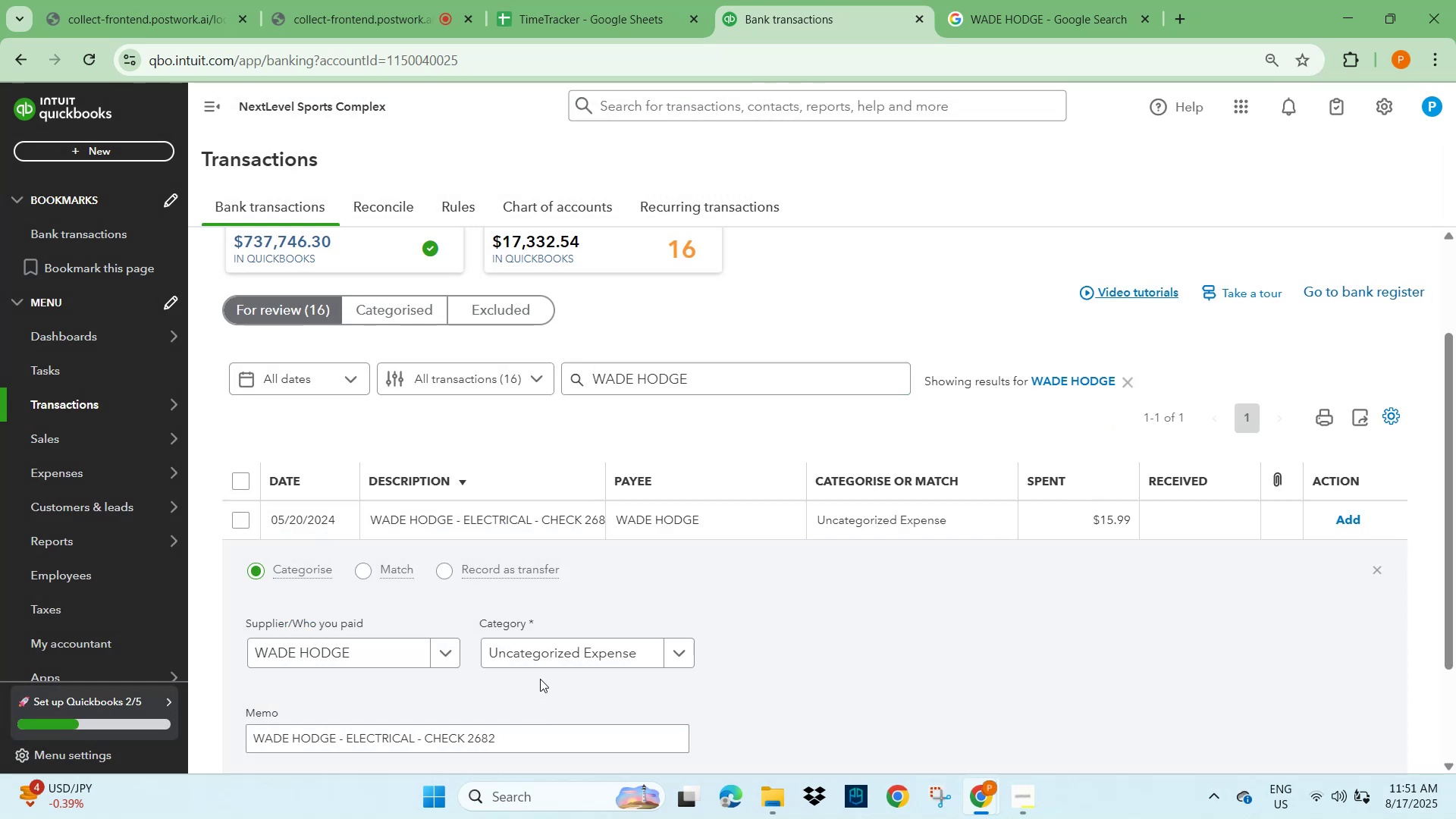 
left_click([544, 660])
 